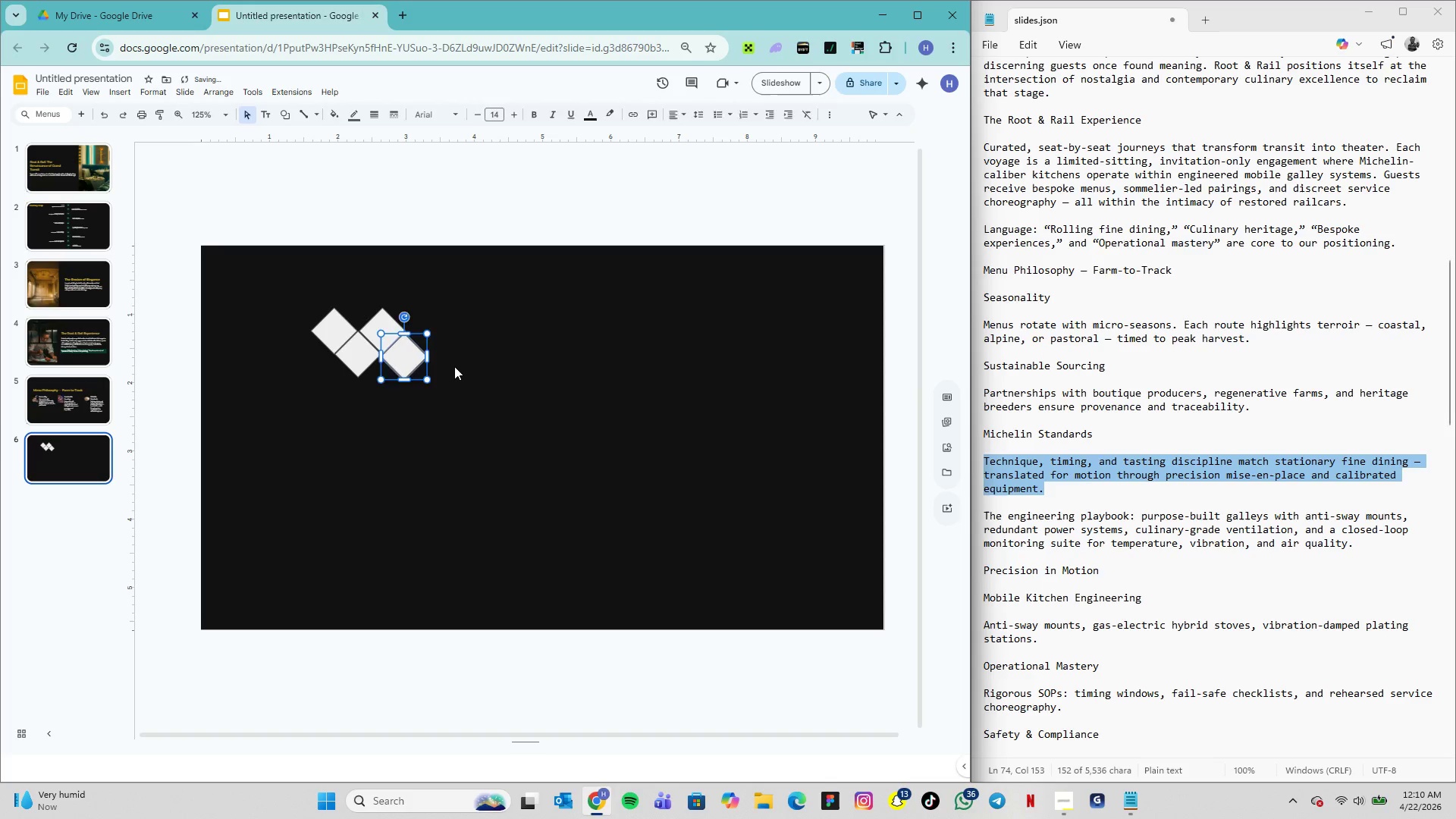 
left_click([454, 366])
 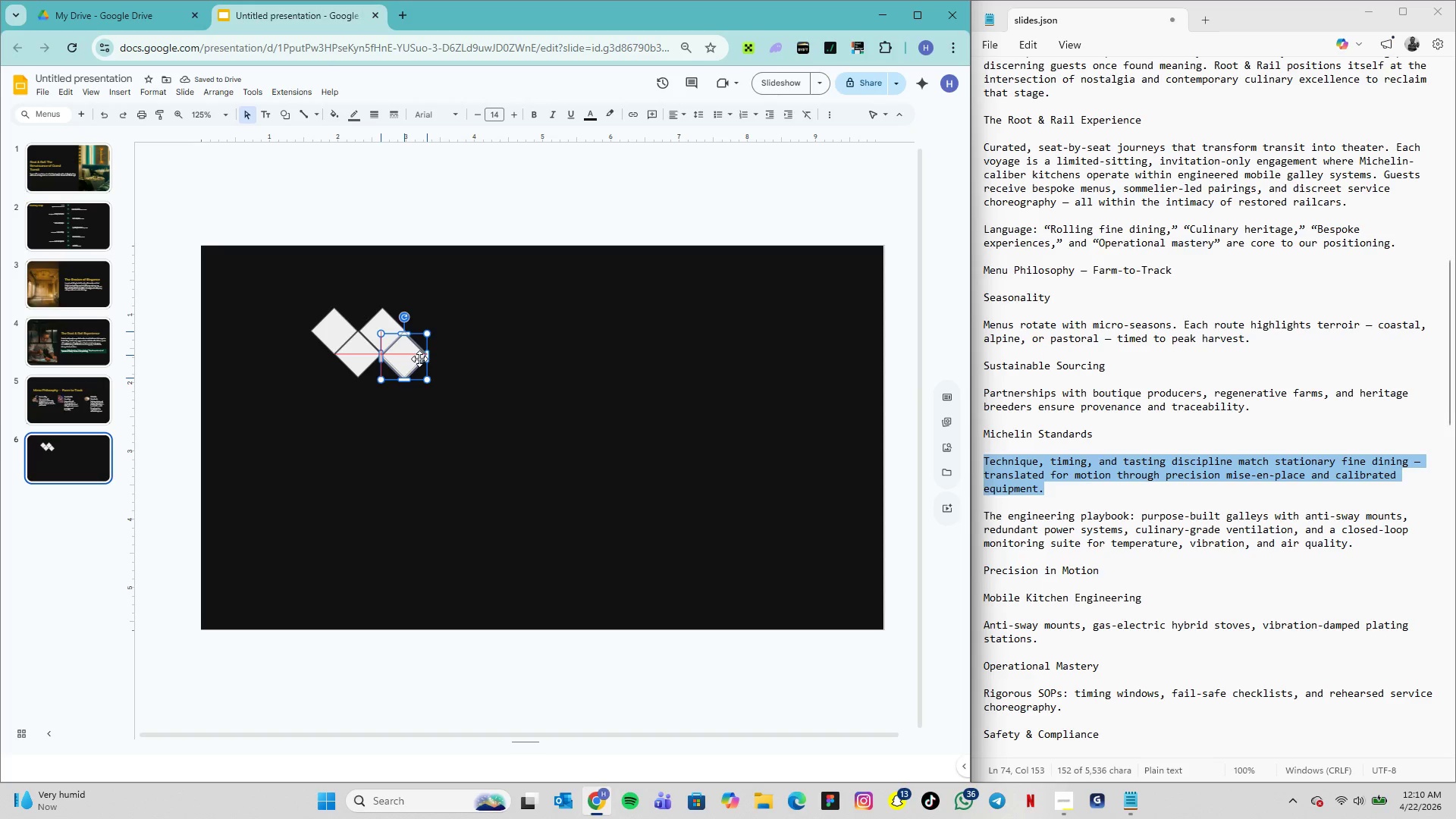 
left_click([451, 353])
 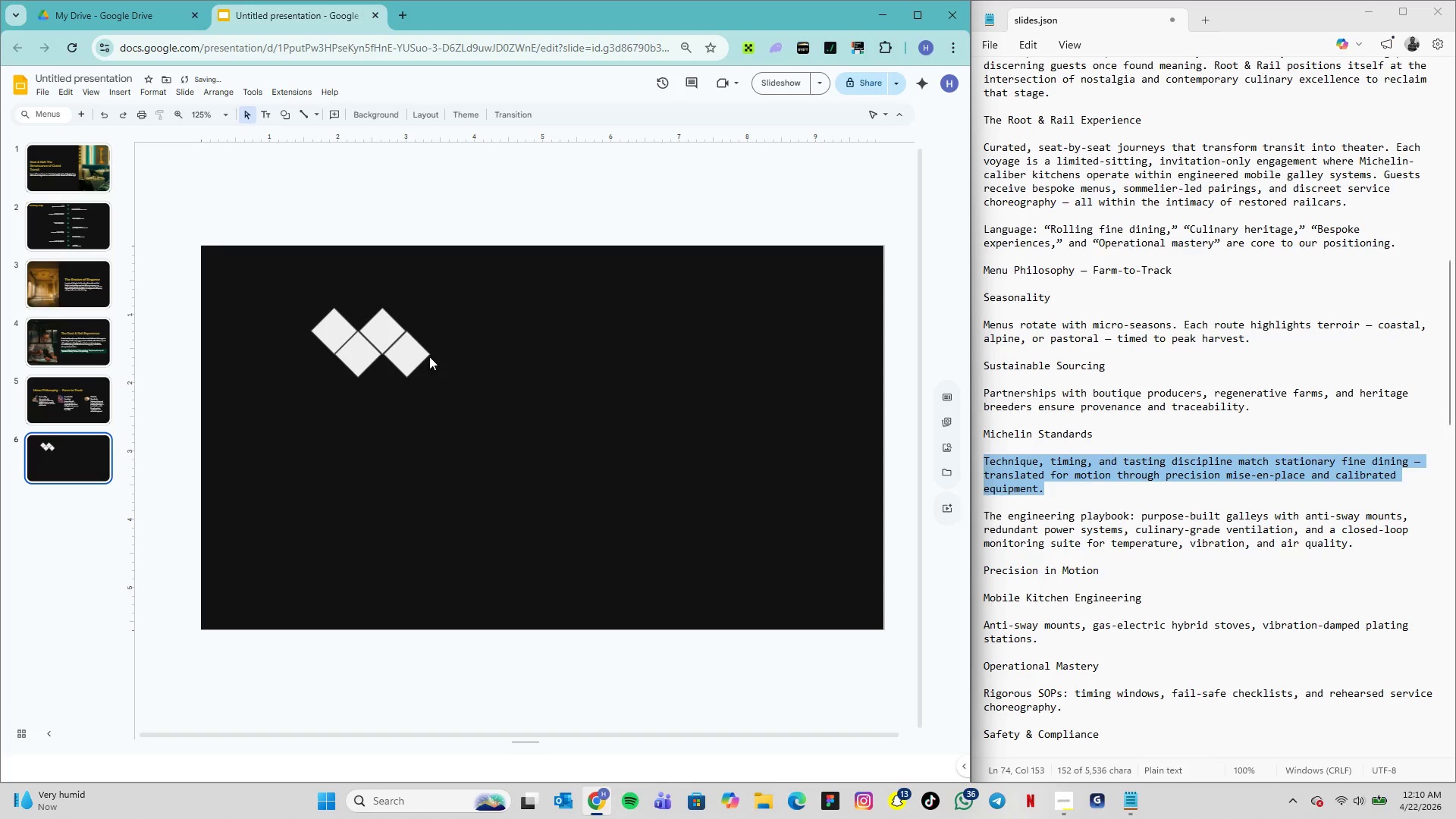 
mouse_move([434, 354])
 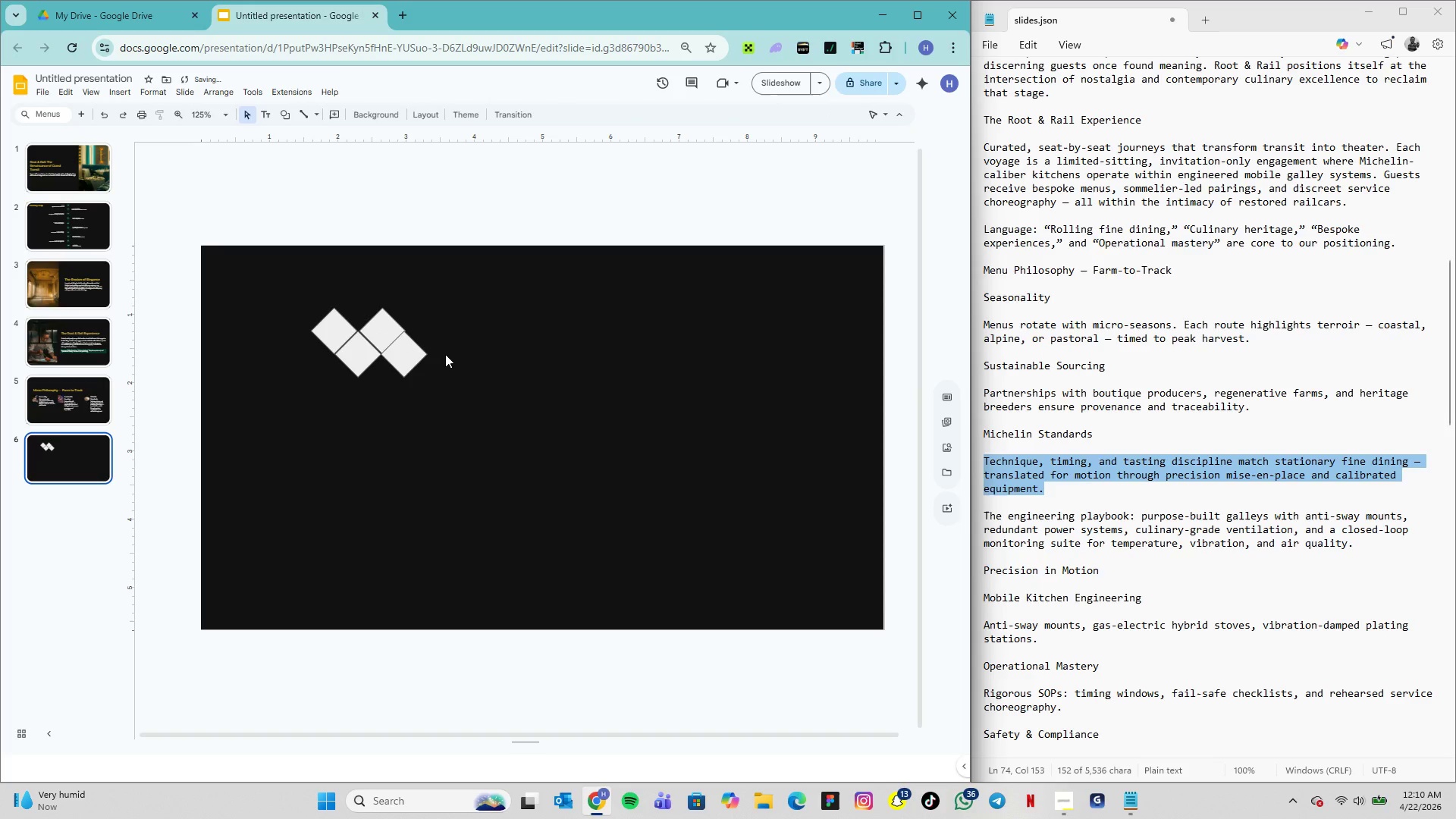 
left_click([445, 354])
 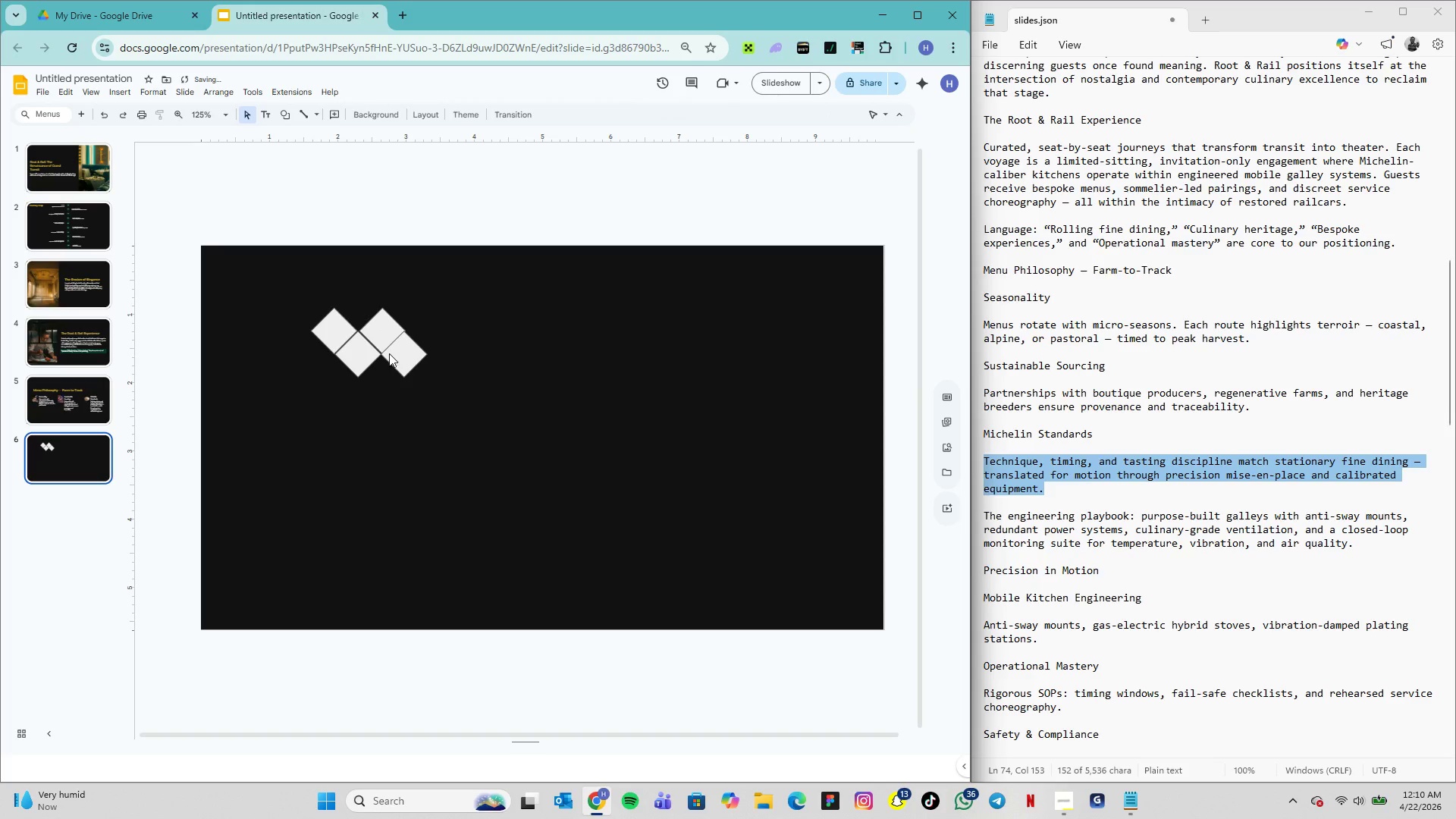 
left_click_drag(start_coordinate=[389, 353], to_coordinate=[394, 354])
 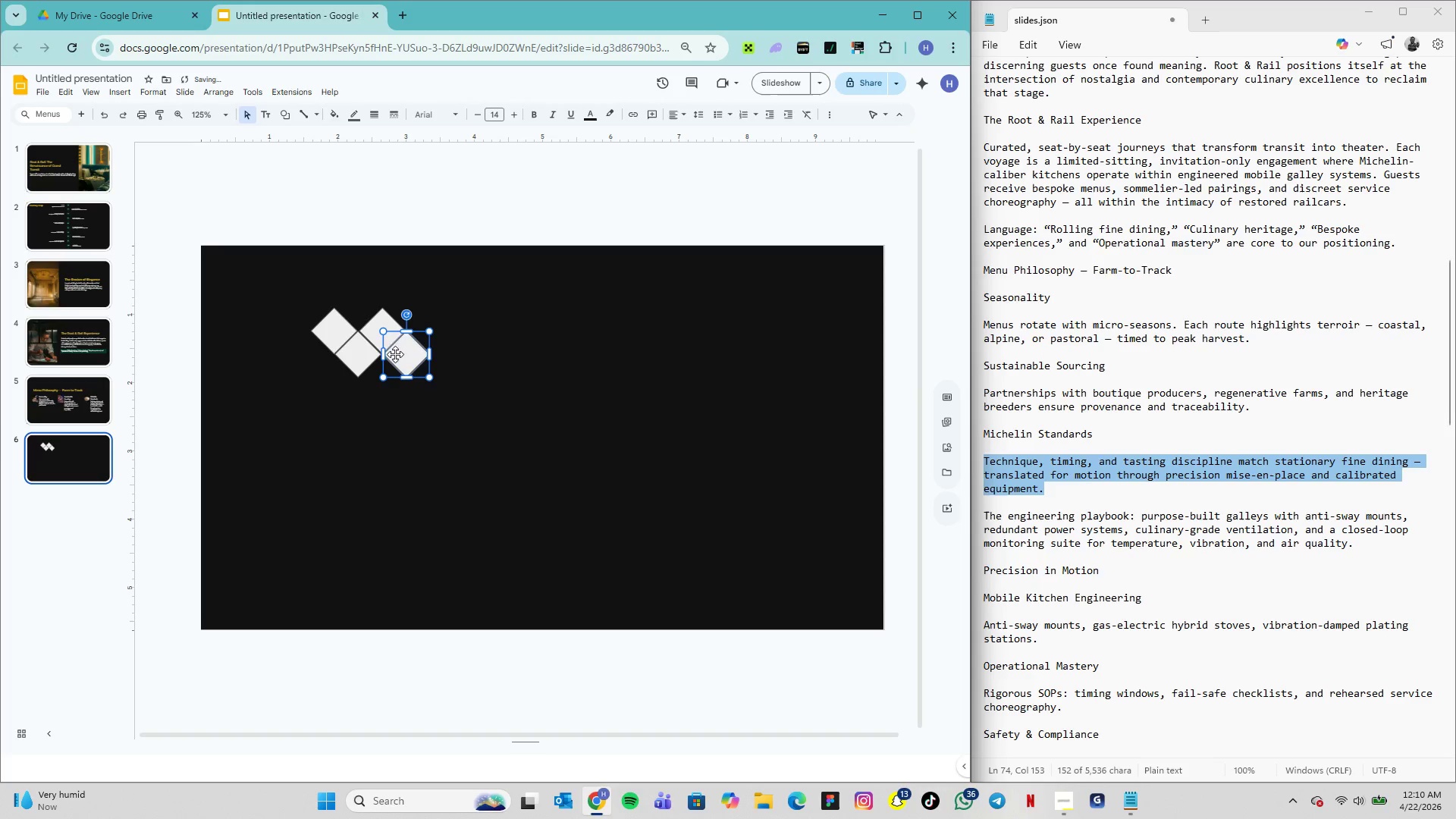 
left_click([445, 358])
 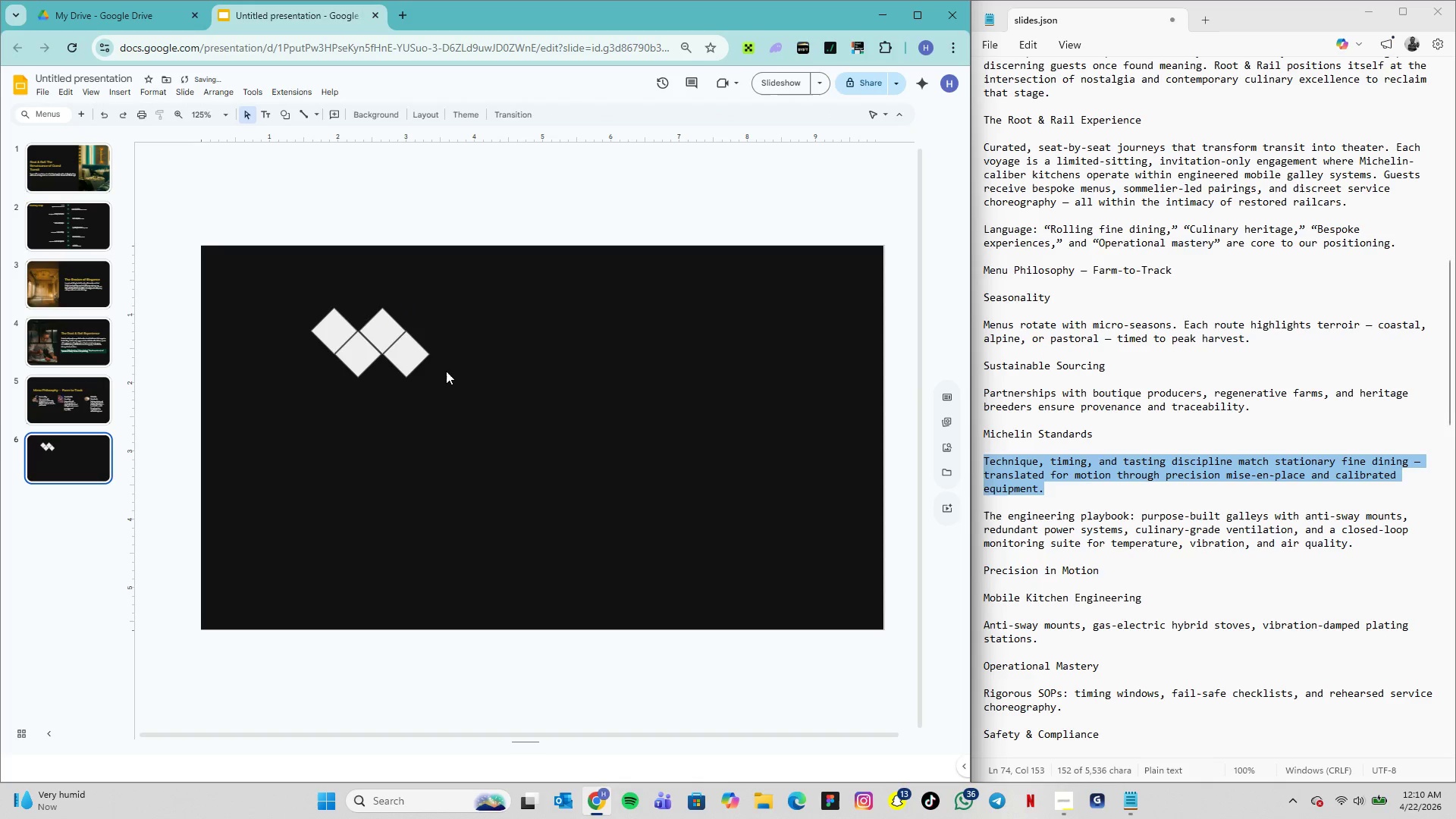 
left_click_drag(start_coordinate=[444, 374], to_coordinate=[318, 306])
 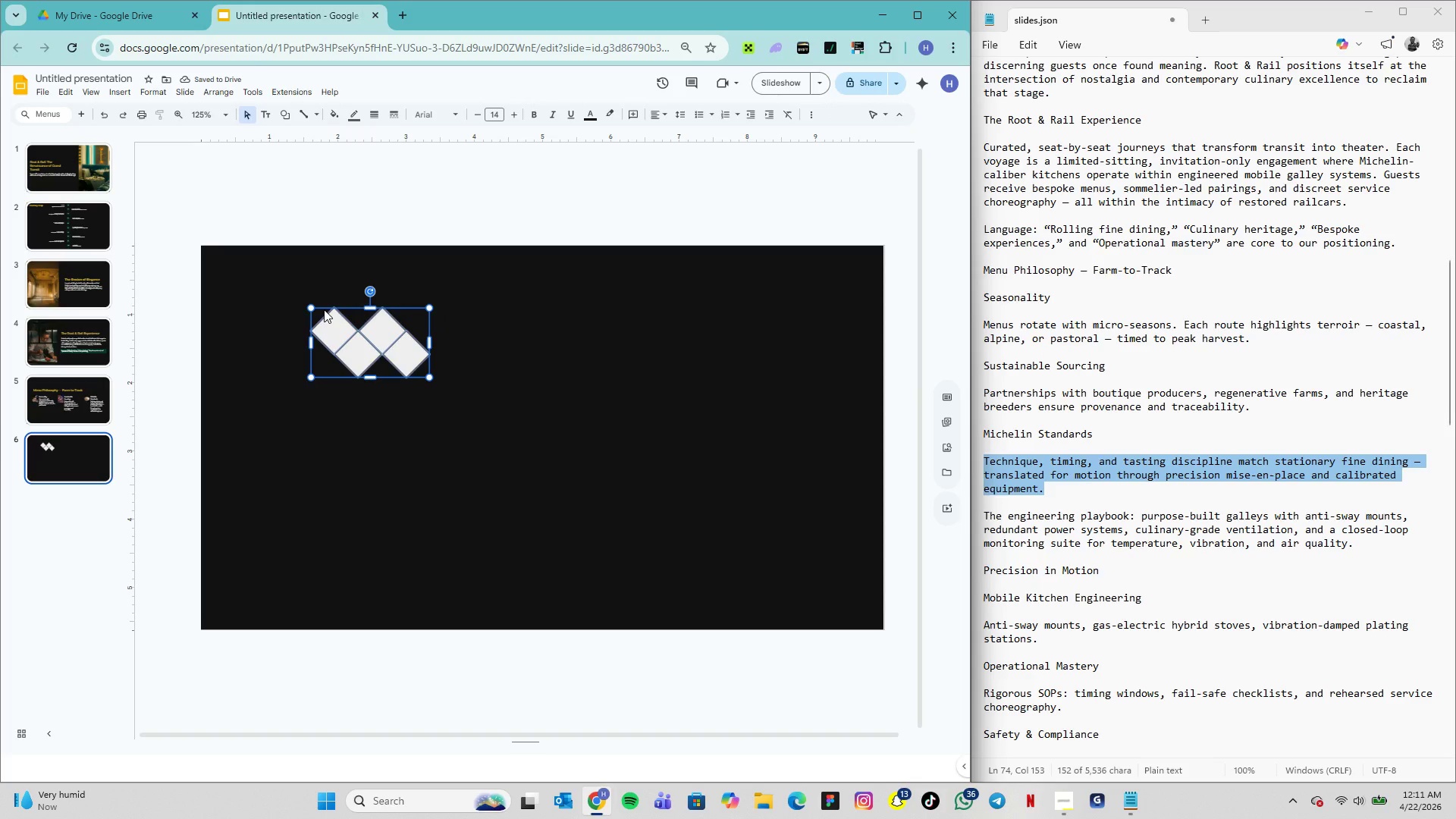 
key(Delete)
 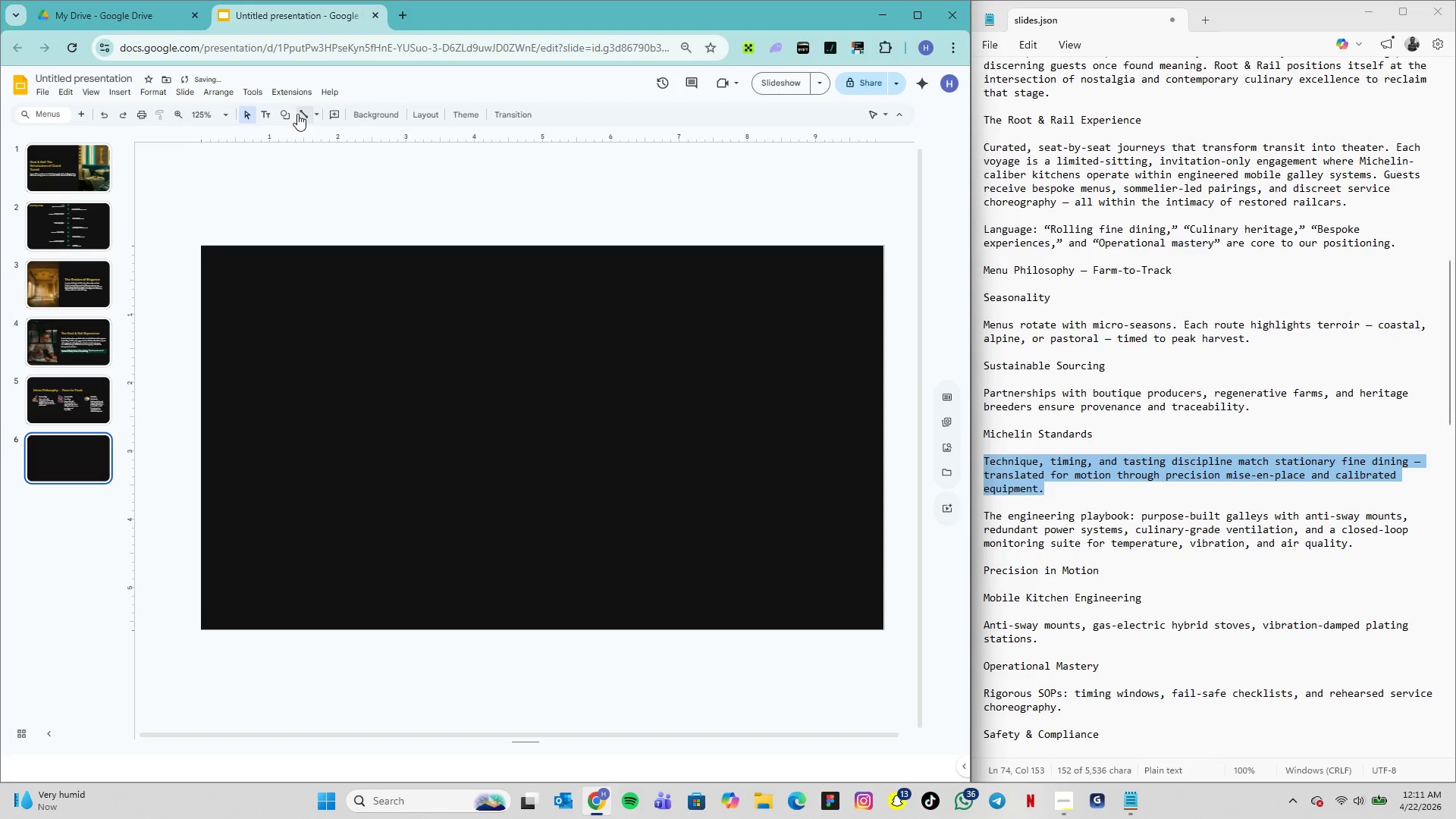 
left_click([292, 116])
 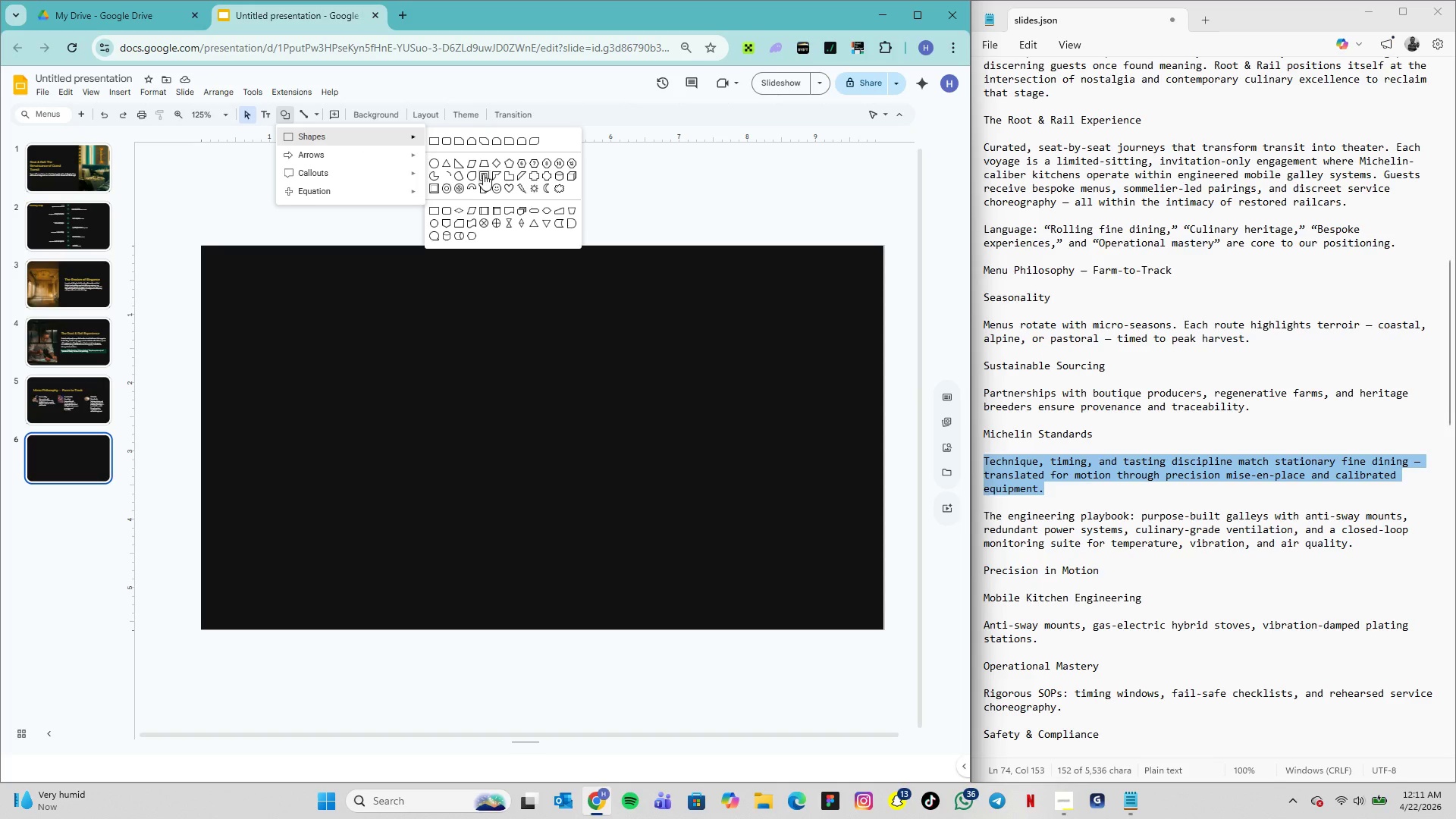 
left_click([491, 165])
 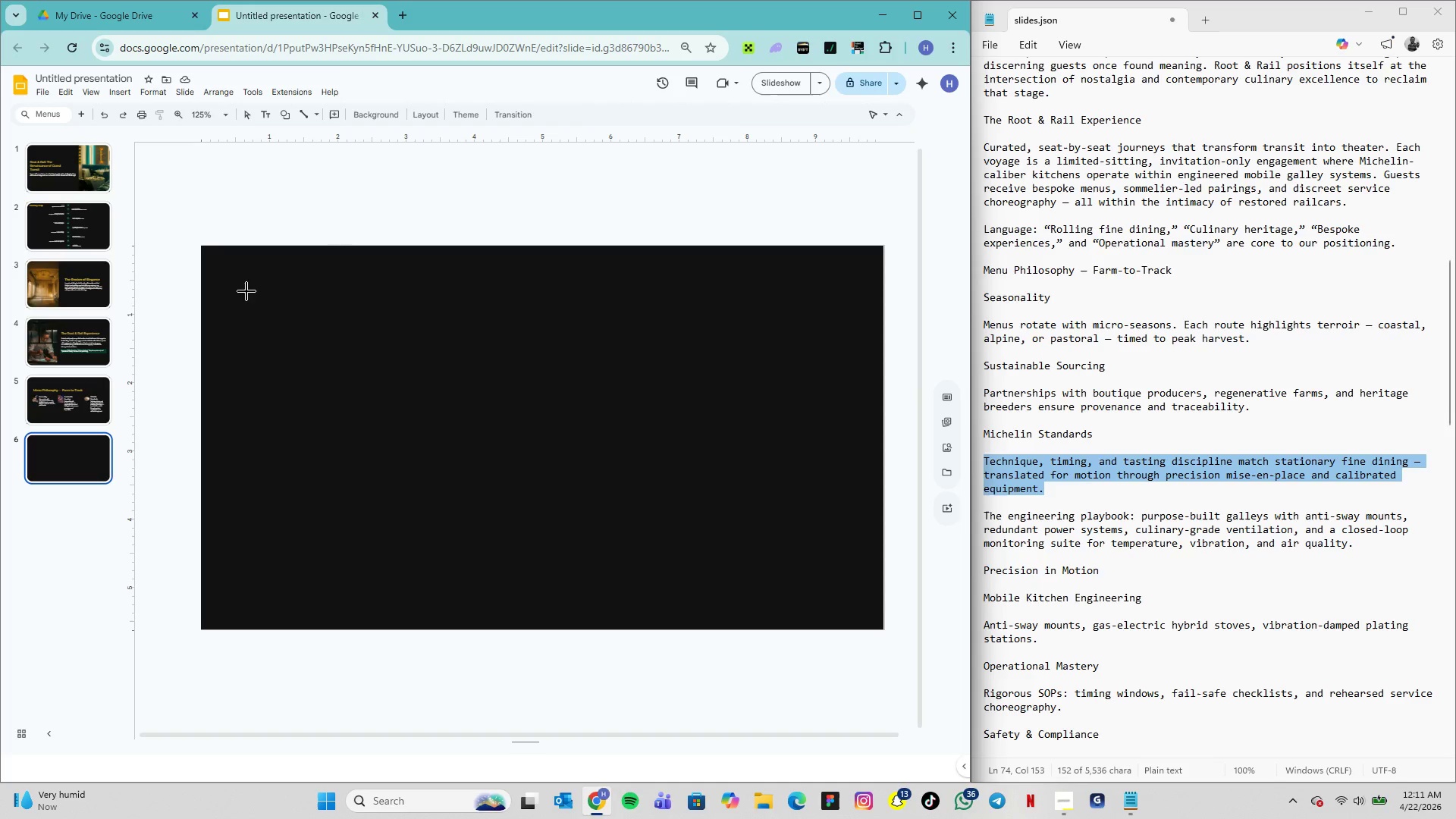 
hold_key(key=ControlLeft, duration=2.22)
left_click_drag(start_coordinate=[249, 293], to_coordinate=[293, 347])
 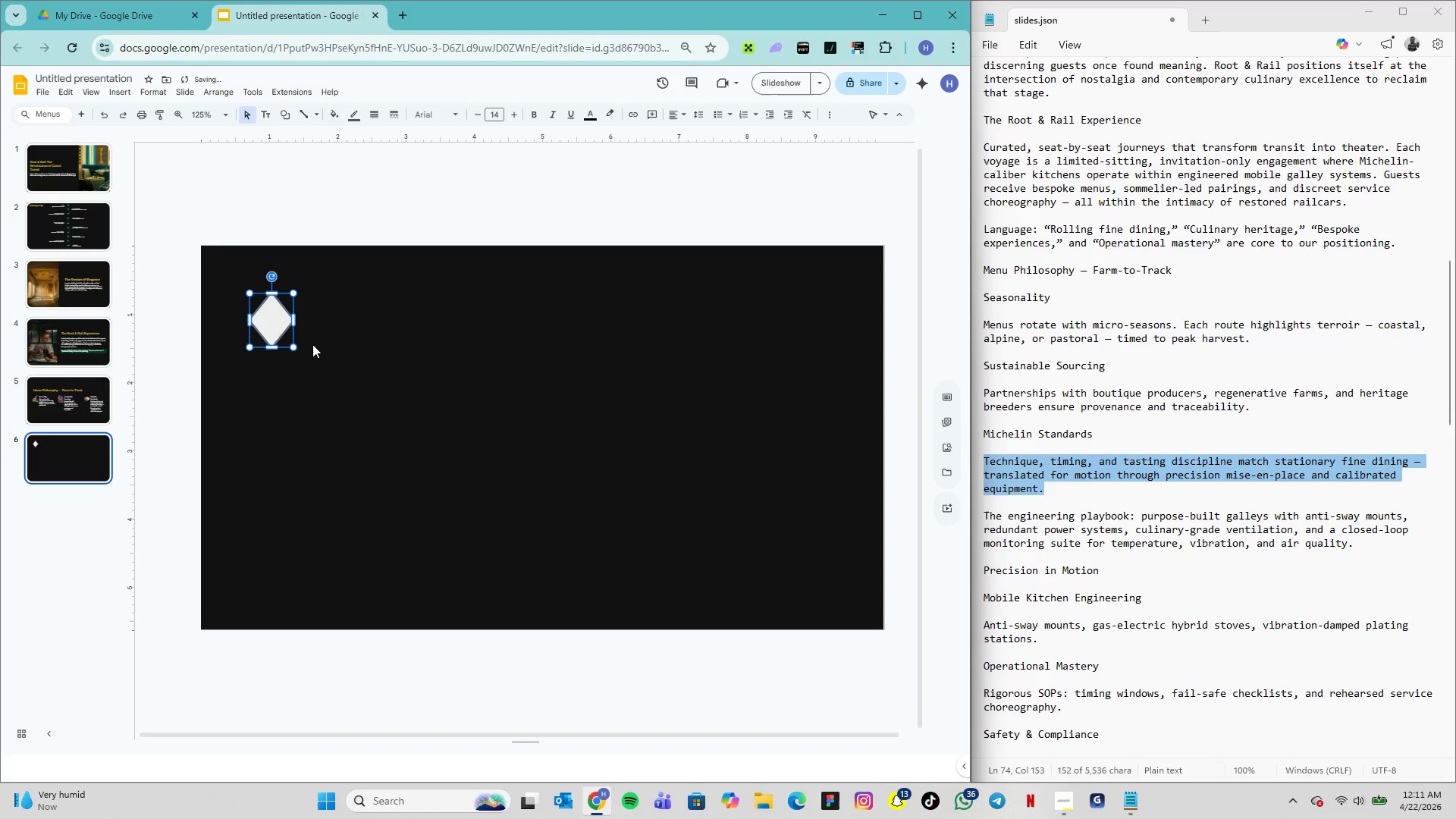 
hold_key(key=ShiftLeft, duration=1.19)
 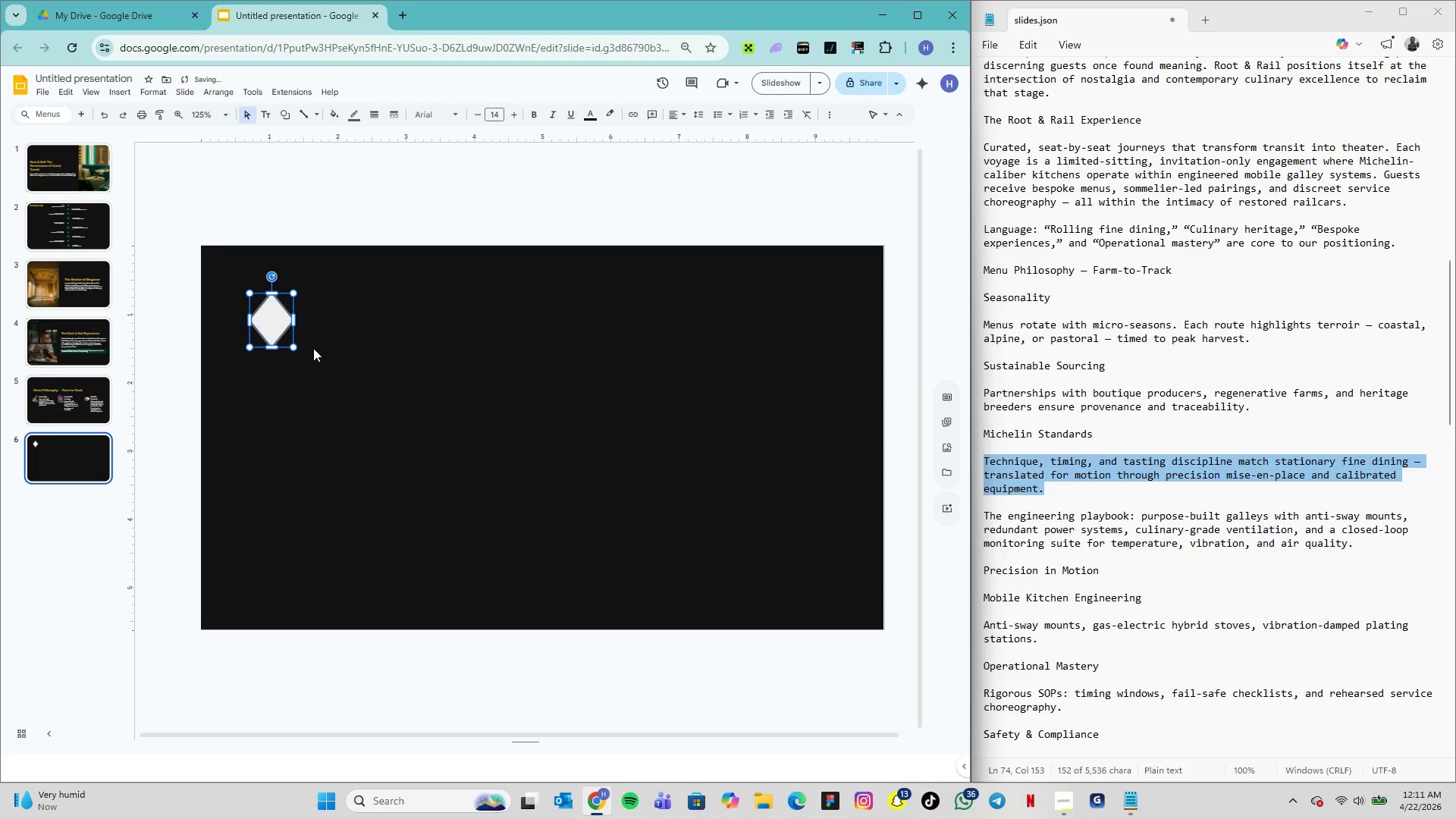 
wait(5.34)
 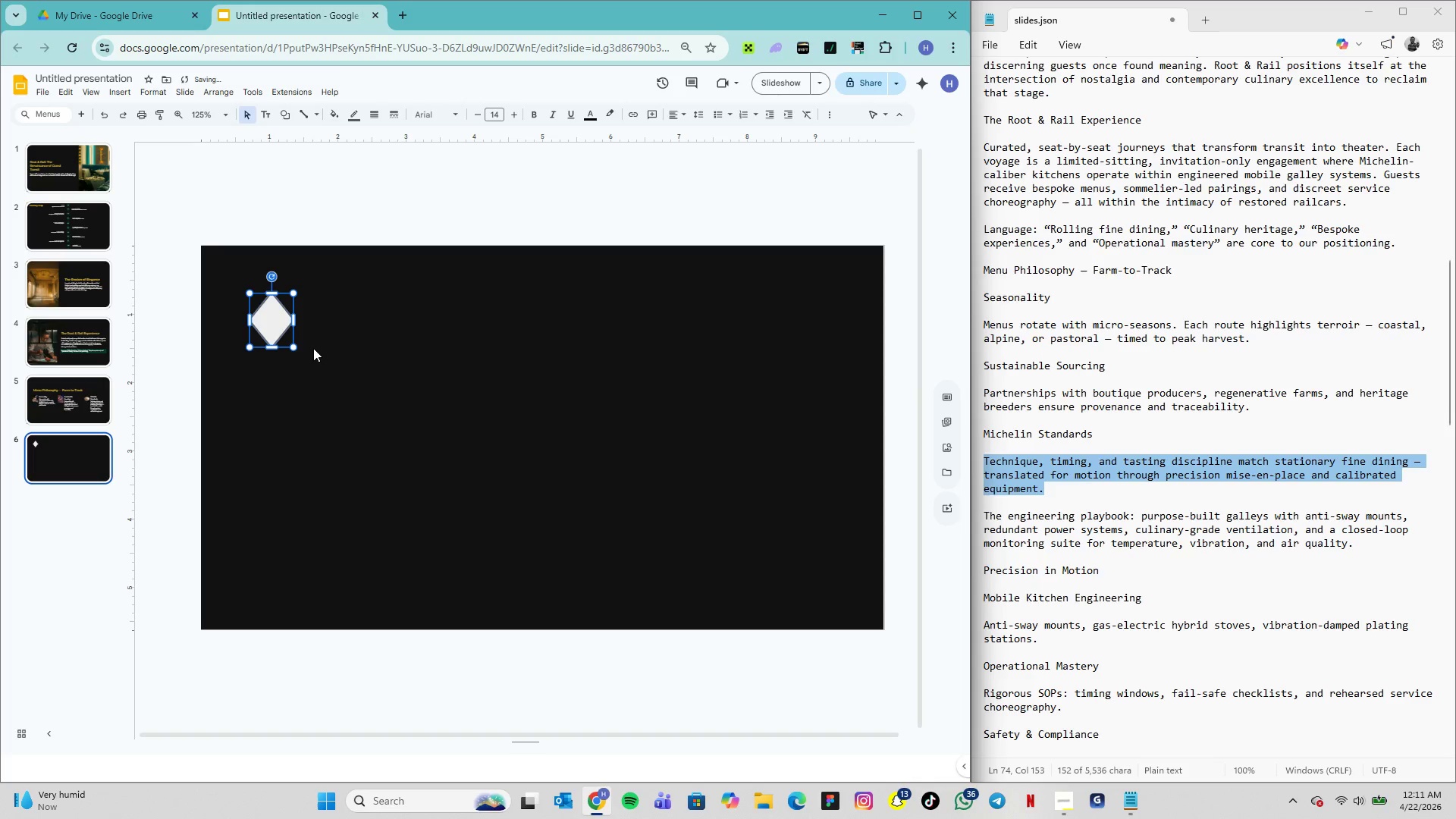 
left_click_drag(start_coordinate=[293, 321], to_coordinate=[297, 322])
 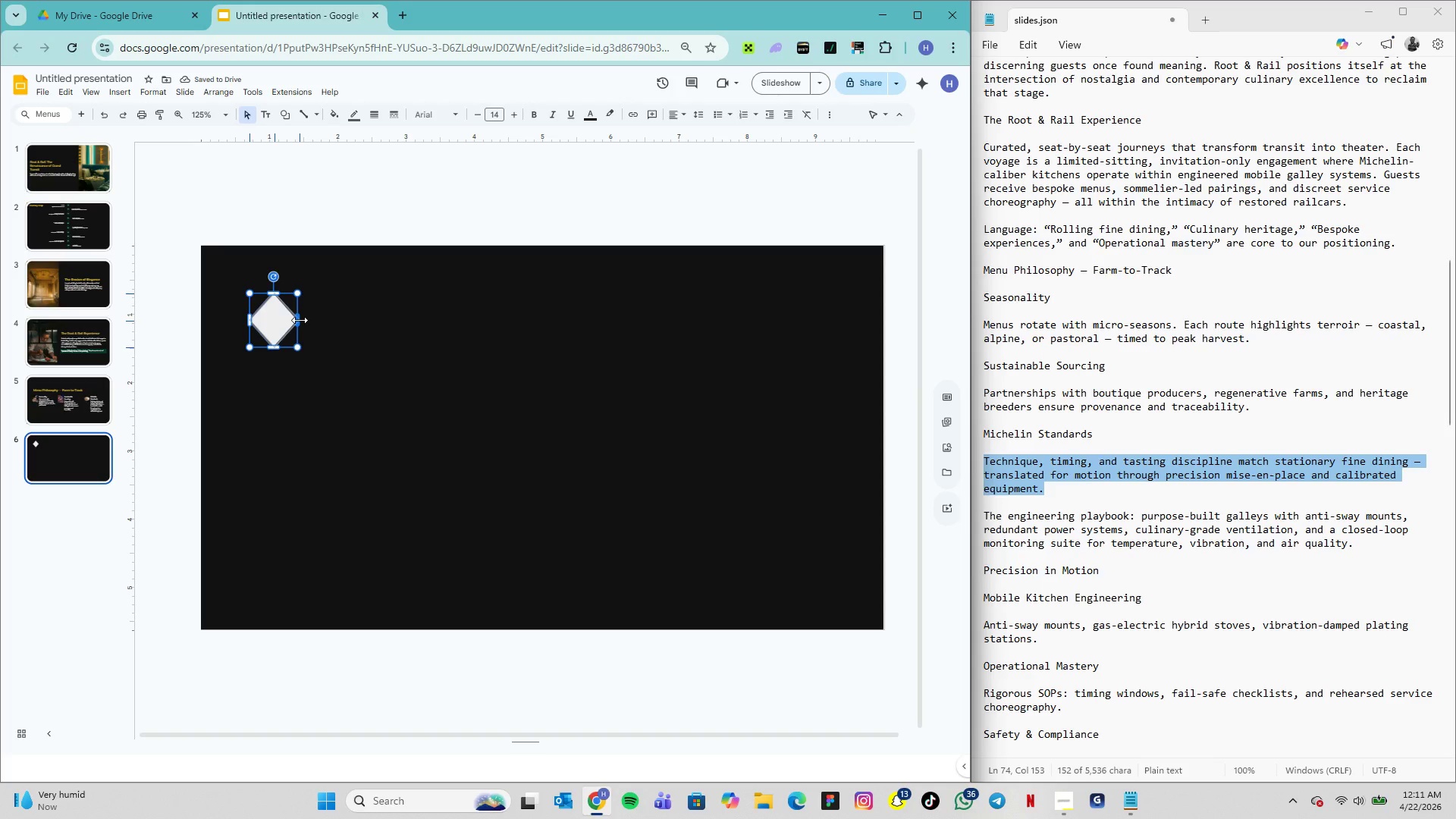 
left_click([314, 337])
 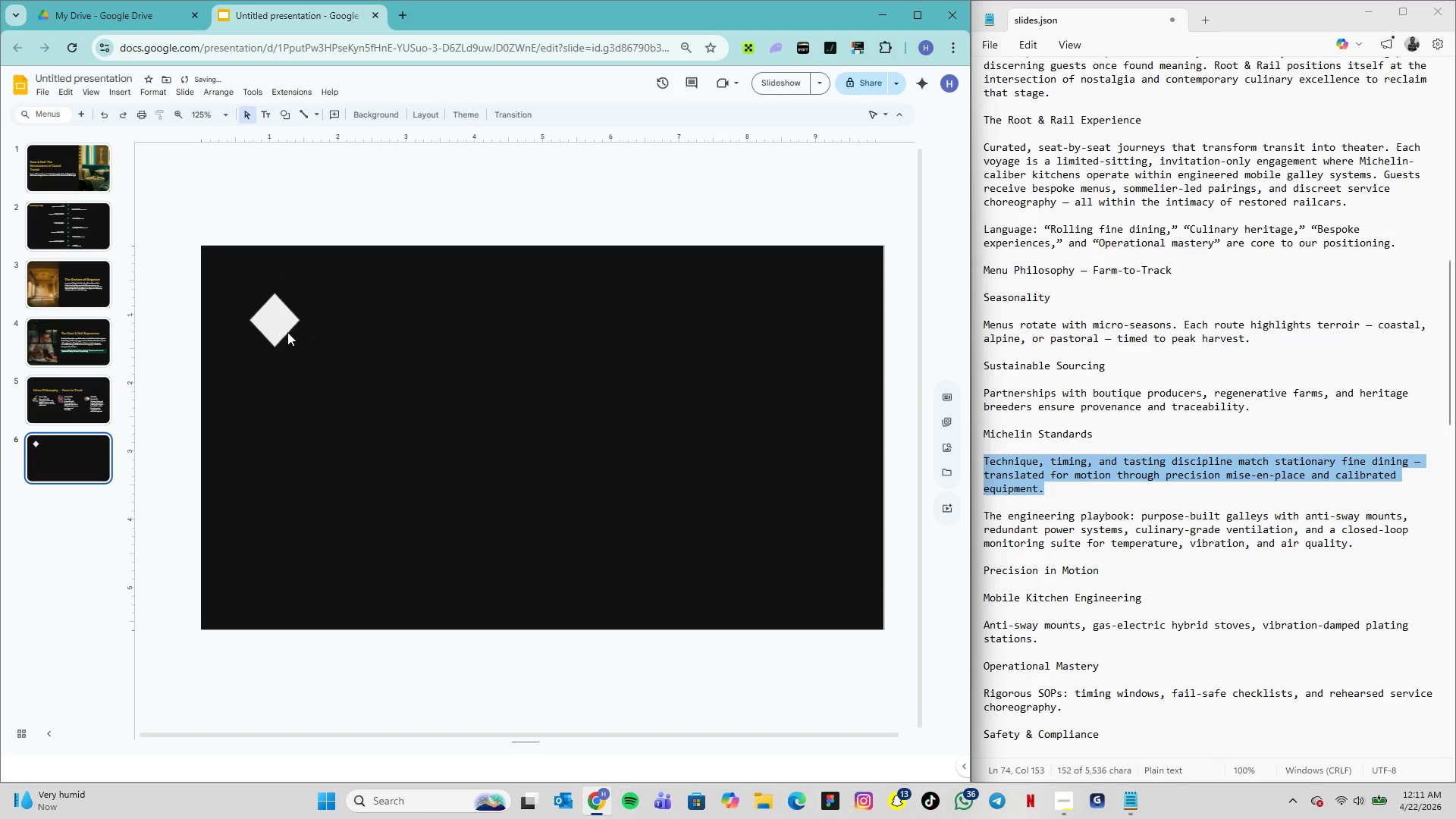 
left_click([273, 325])
 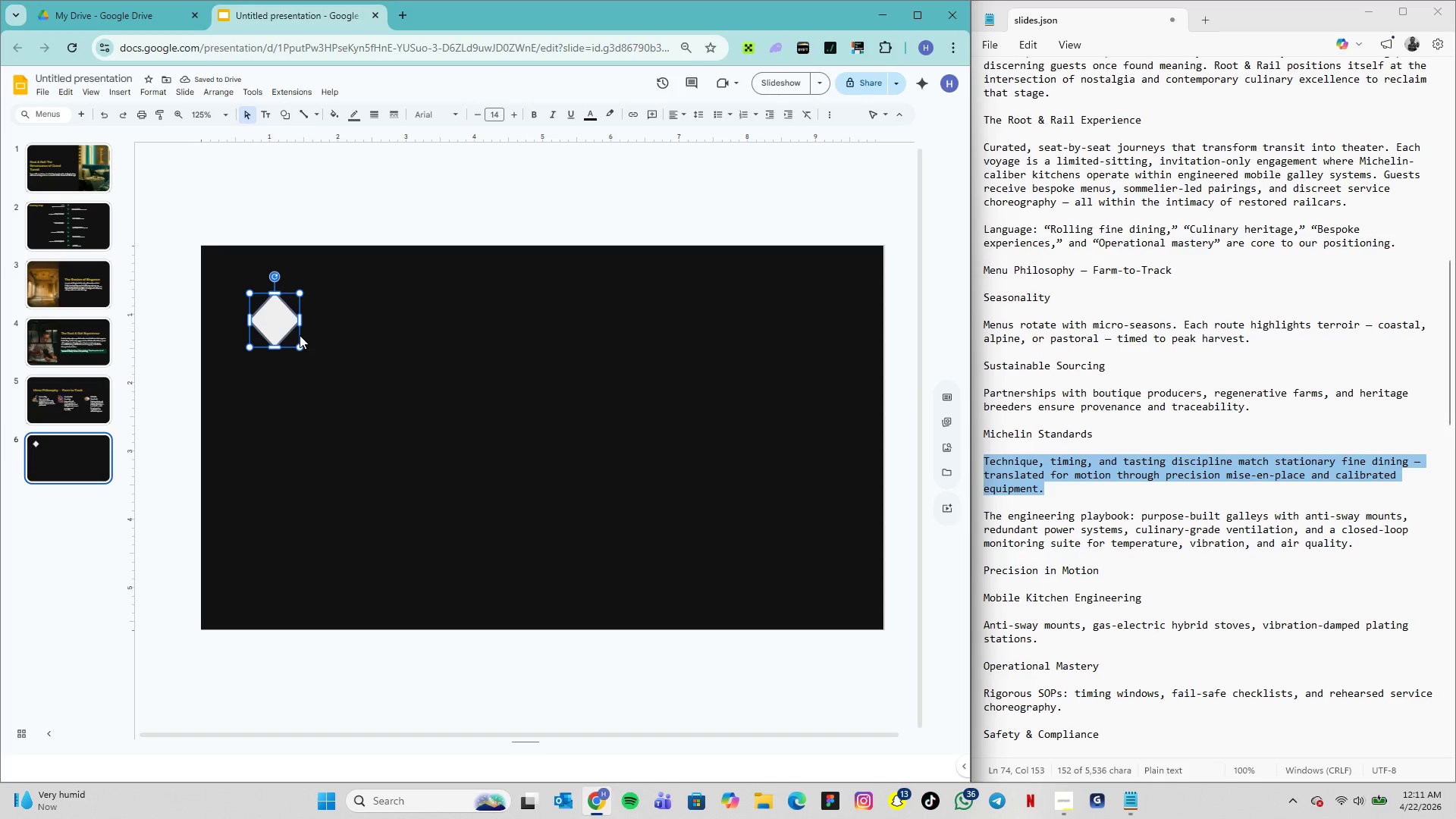 
key(Control+D)
 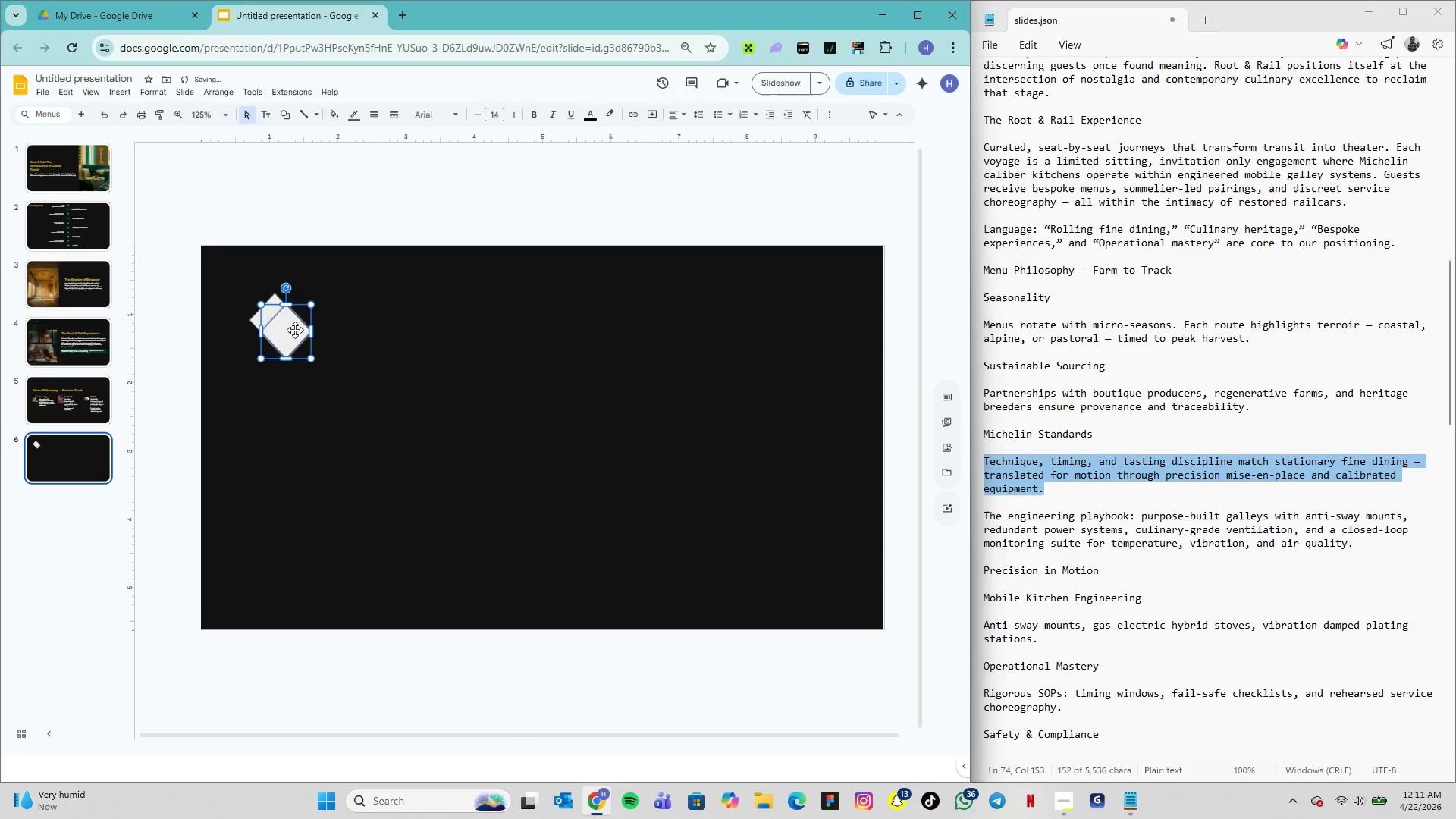 
left_click_drag(start_coordinate=[295, 330], to_coordinate=[325, 318])
 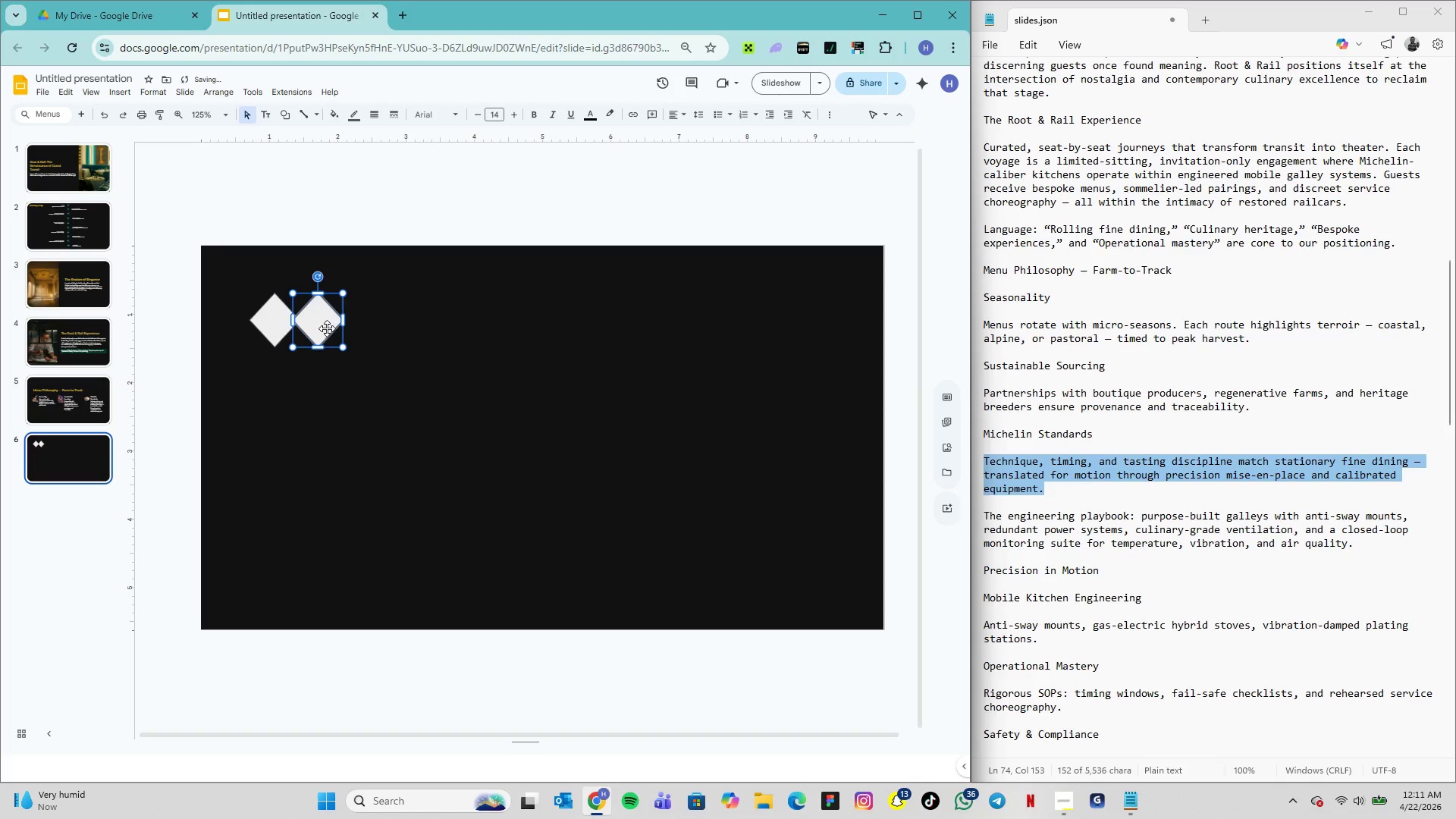 
left_click([339, 383])
 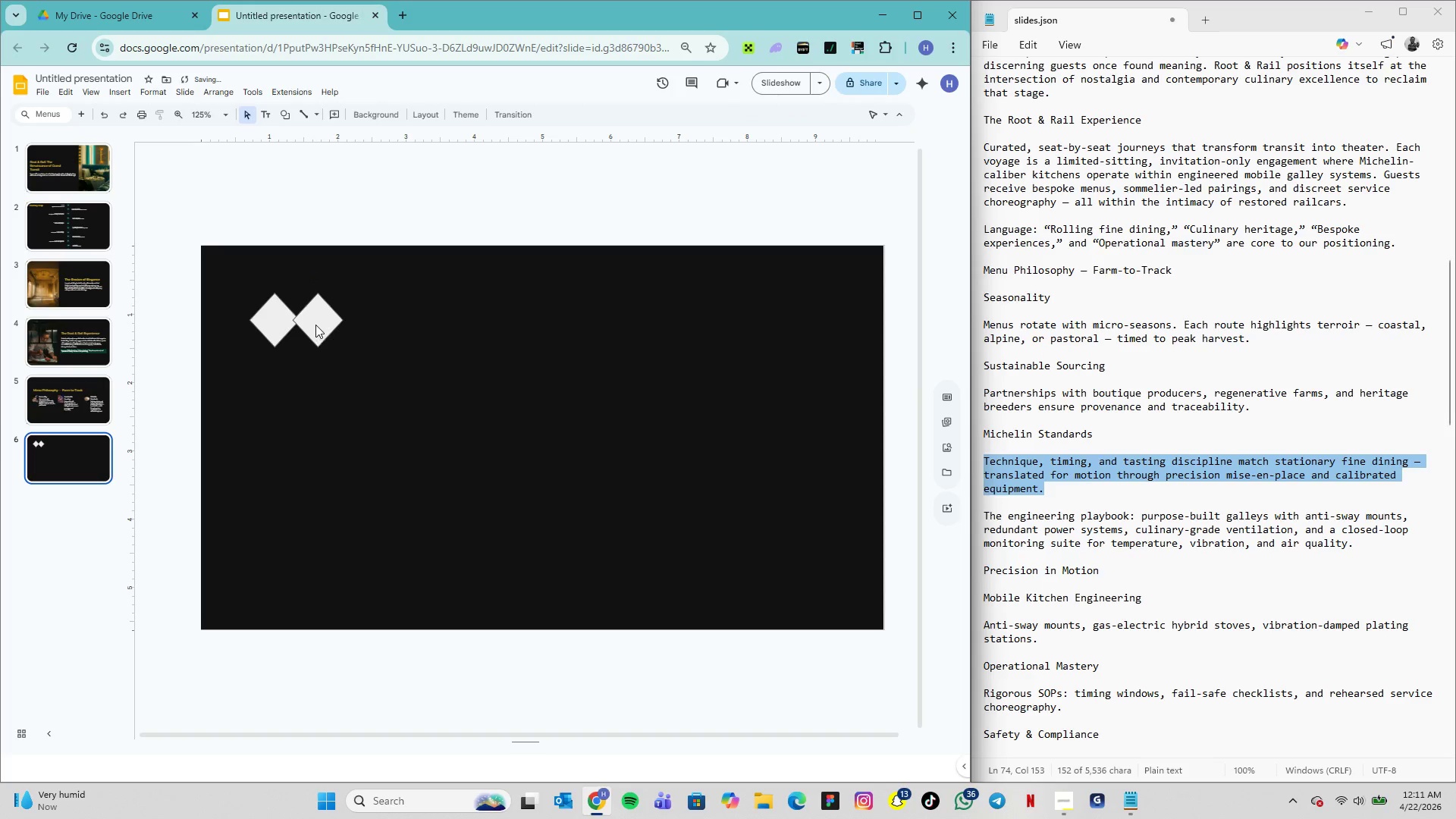 
left_click([315, 325])
 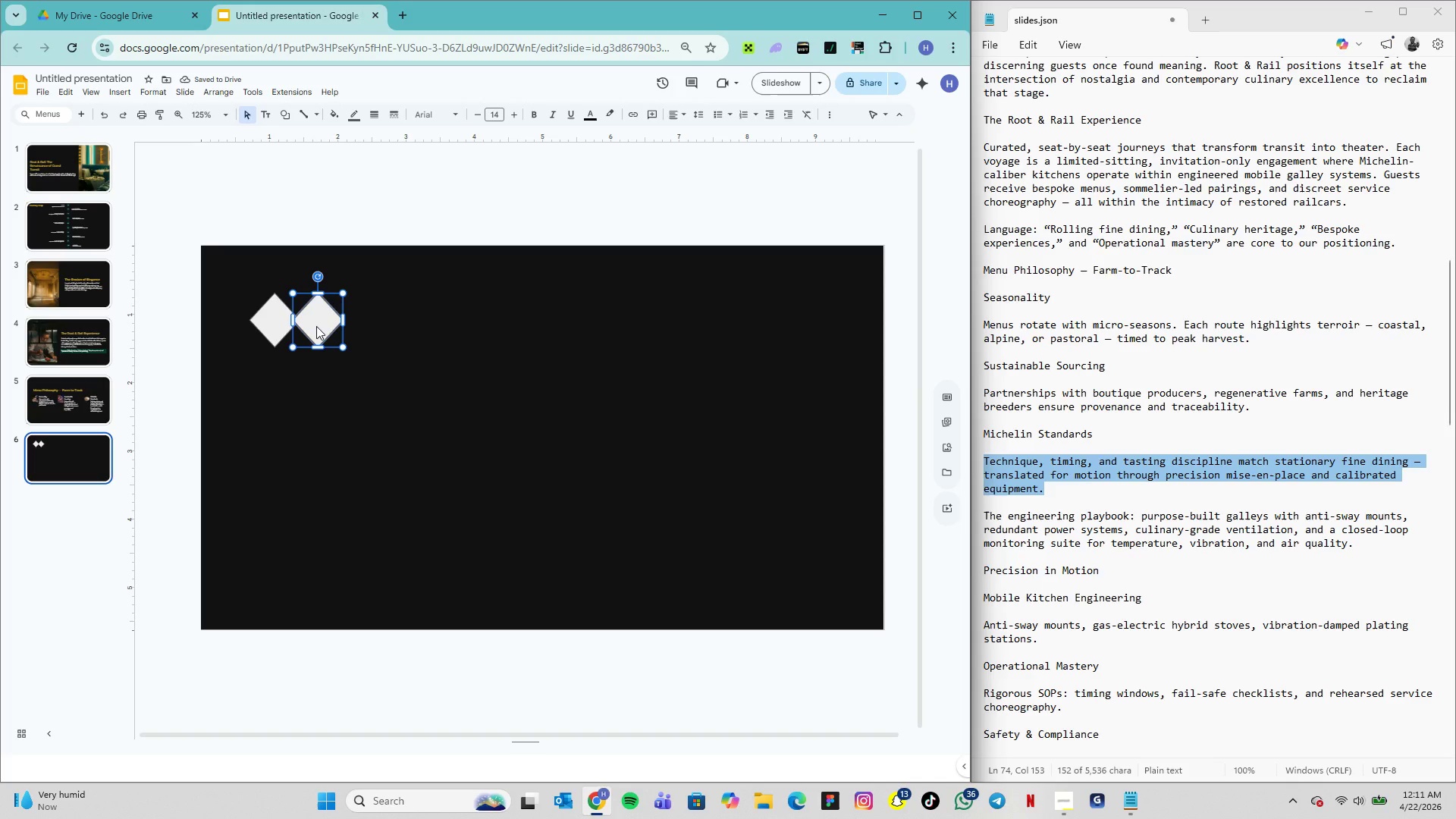 
key(ArrowRight)
 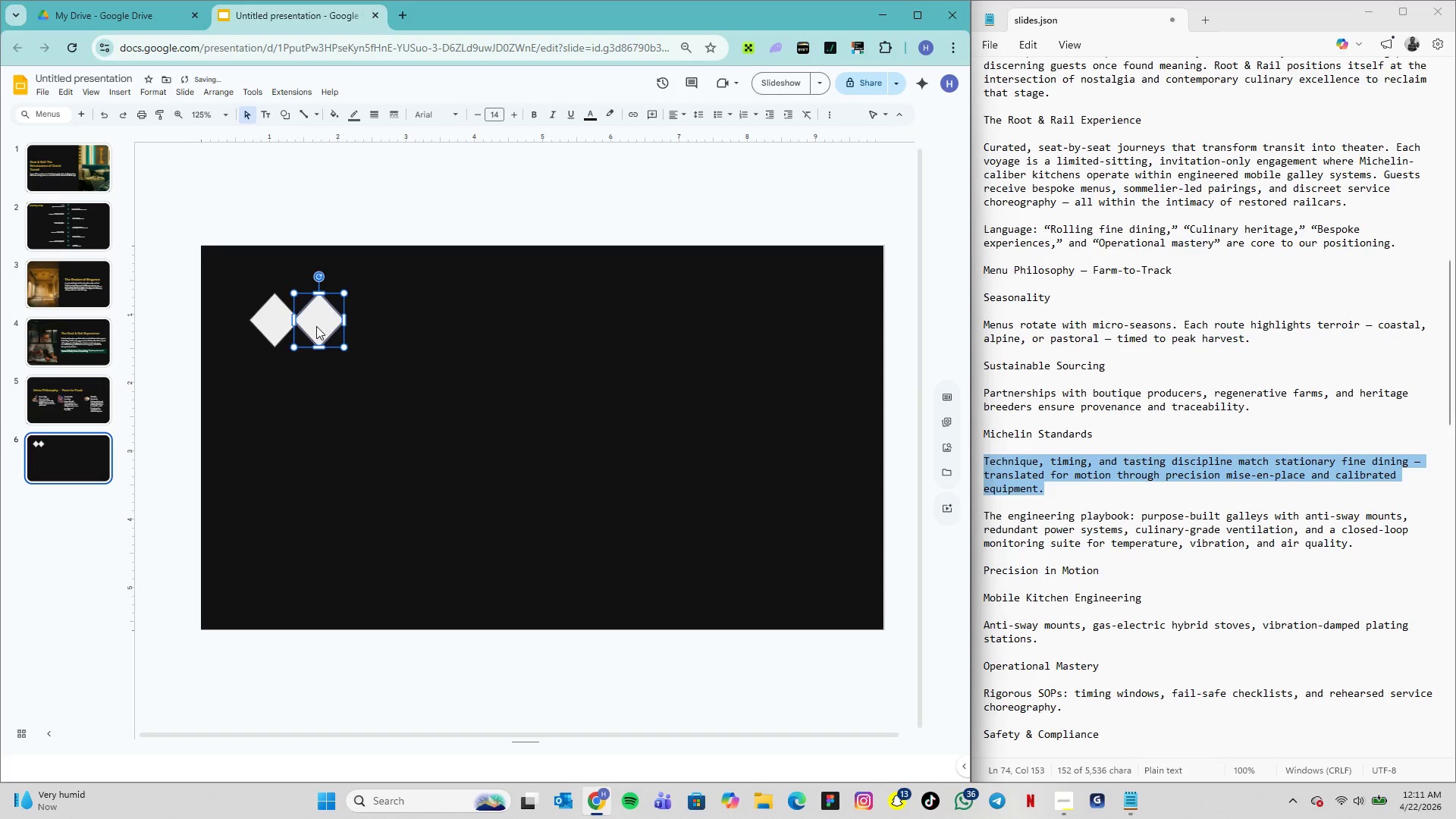 
key(ArrowRight)
 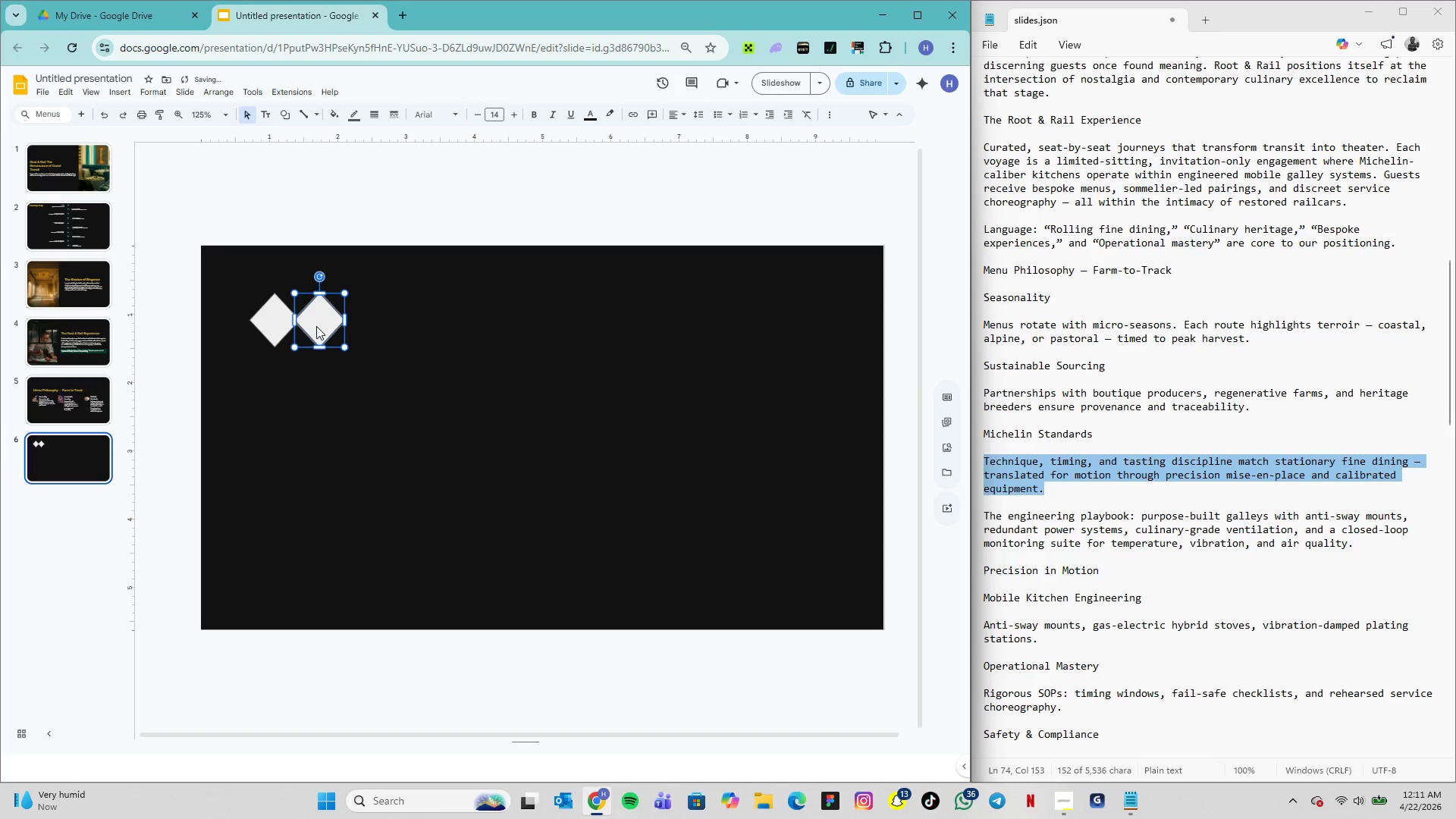 
key(ArrowRight)
 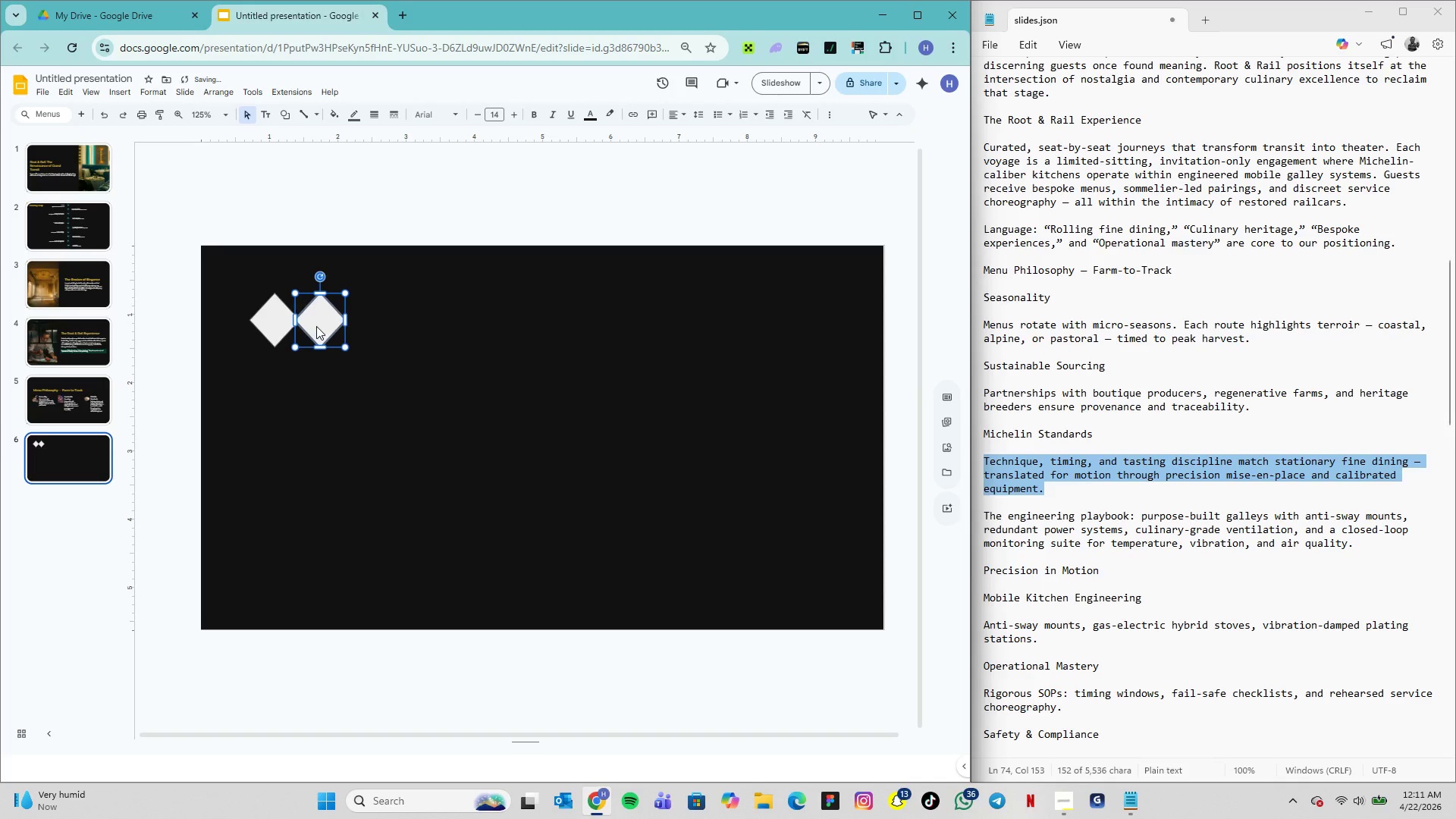 
key(ArrowRight)
 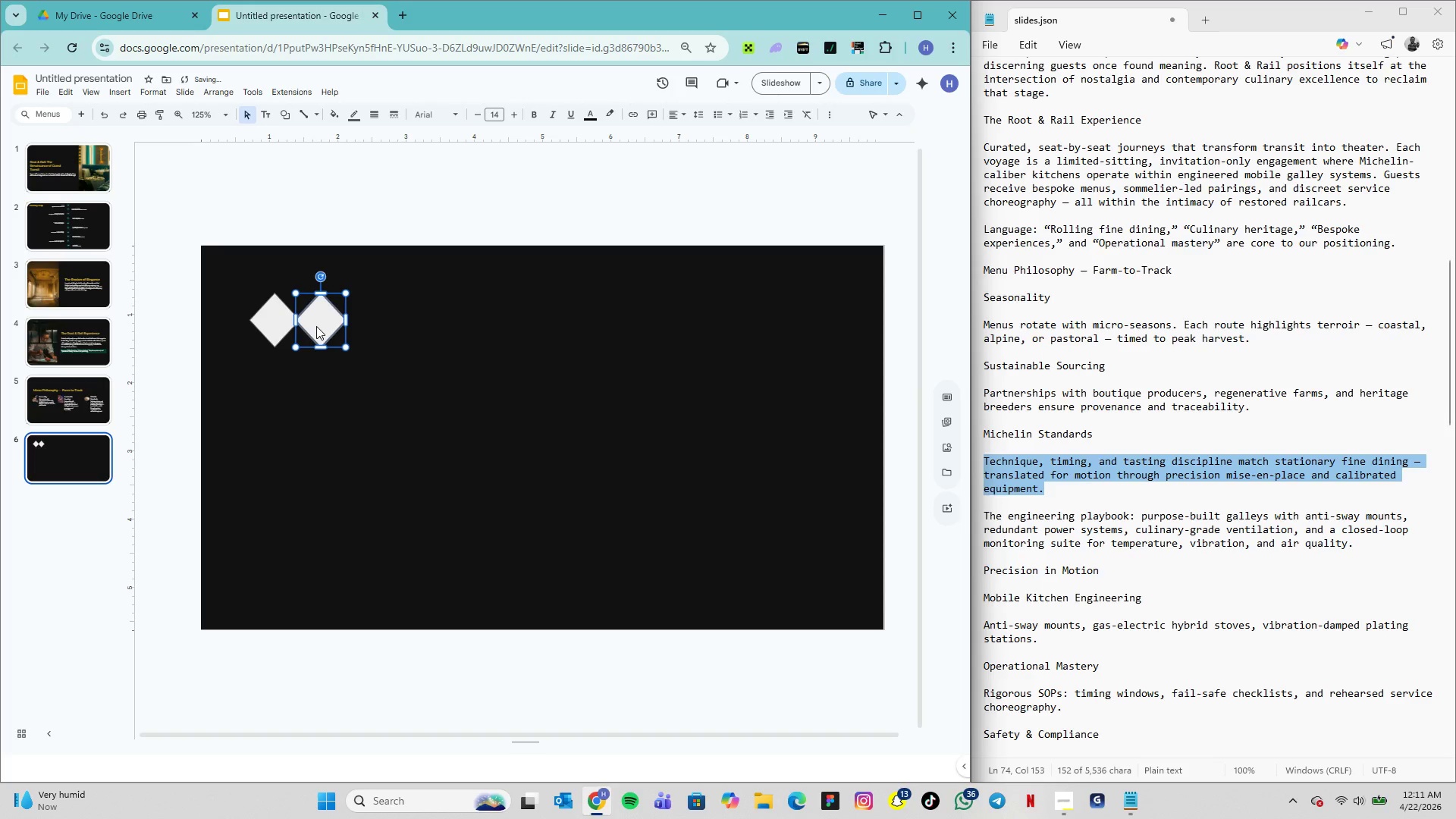 
key(ArrowRight)
 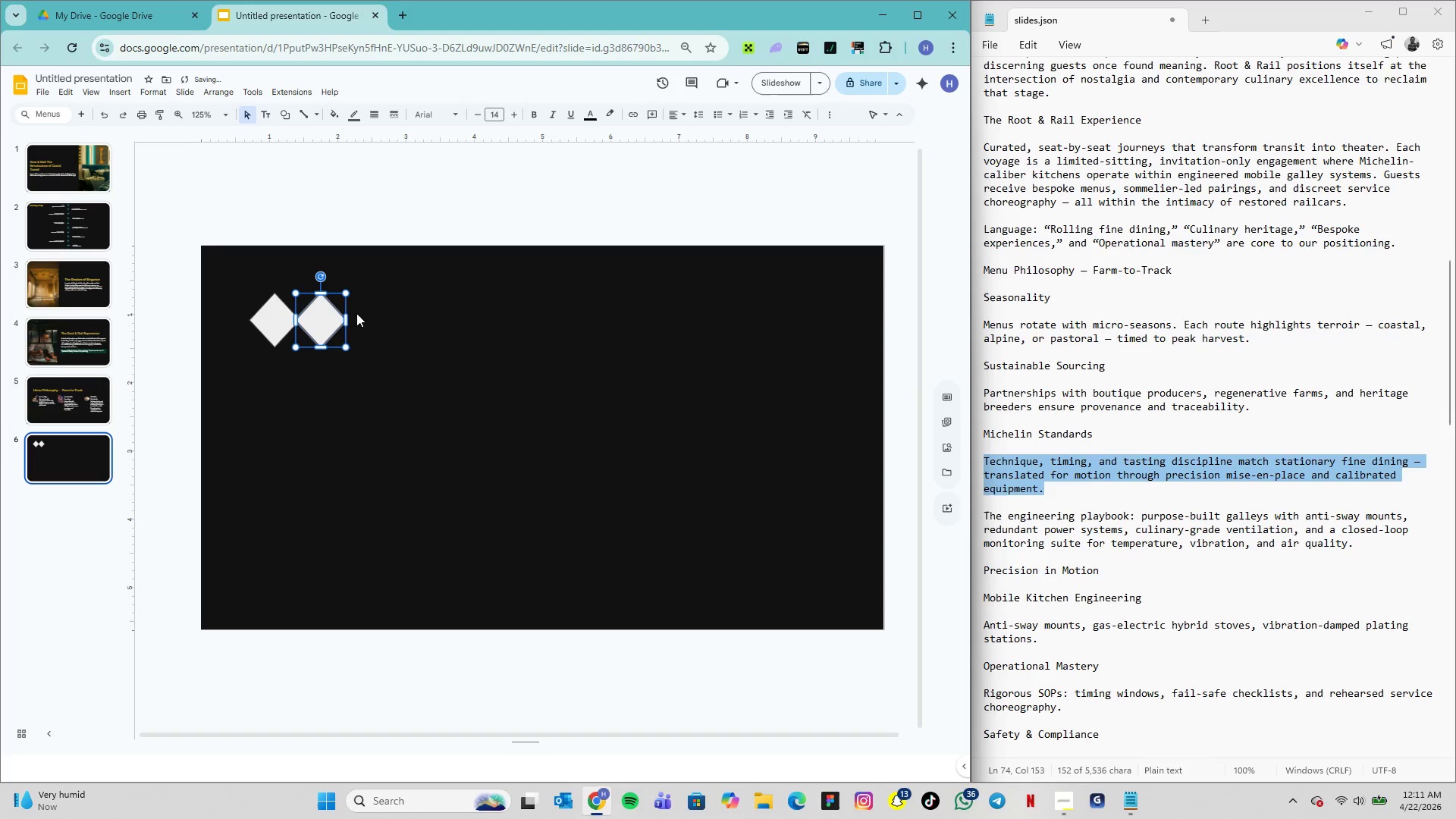 
left_click([364, 312])
 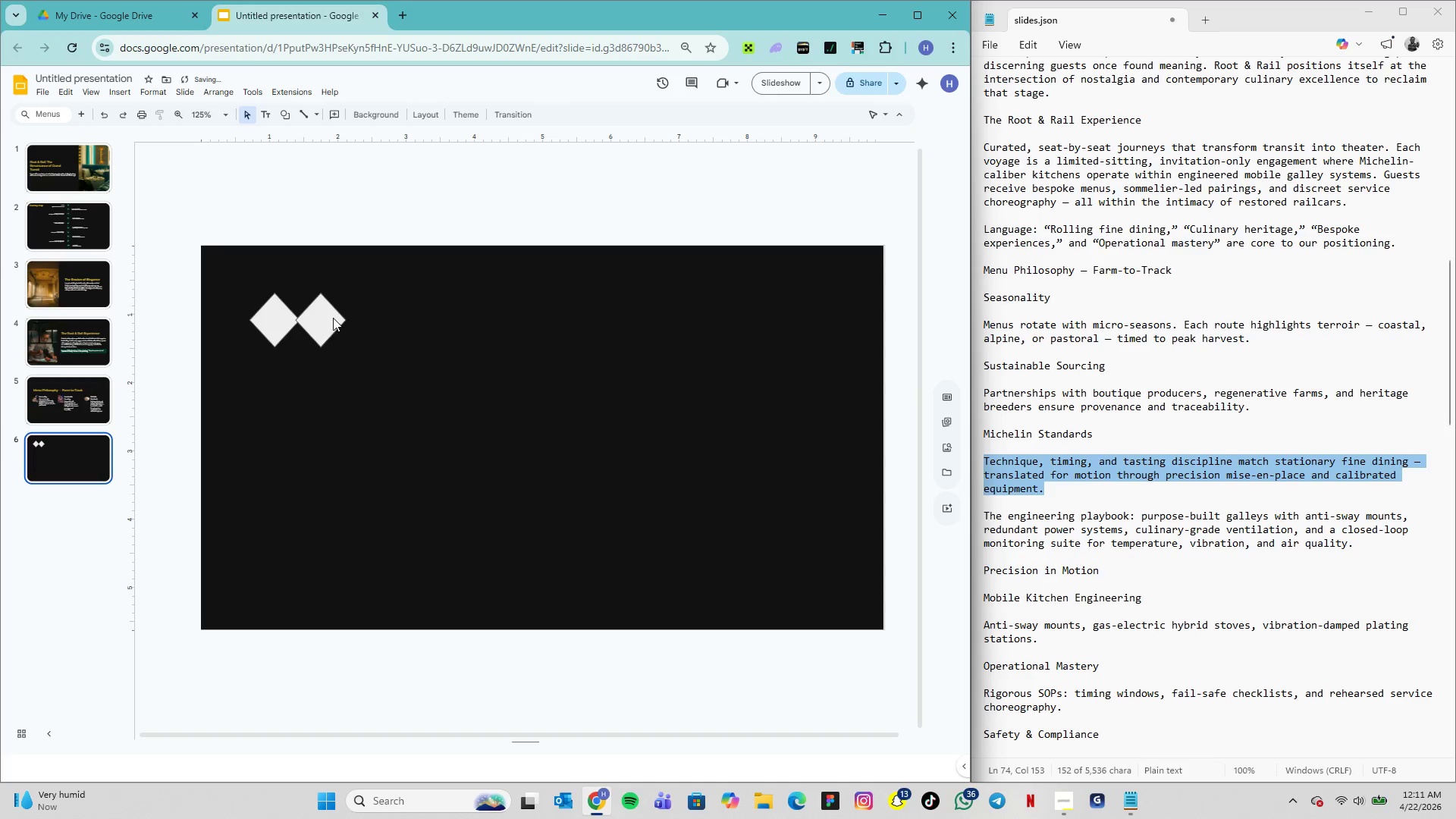 
left_click([333, 318])
 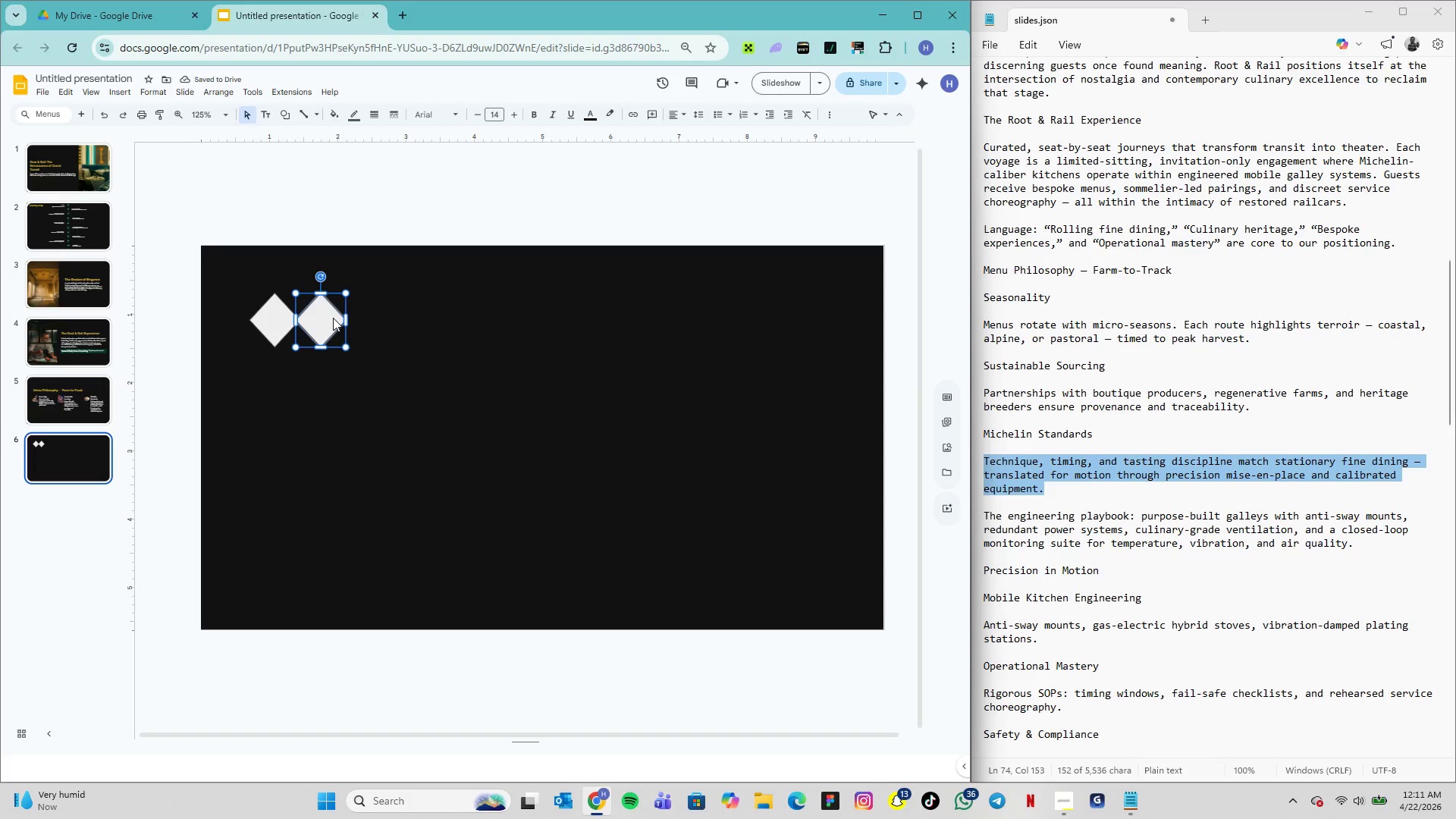 
key(ArrowRight)
 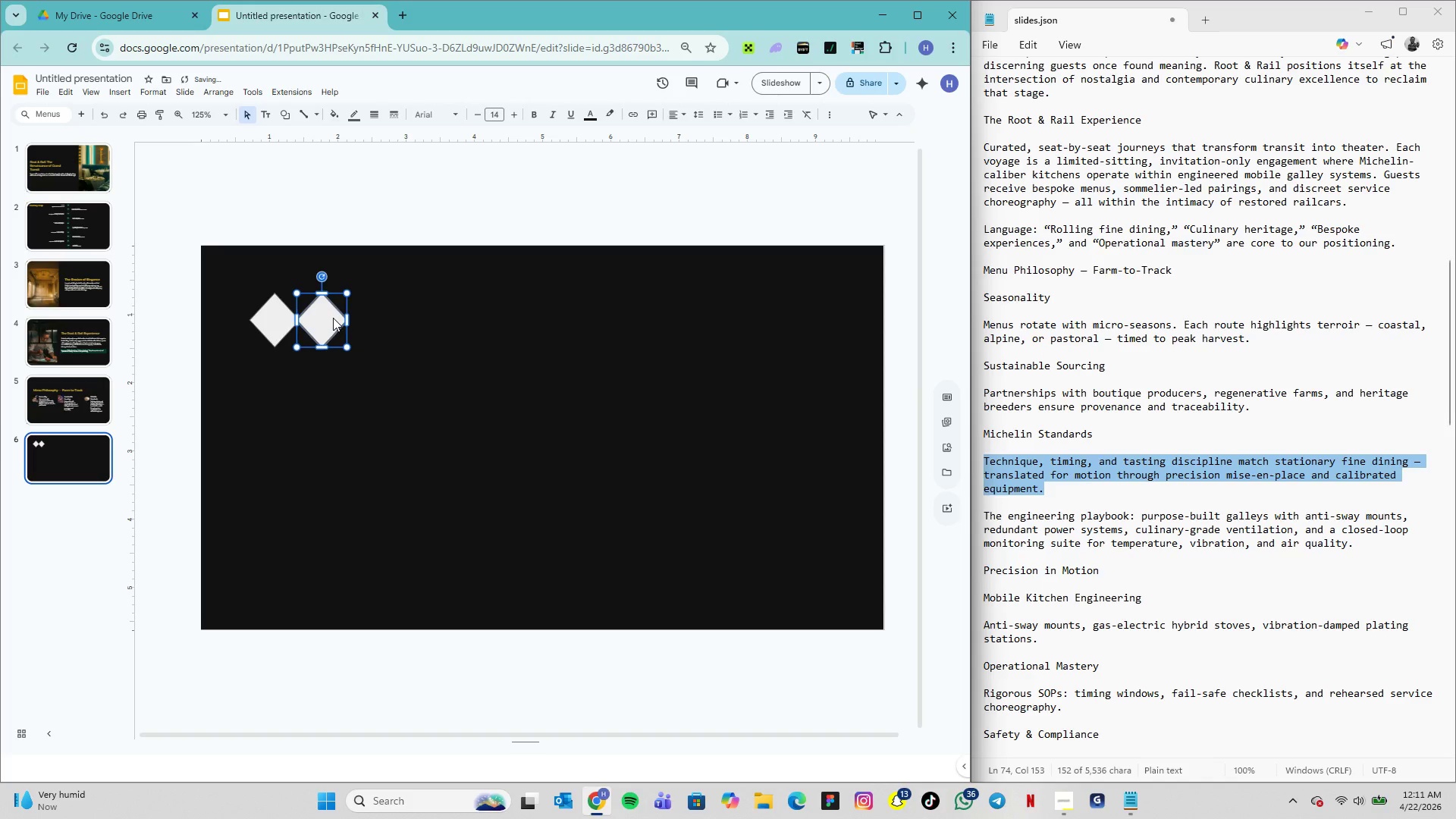 
key(ArrowRight)
 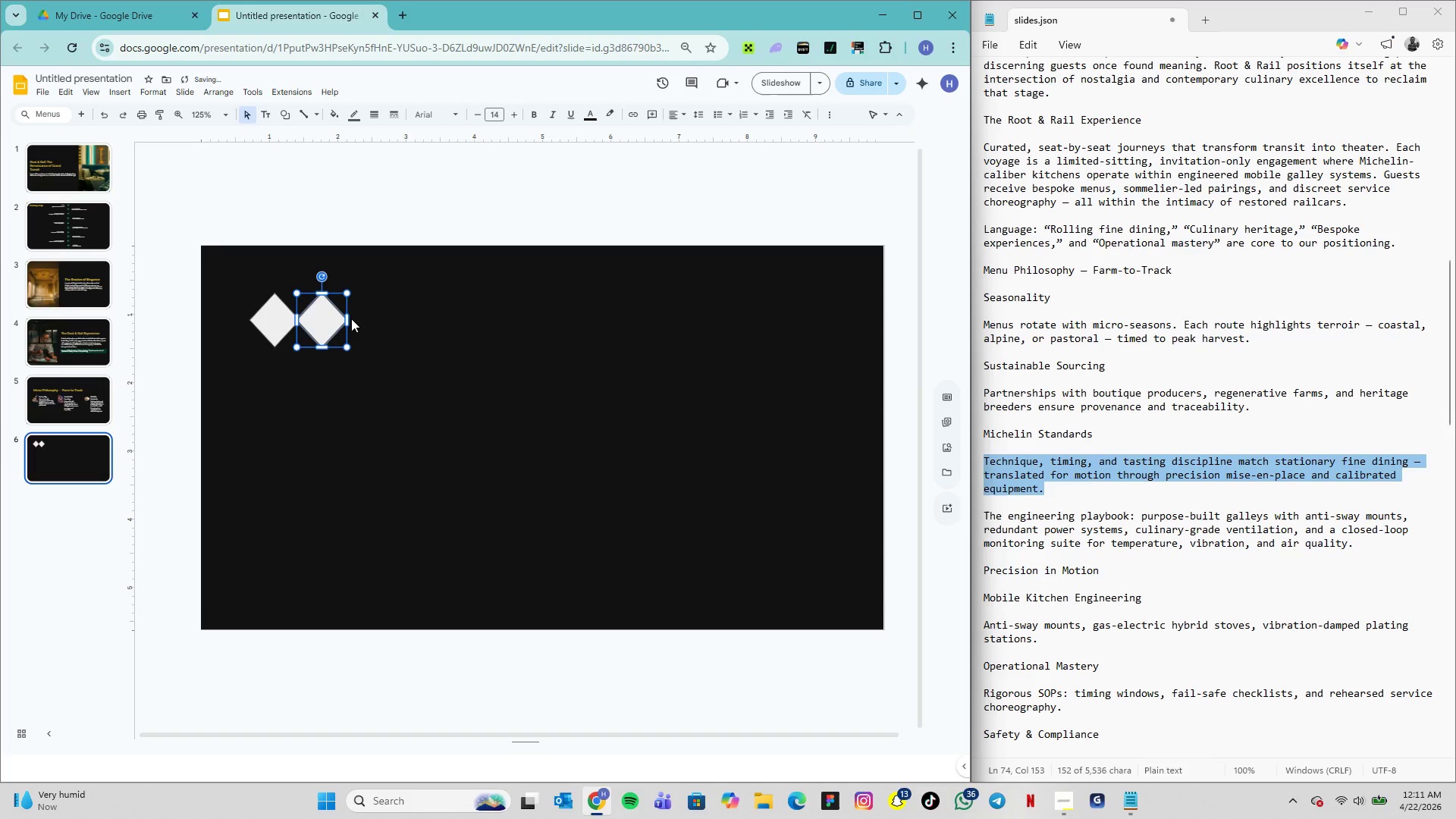 
left_click([352, 318])
 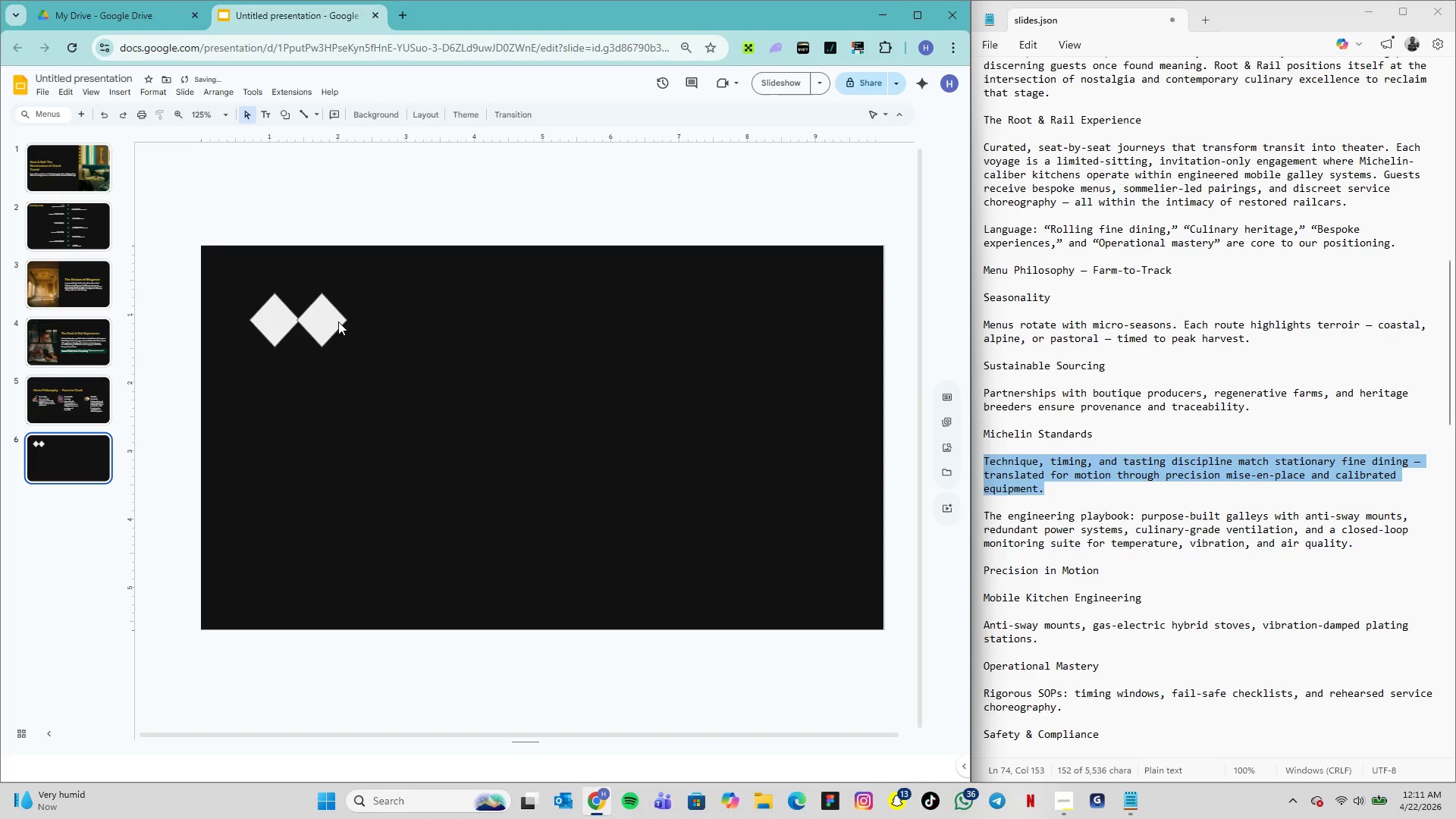 
left_click([338, 322])
 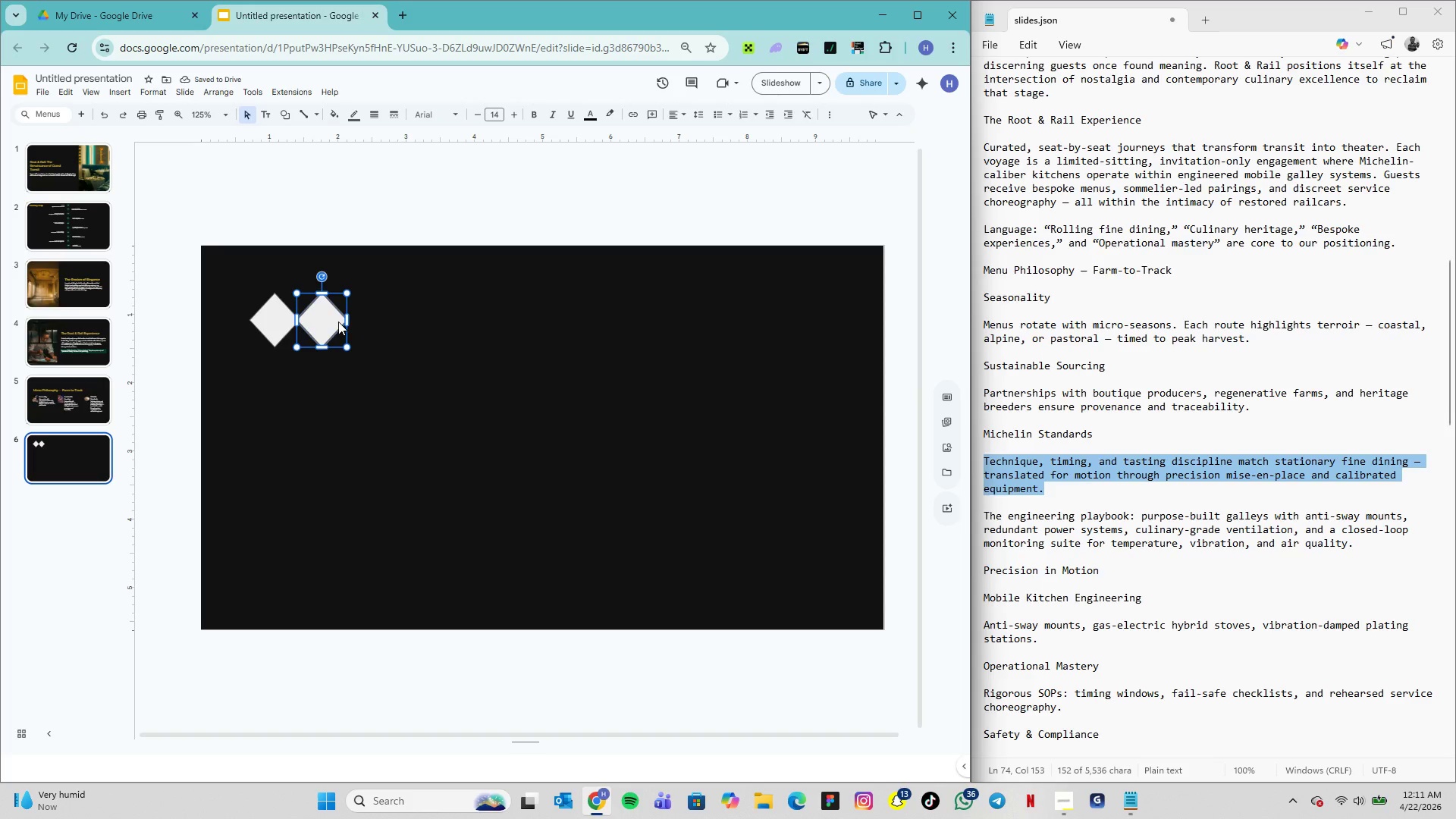 
key(ArrowRight)
 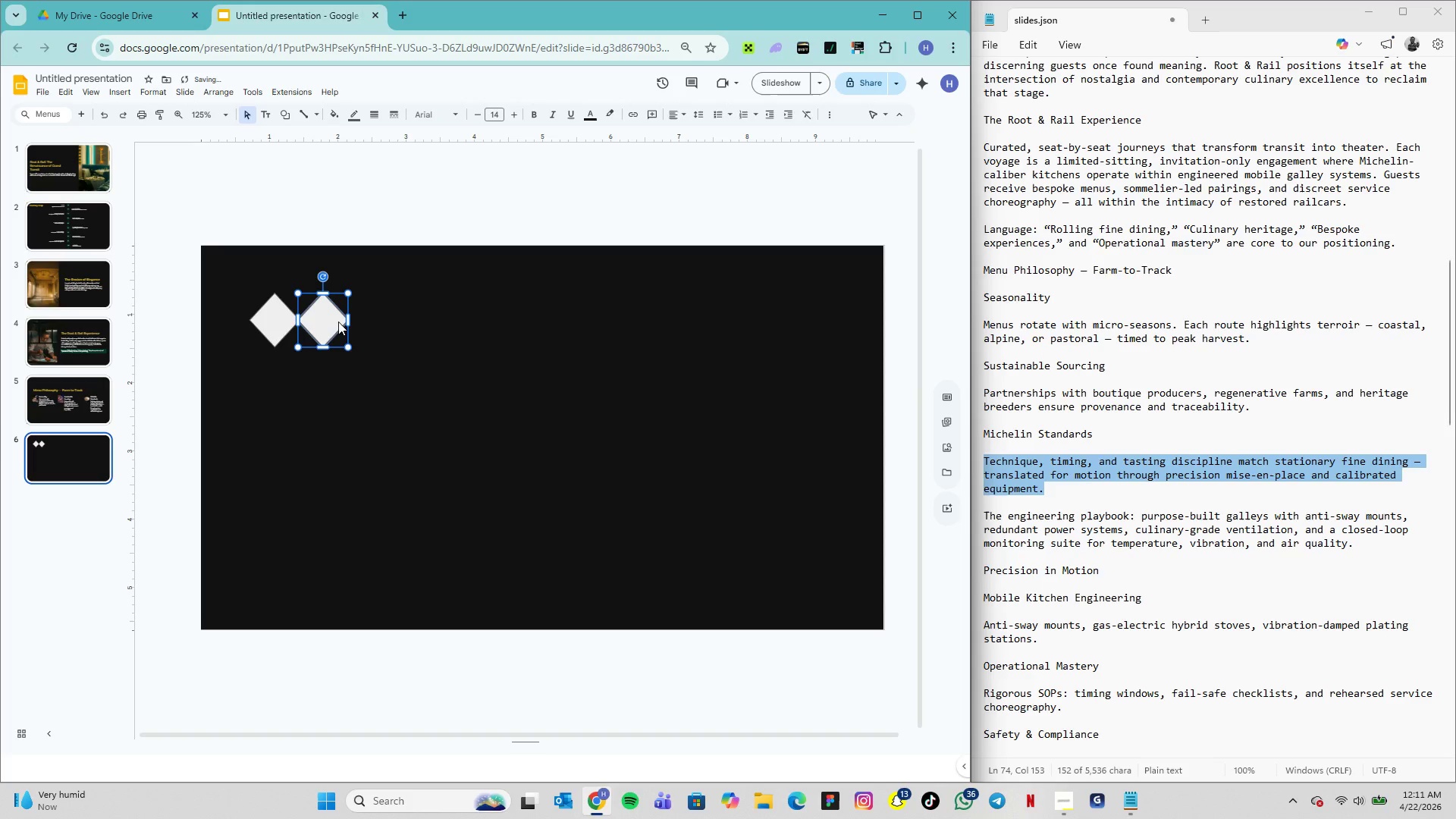 
key(ArrowRight)
 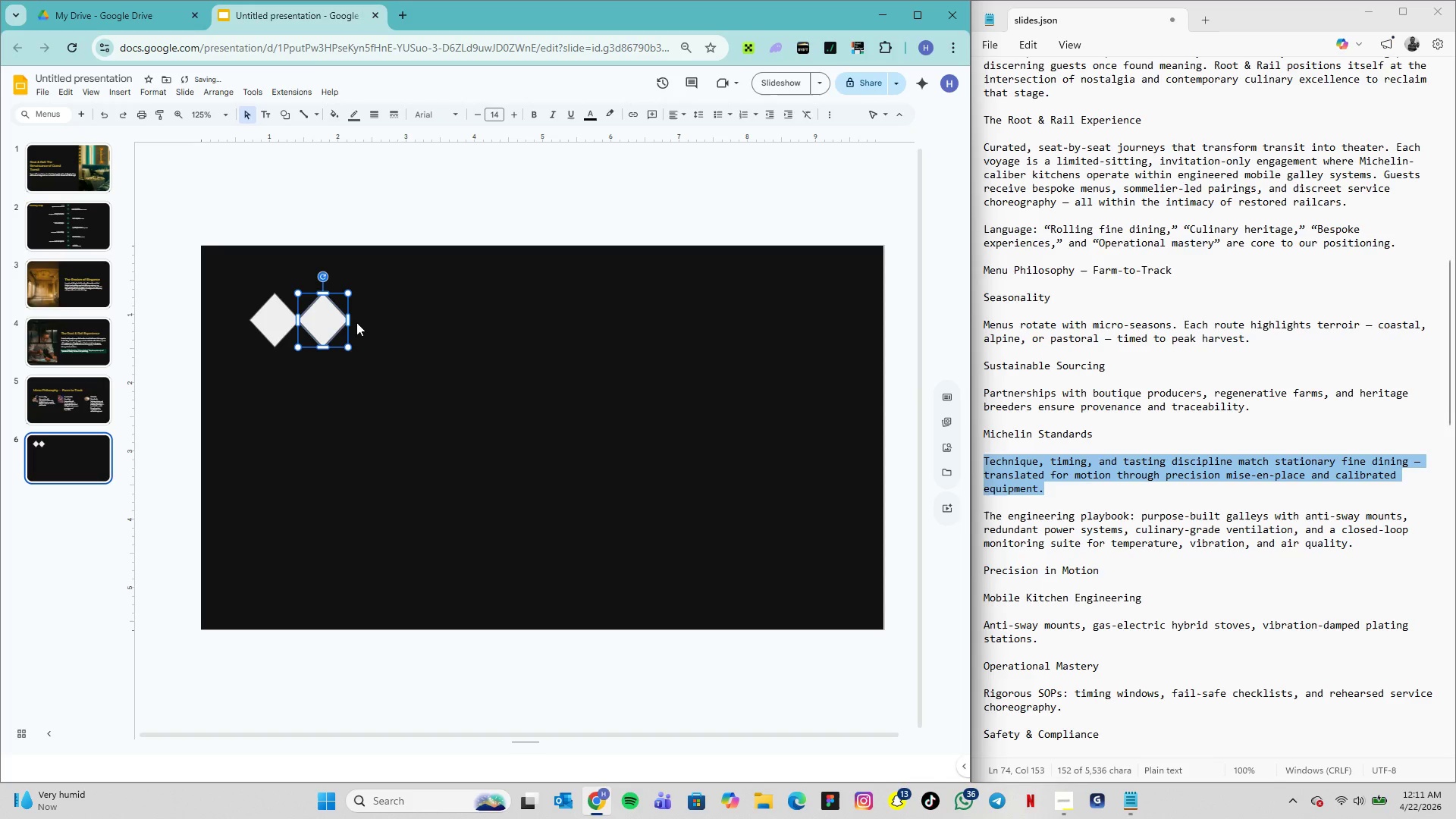 
left_click([369, 322])
 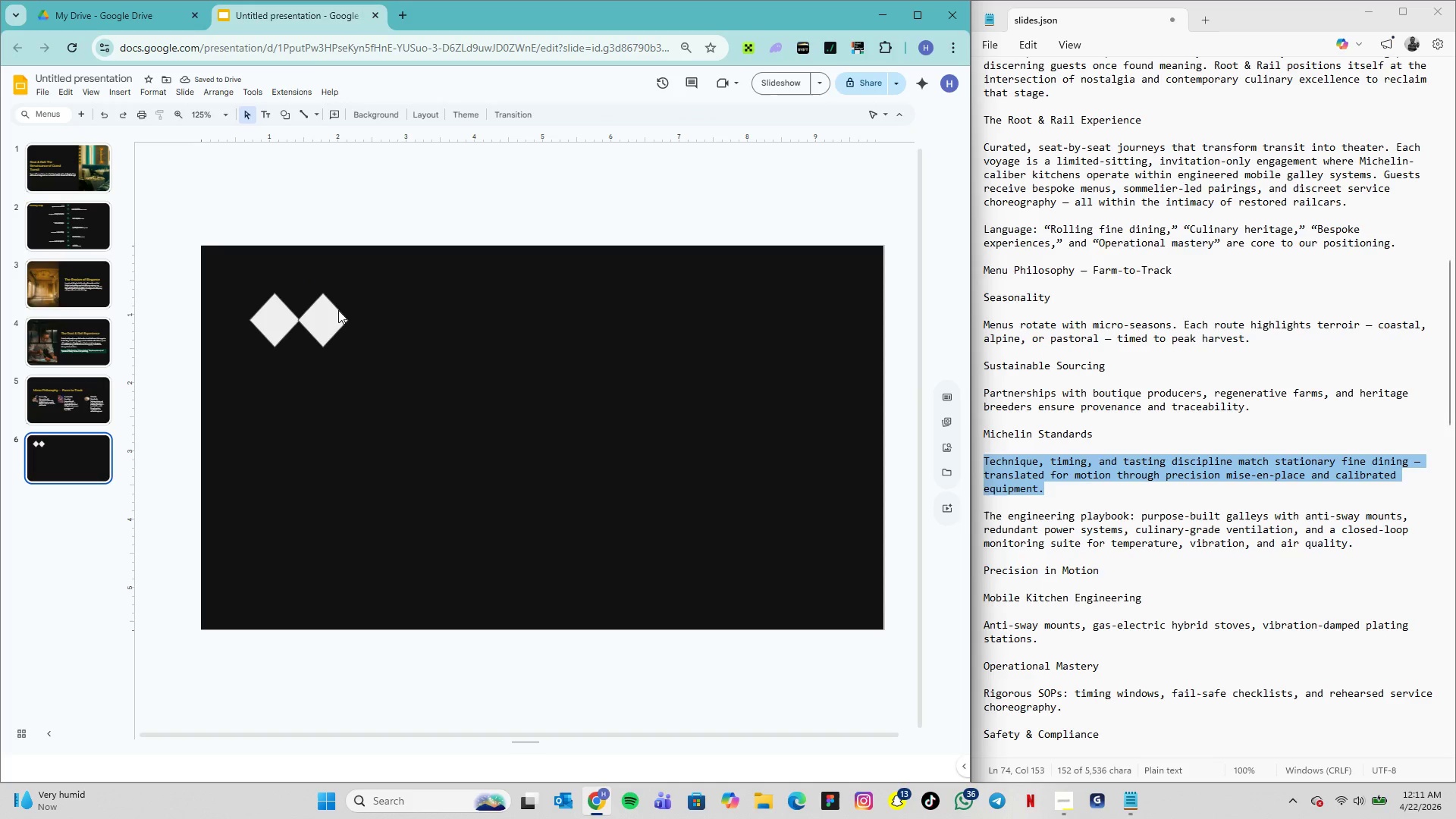 
left_click([328, 314])
 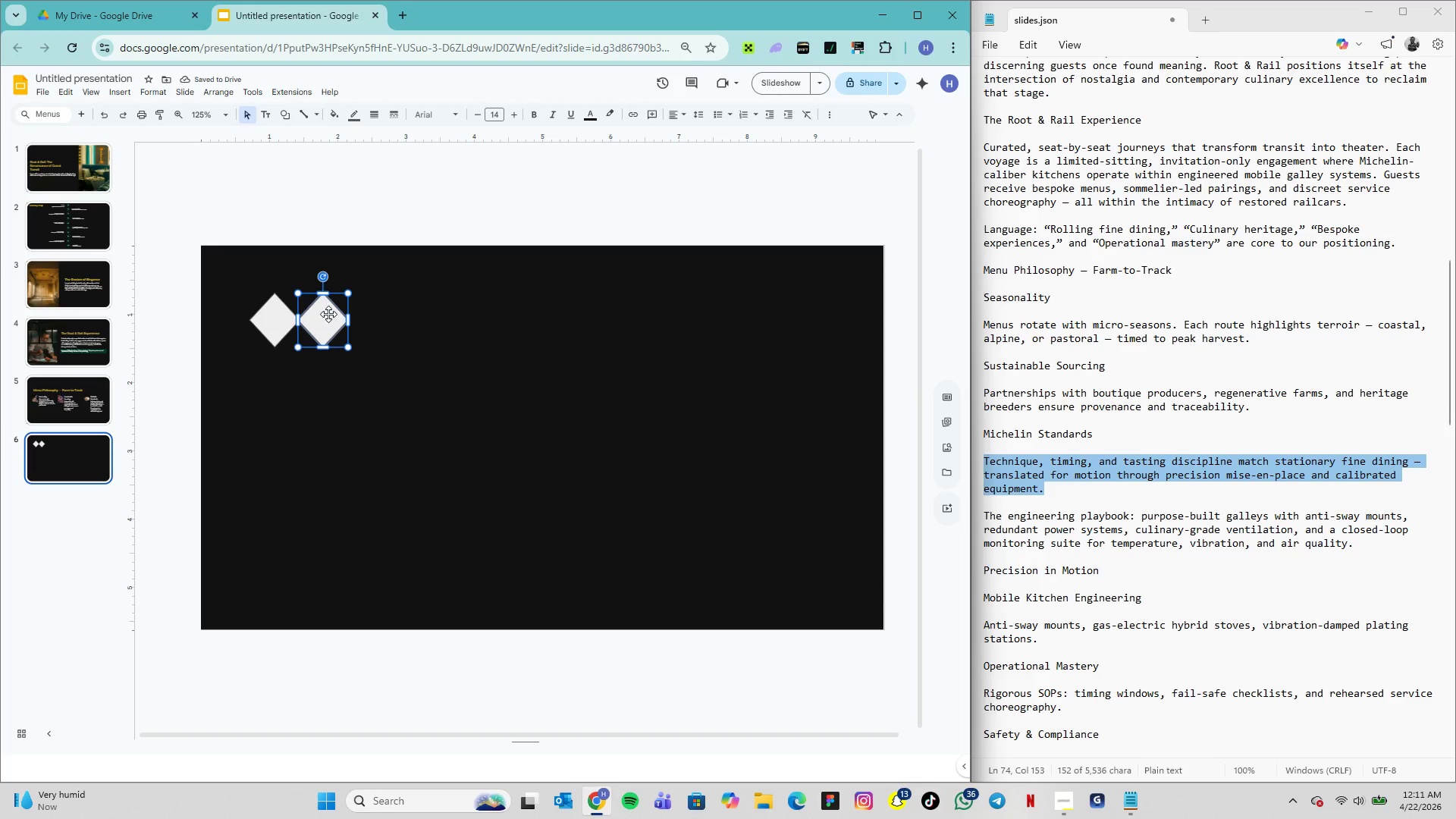 
key(ArrowDown)
 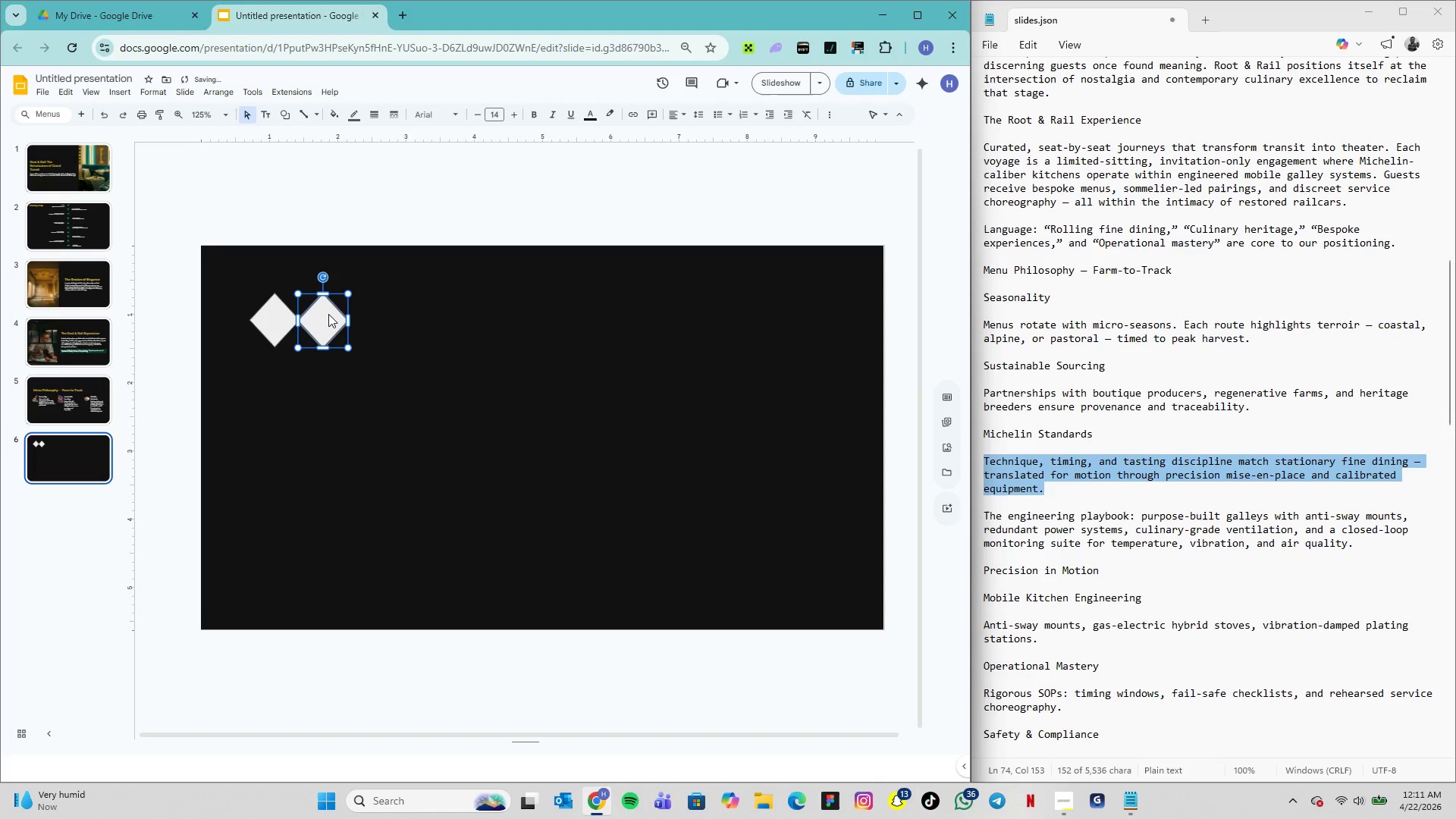 
key(ArrowRight)
 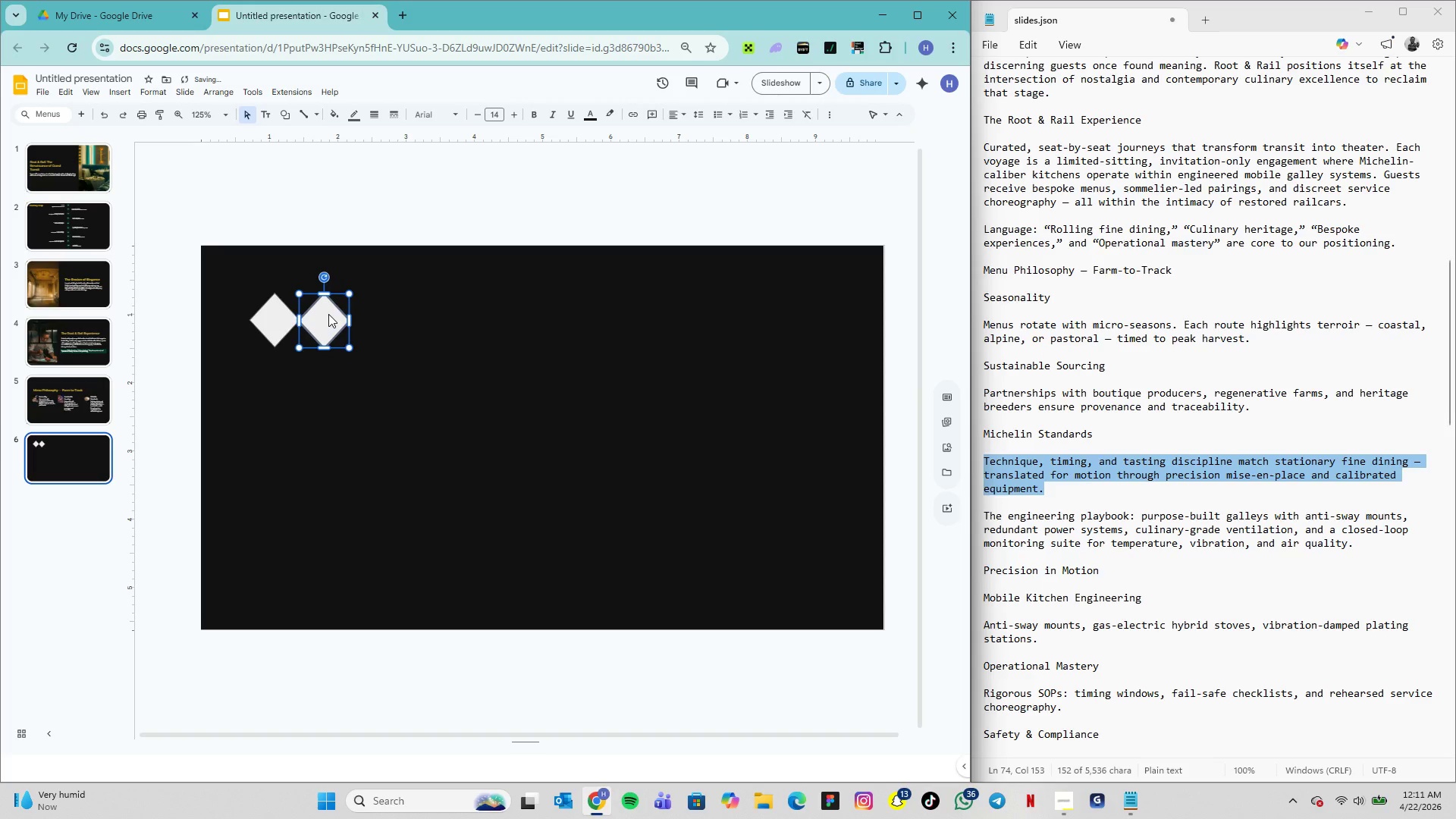 
key(ArrowRight)
 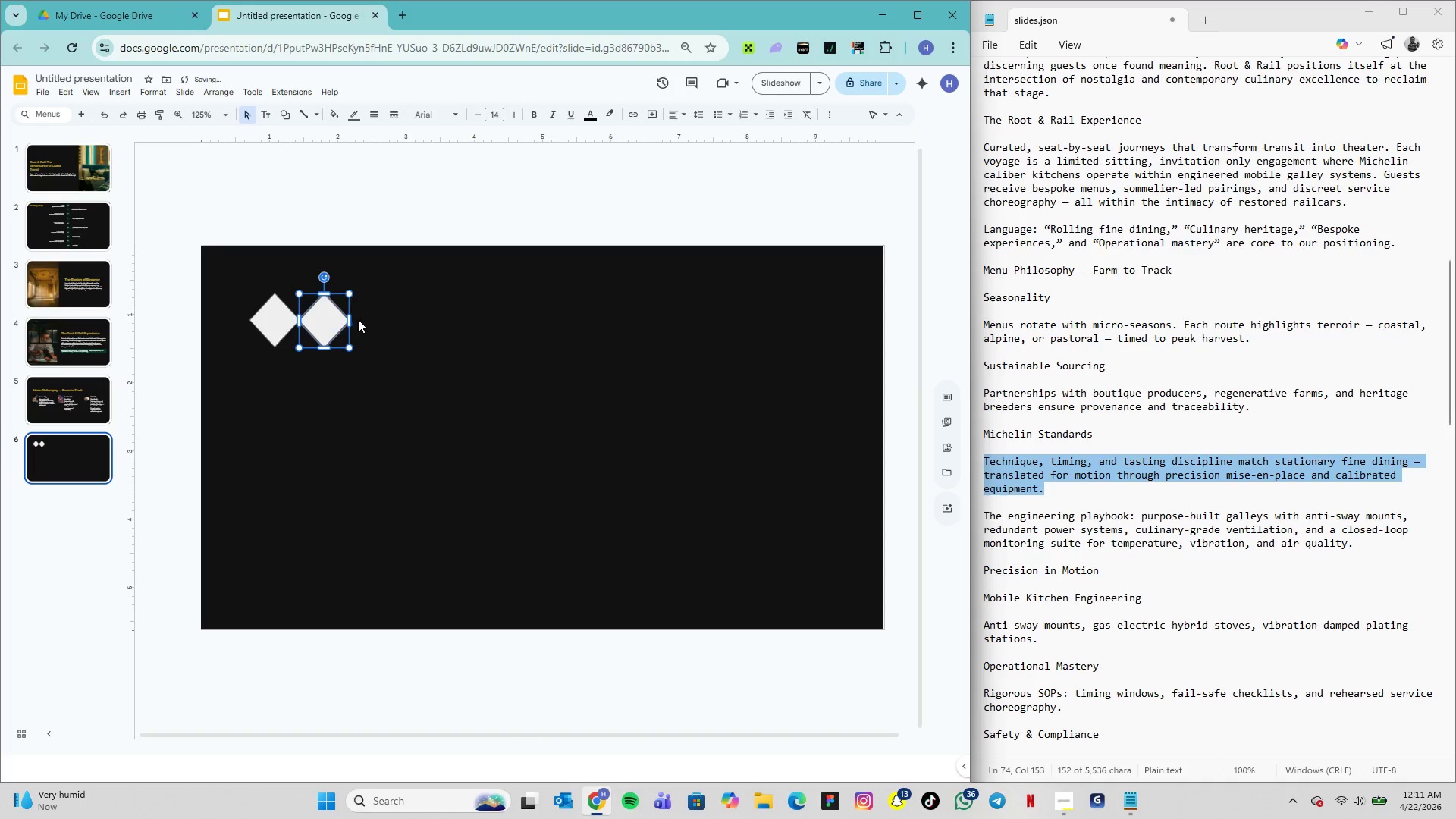 
left_click([360, 319])
 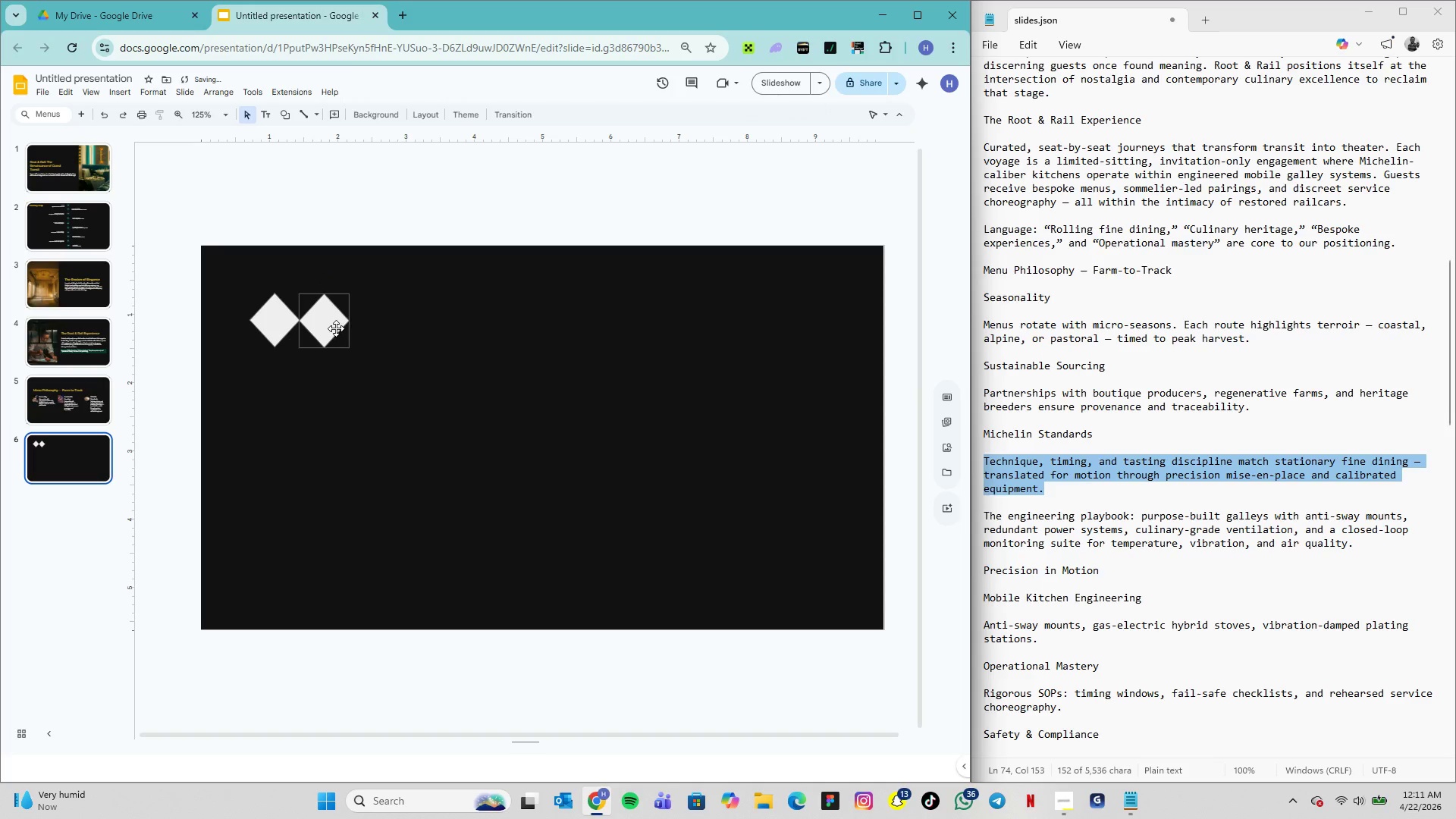 
left_click([336, 328])
 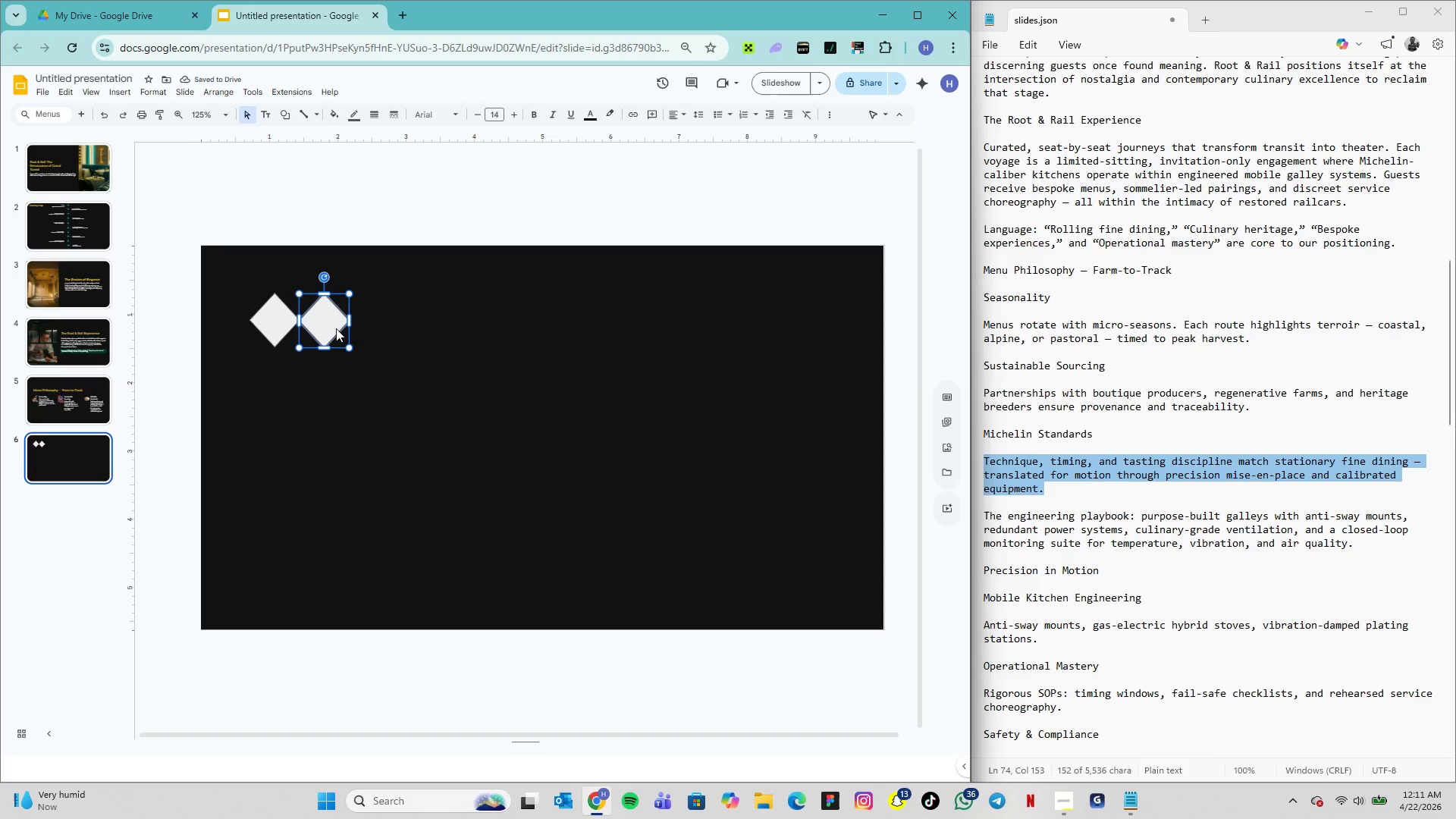 
key(ArrowUp)
 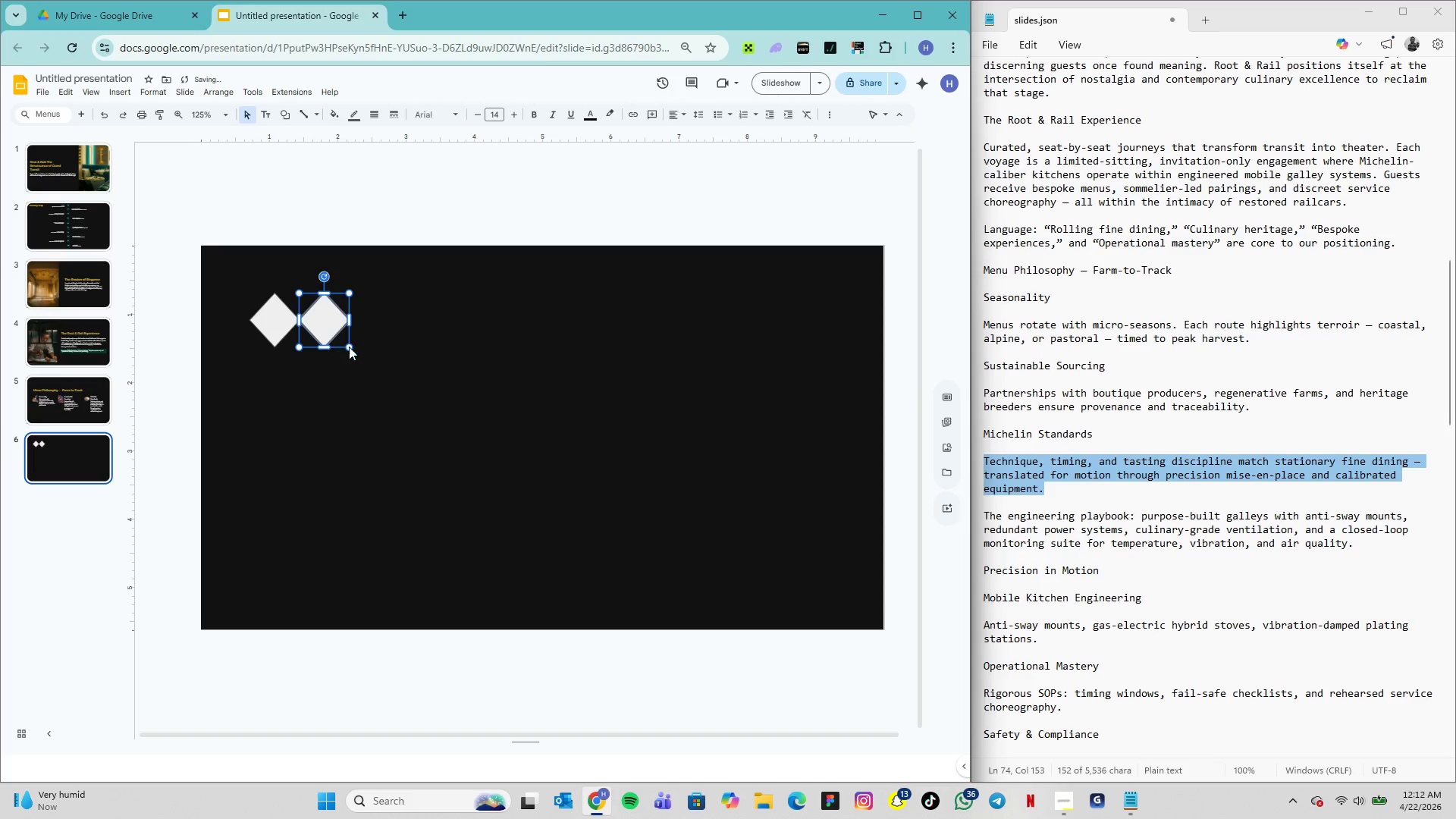 
left_click([384, 337])
 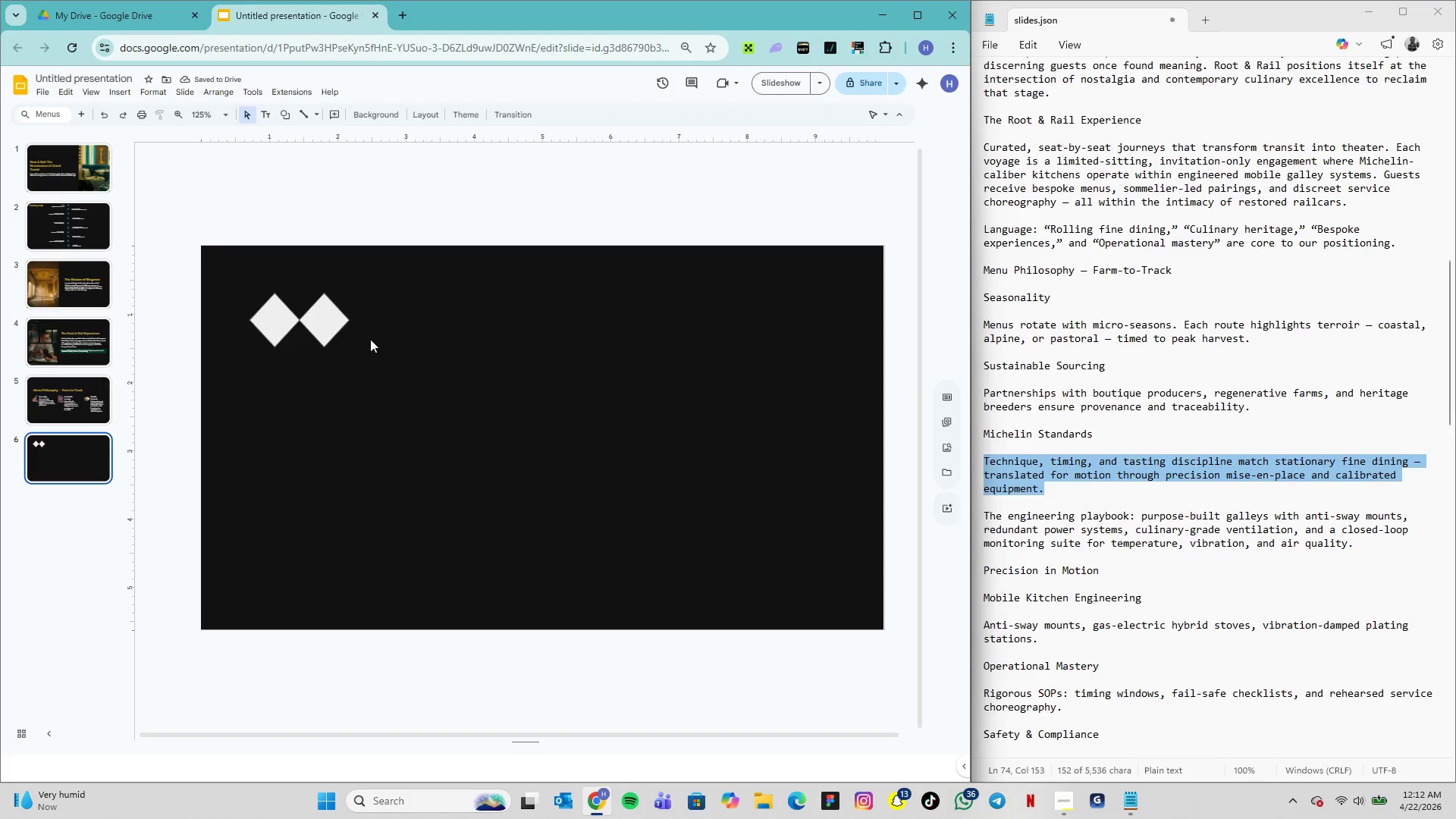 
left_click([329, 321])
 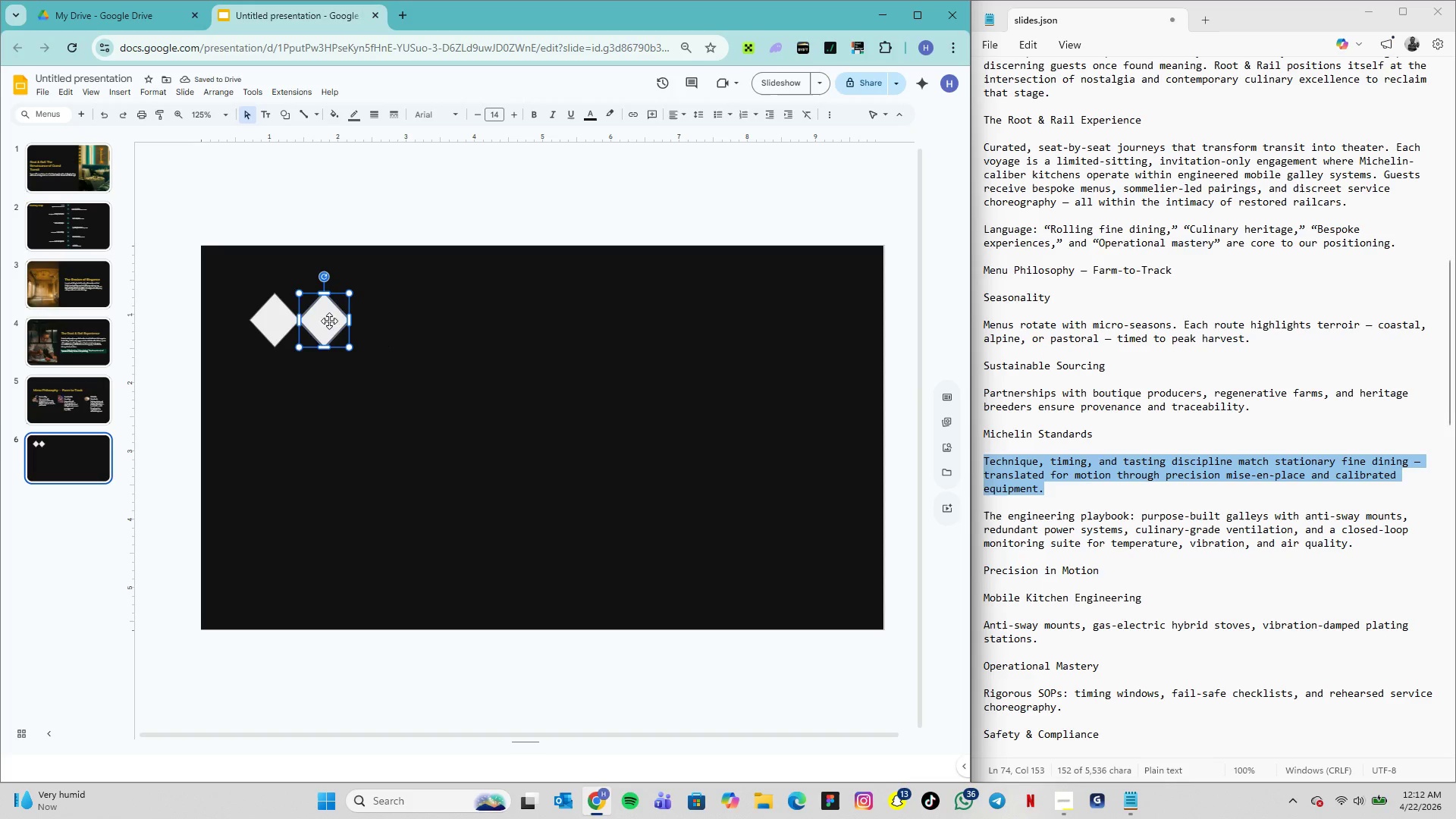 
key(ArrowRight)
 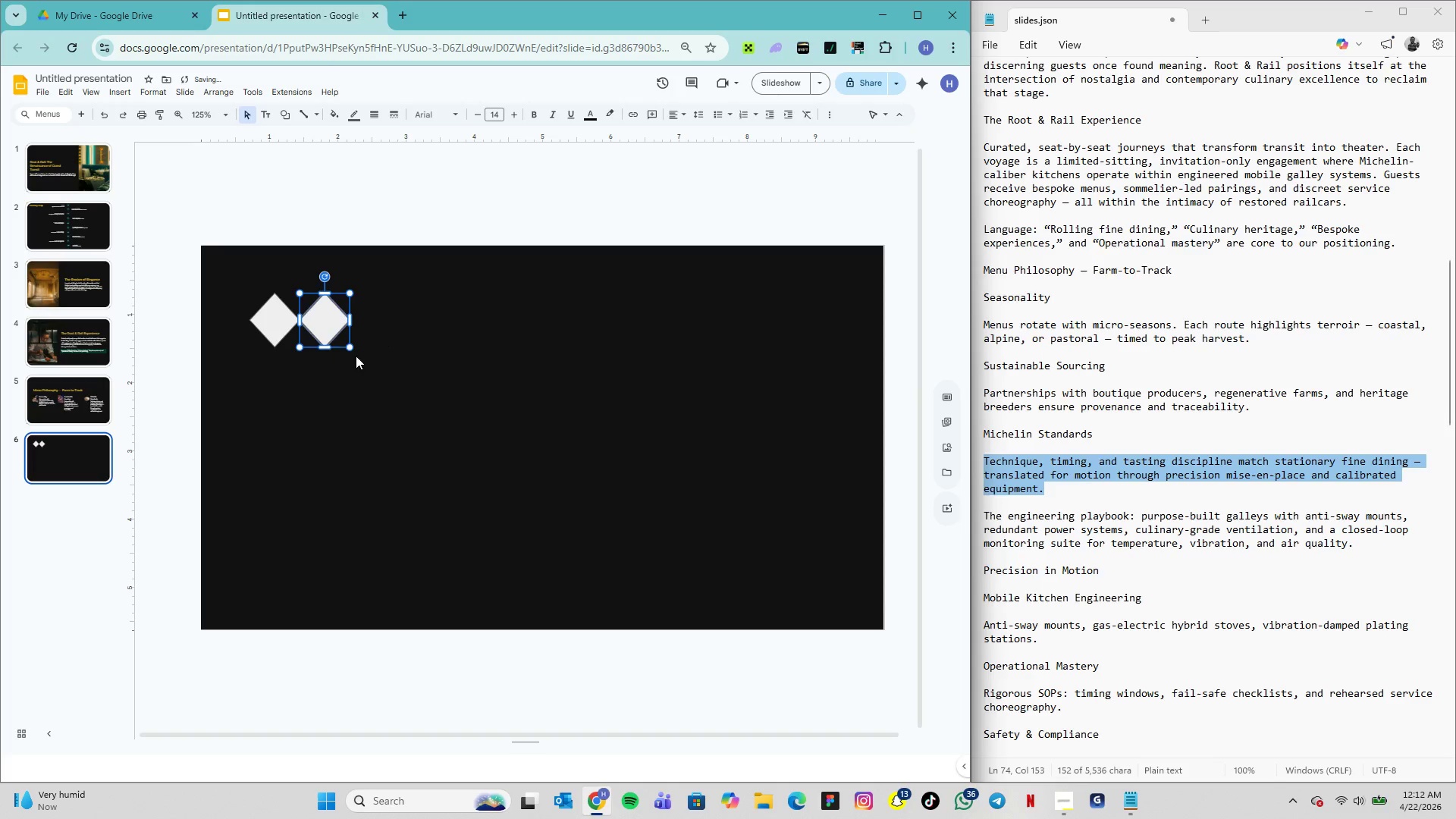 
left_click([359, 356])
 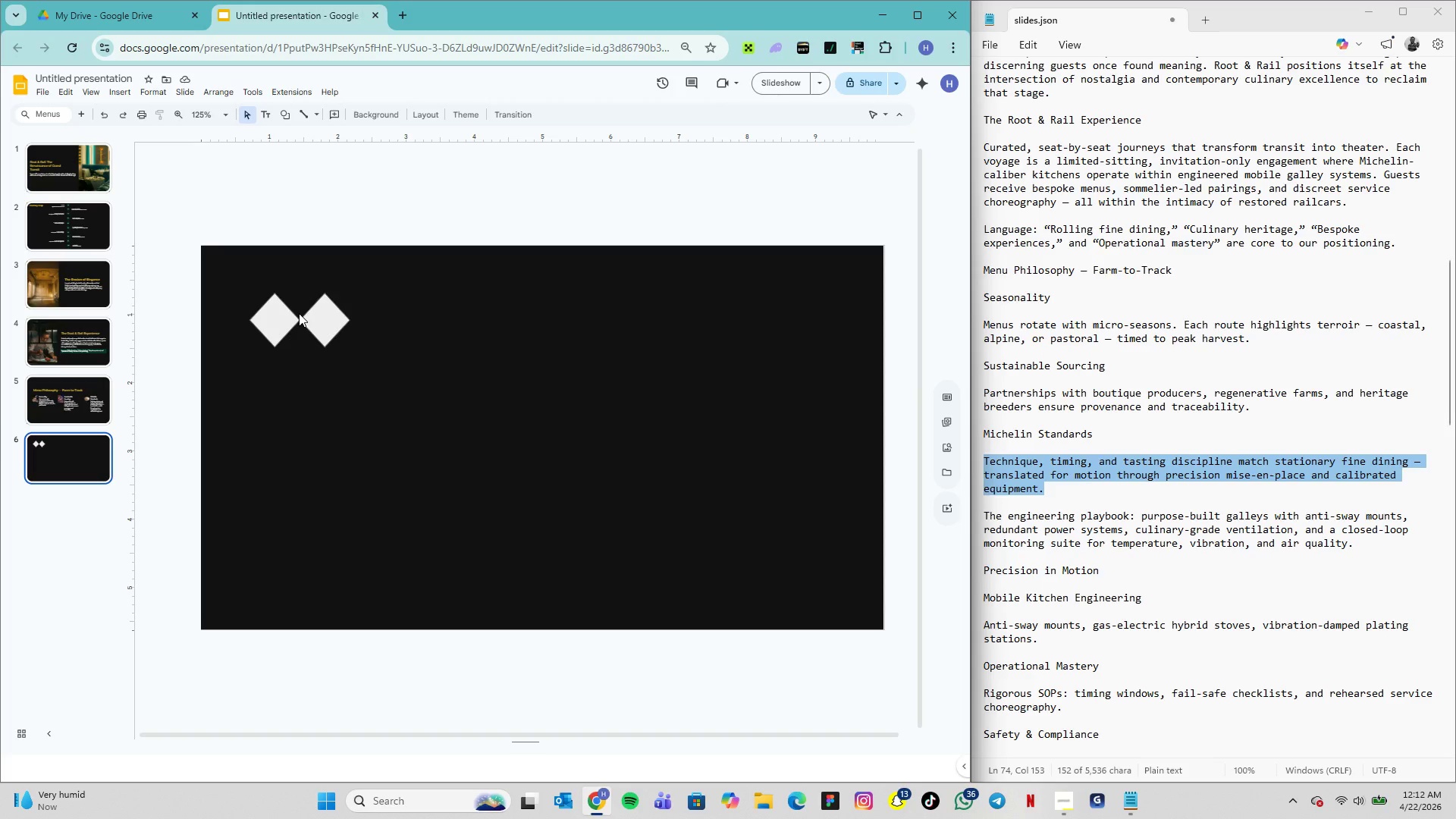 
wait(7.56)
 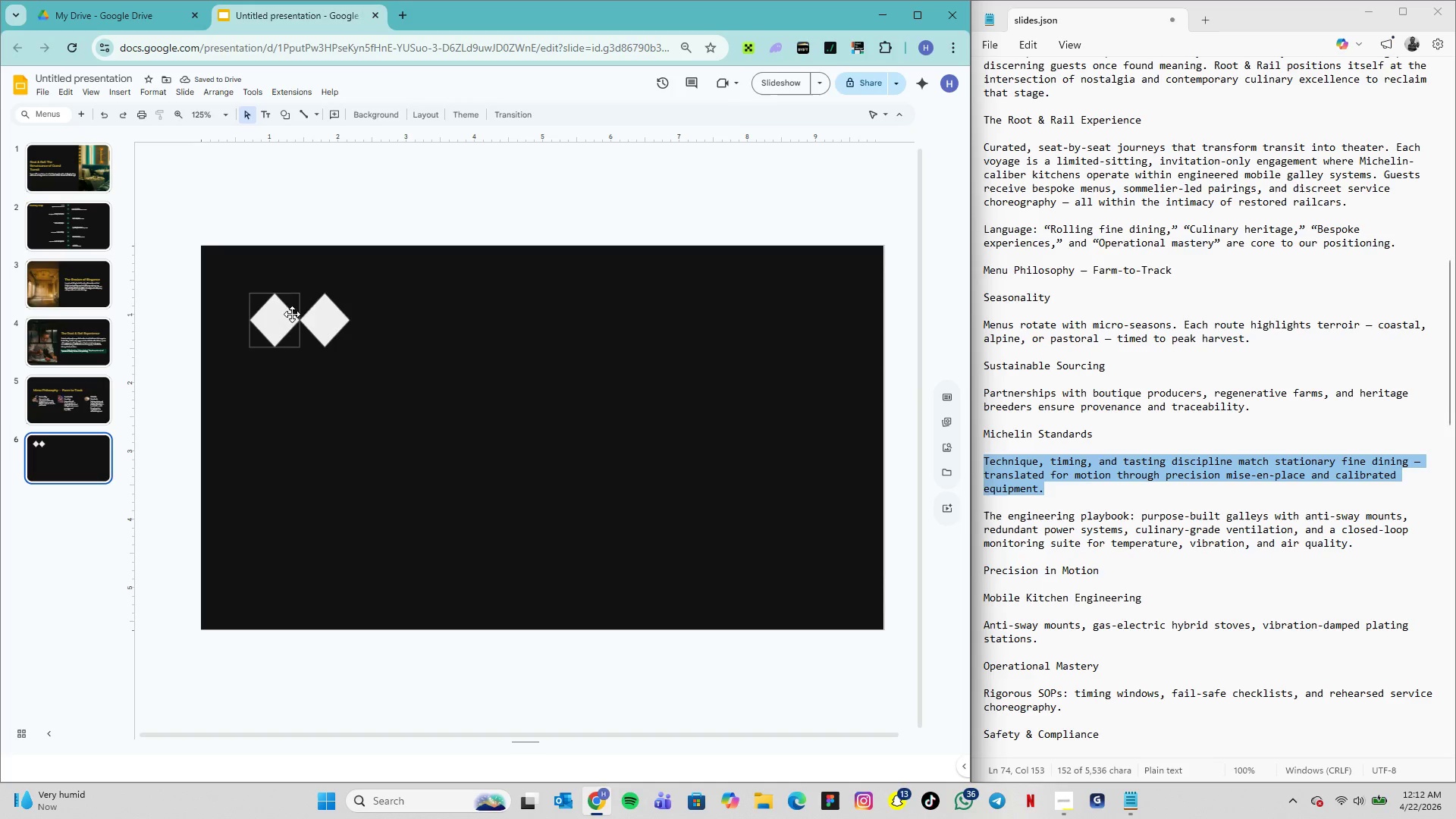 
left_click([289, 325])
 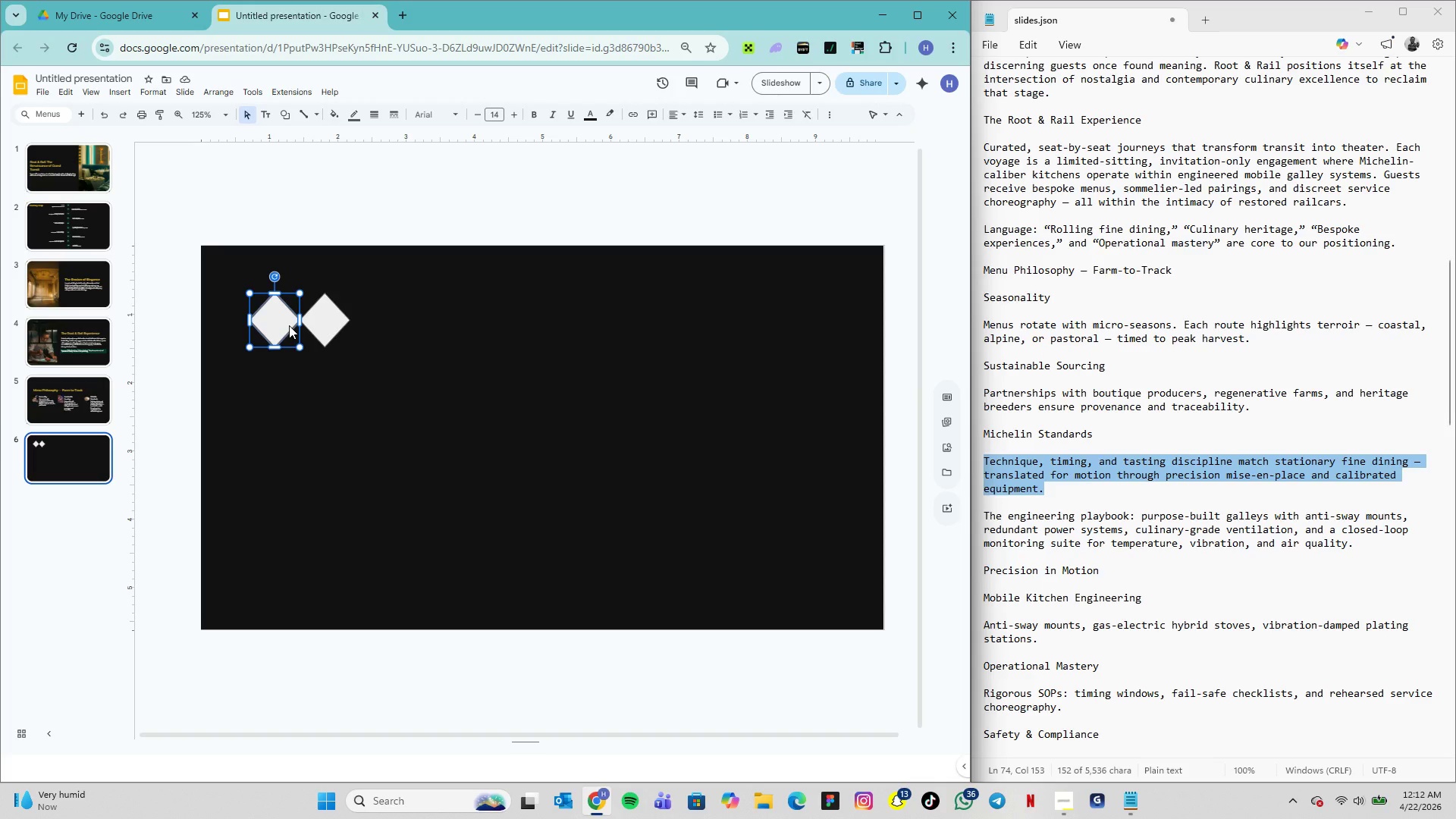 
key(ArrowLeft)
 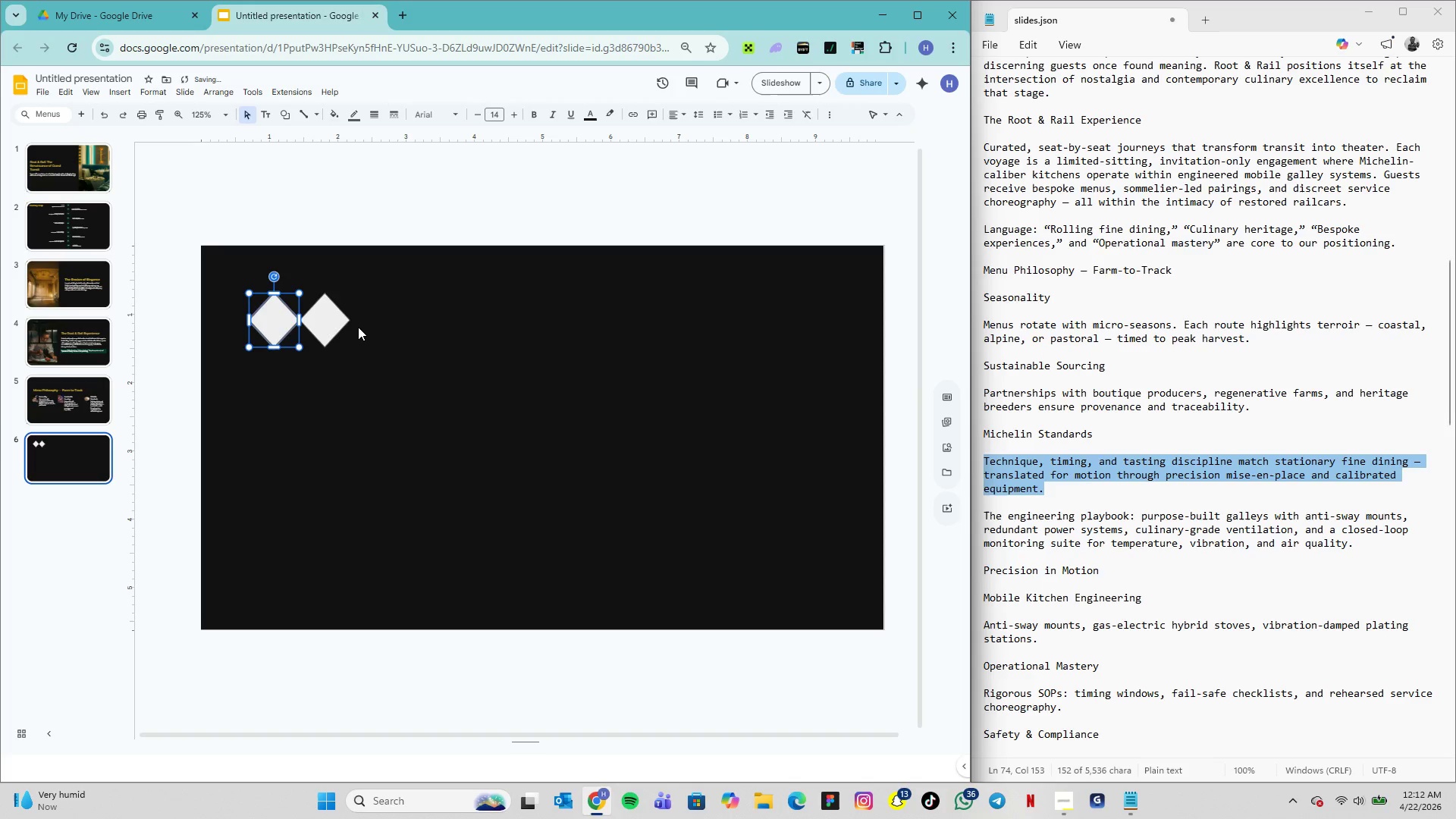 
left_click([359, 327])
 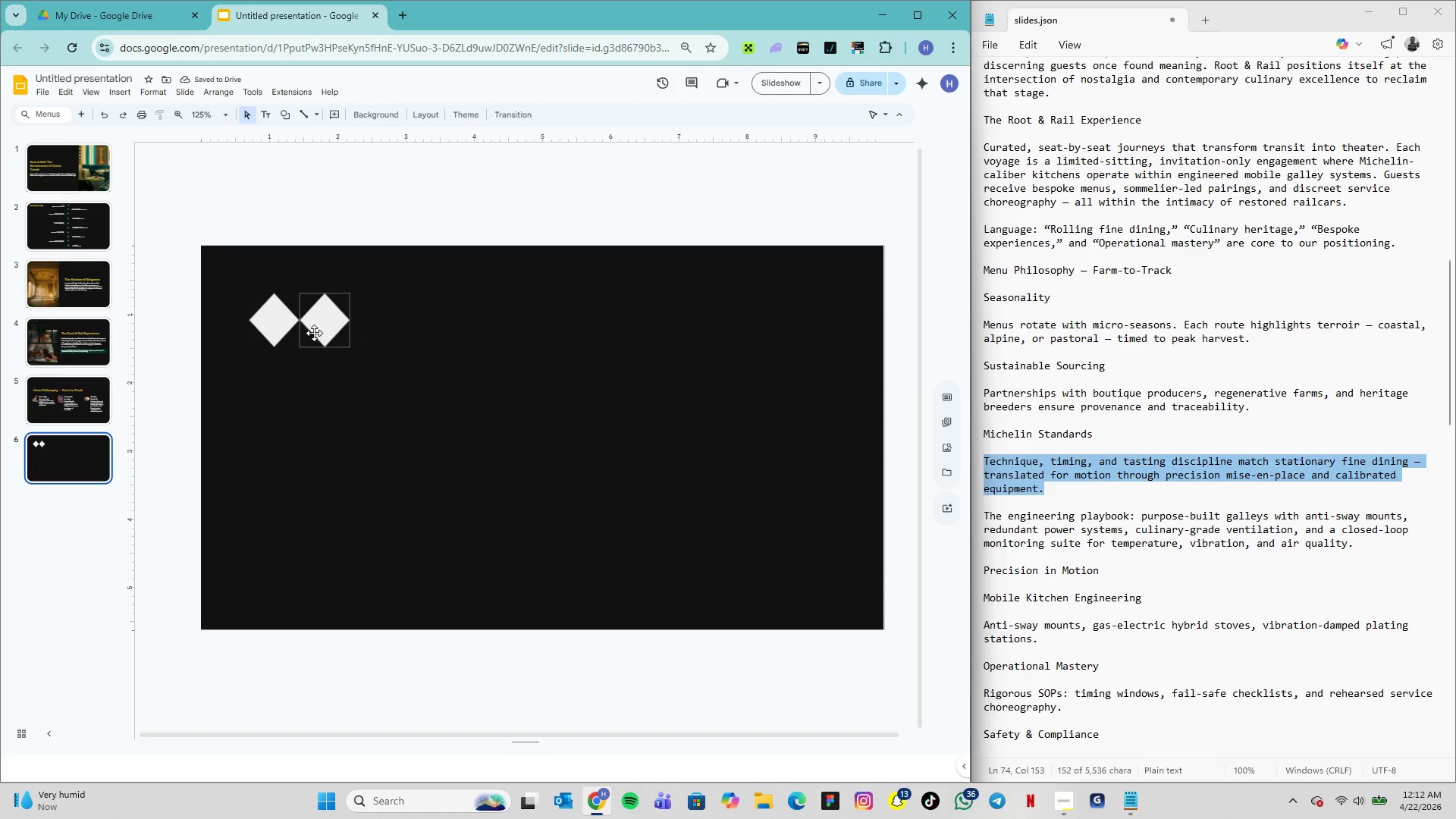 
left_click([287, 328])
 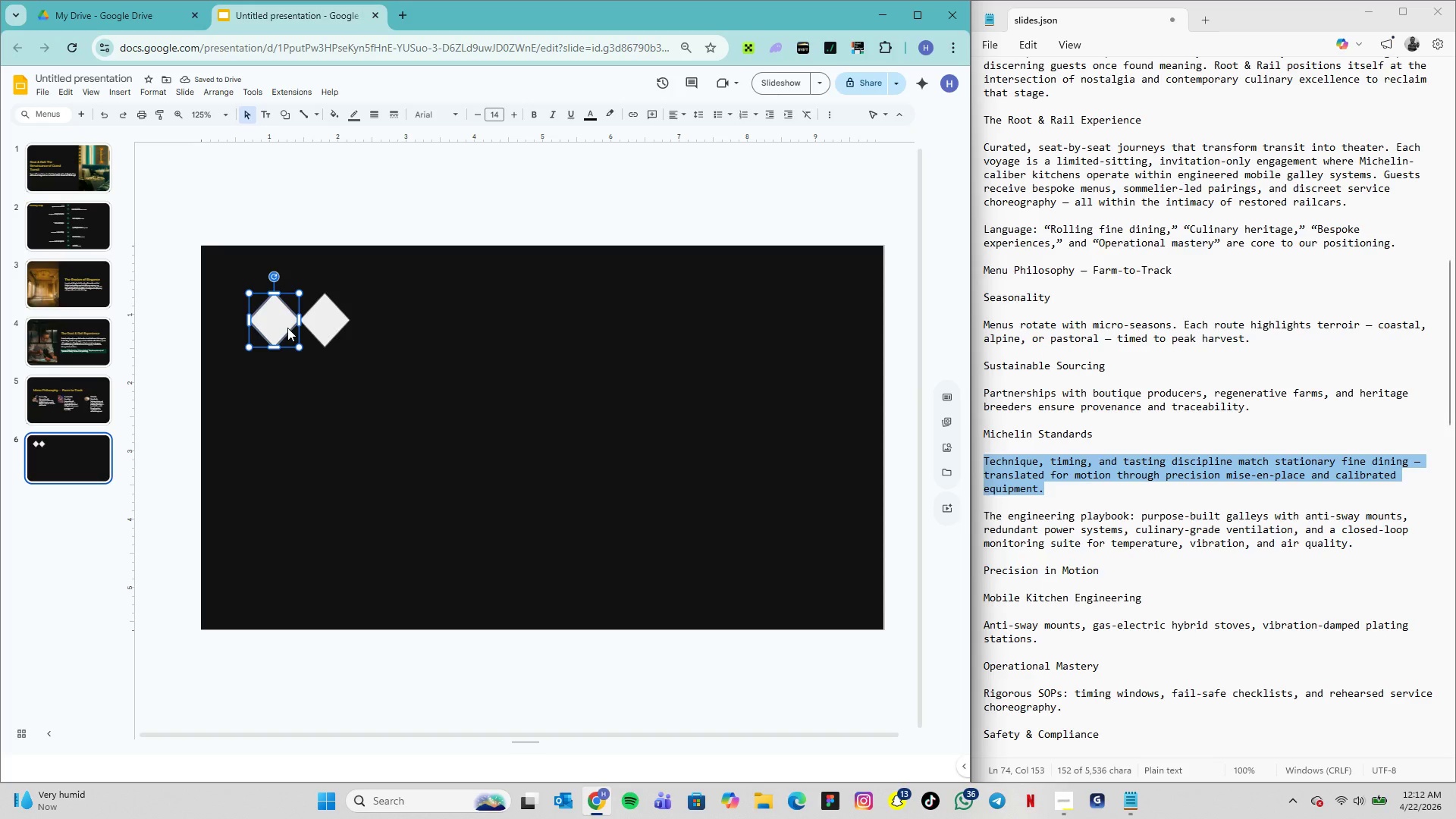 
key(ArrowLeft)
 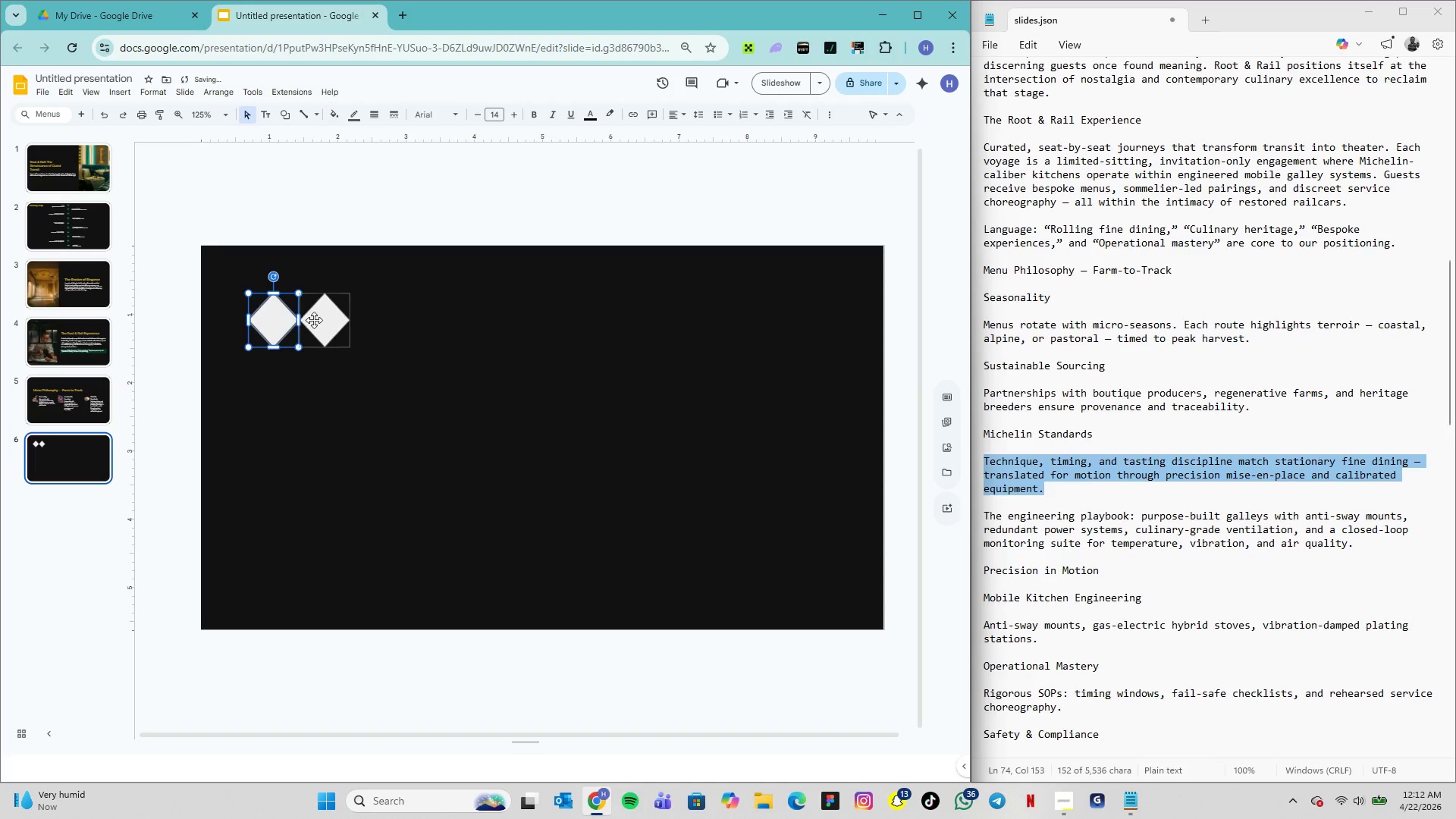 
left_click([317, 319])
 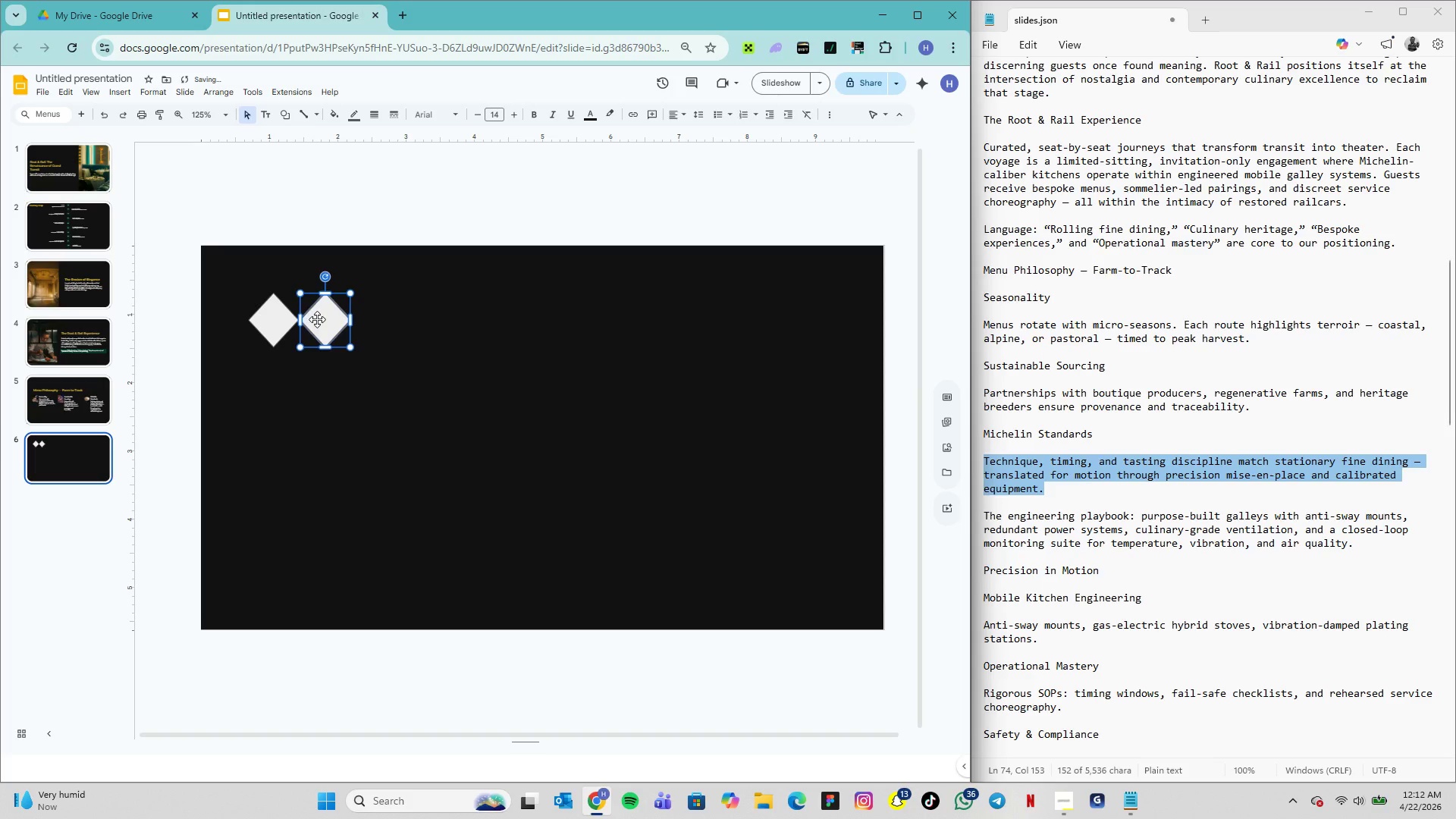 
key(ArrowRight)
 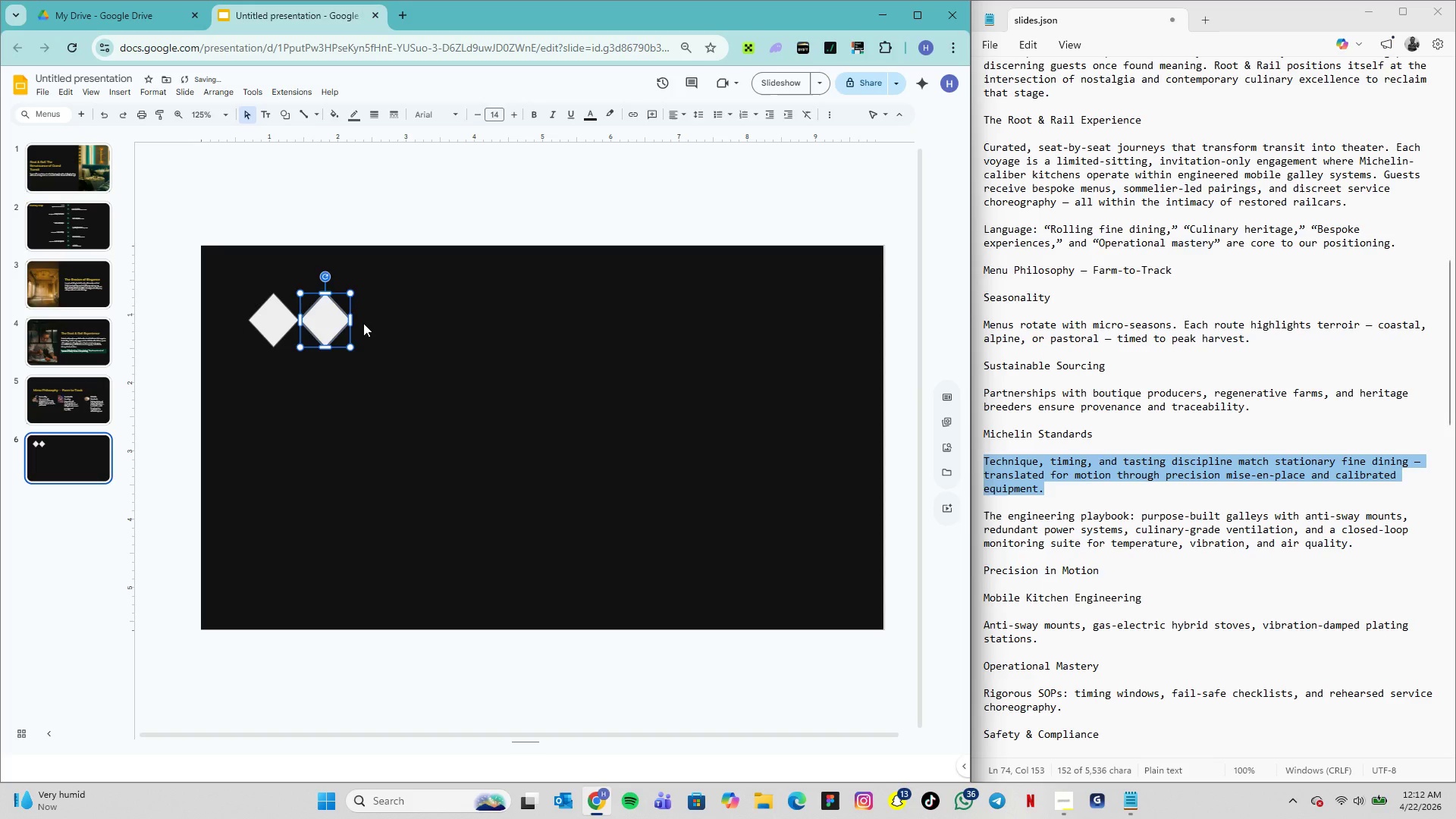 
left_click([363, 323])
 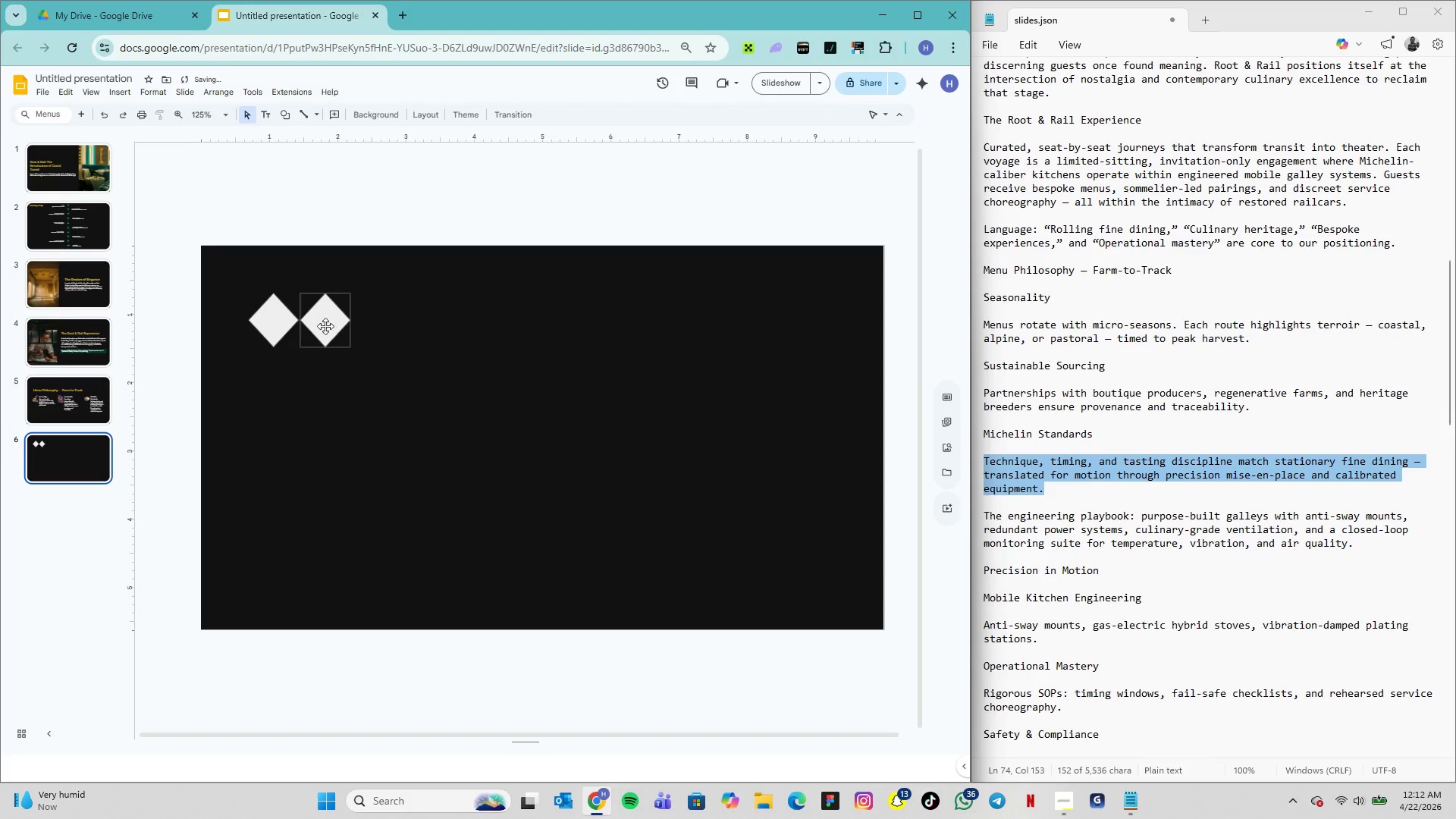 
left_click([324, 326])
 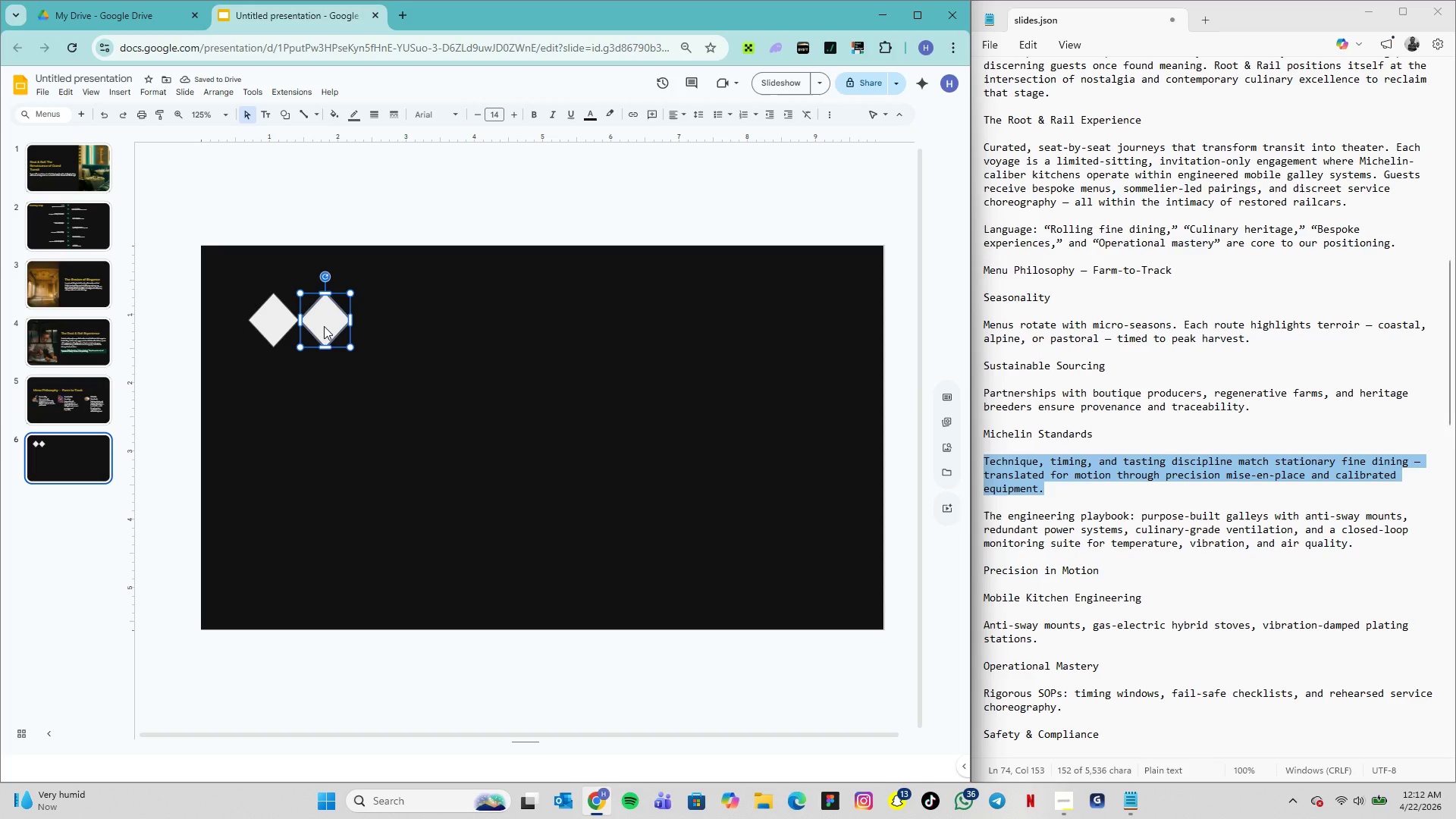 
key(ArrowRight)
 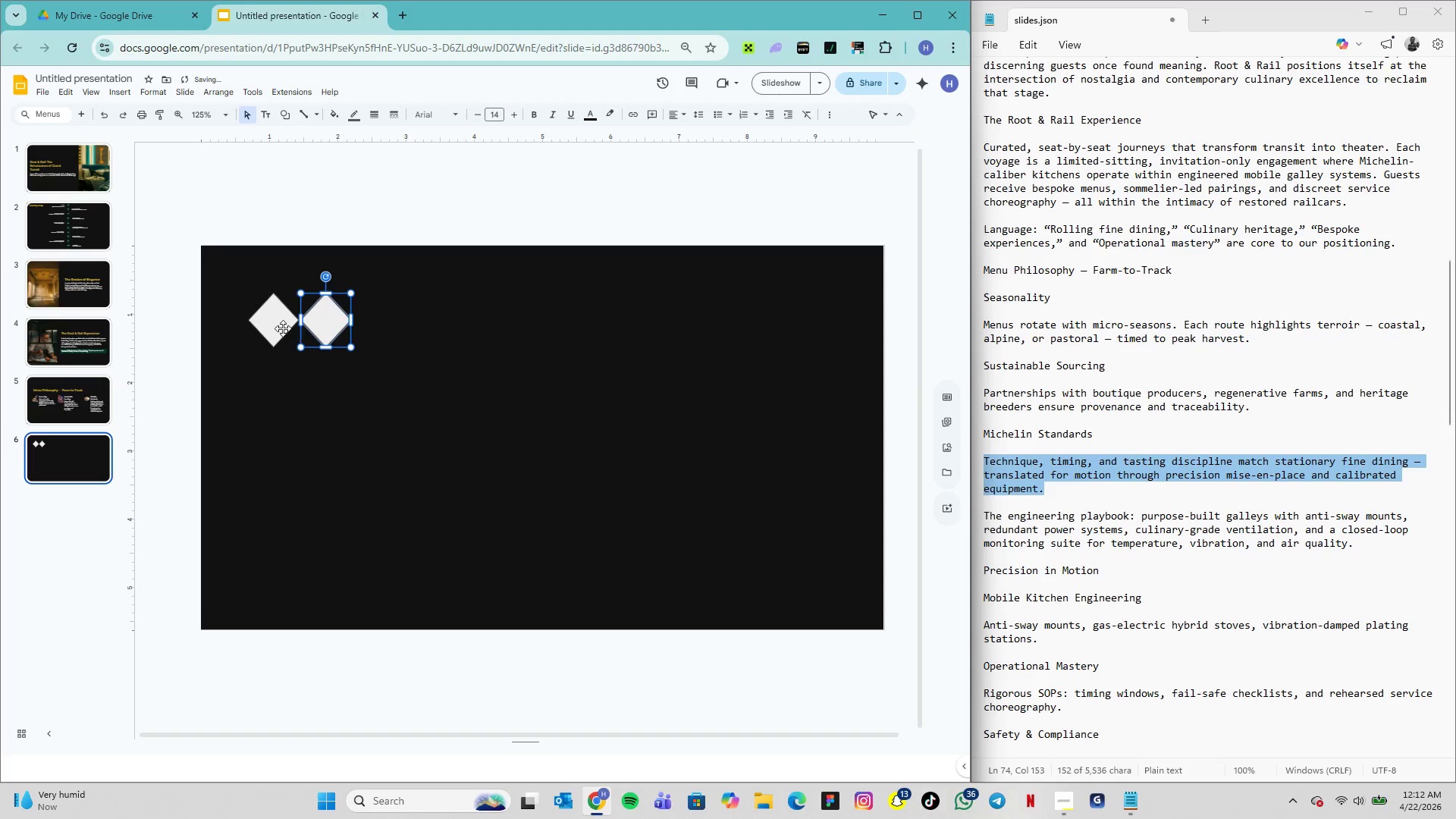 
left_click([281, 328])
 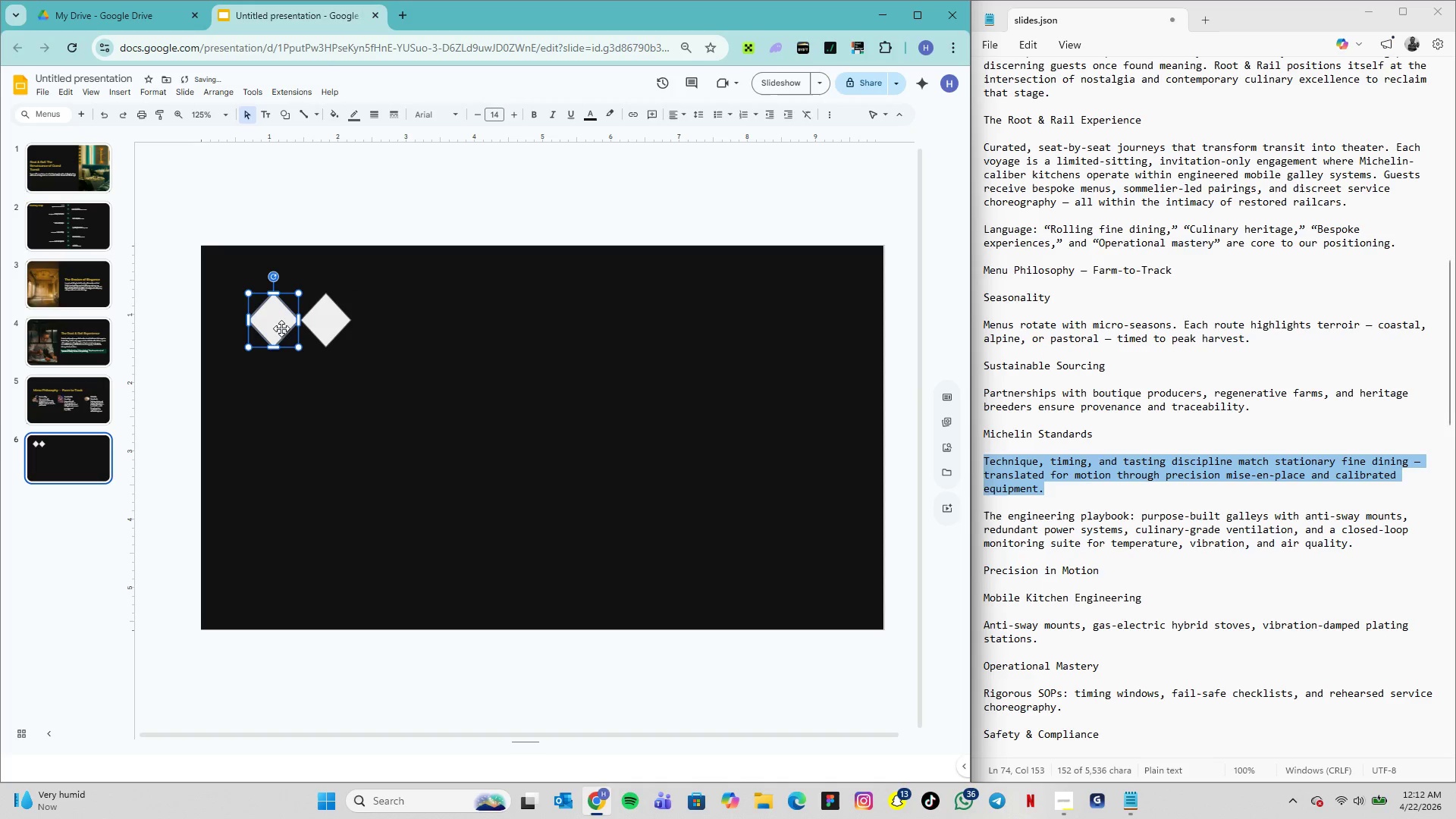 
key(ArrowLeft)
 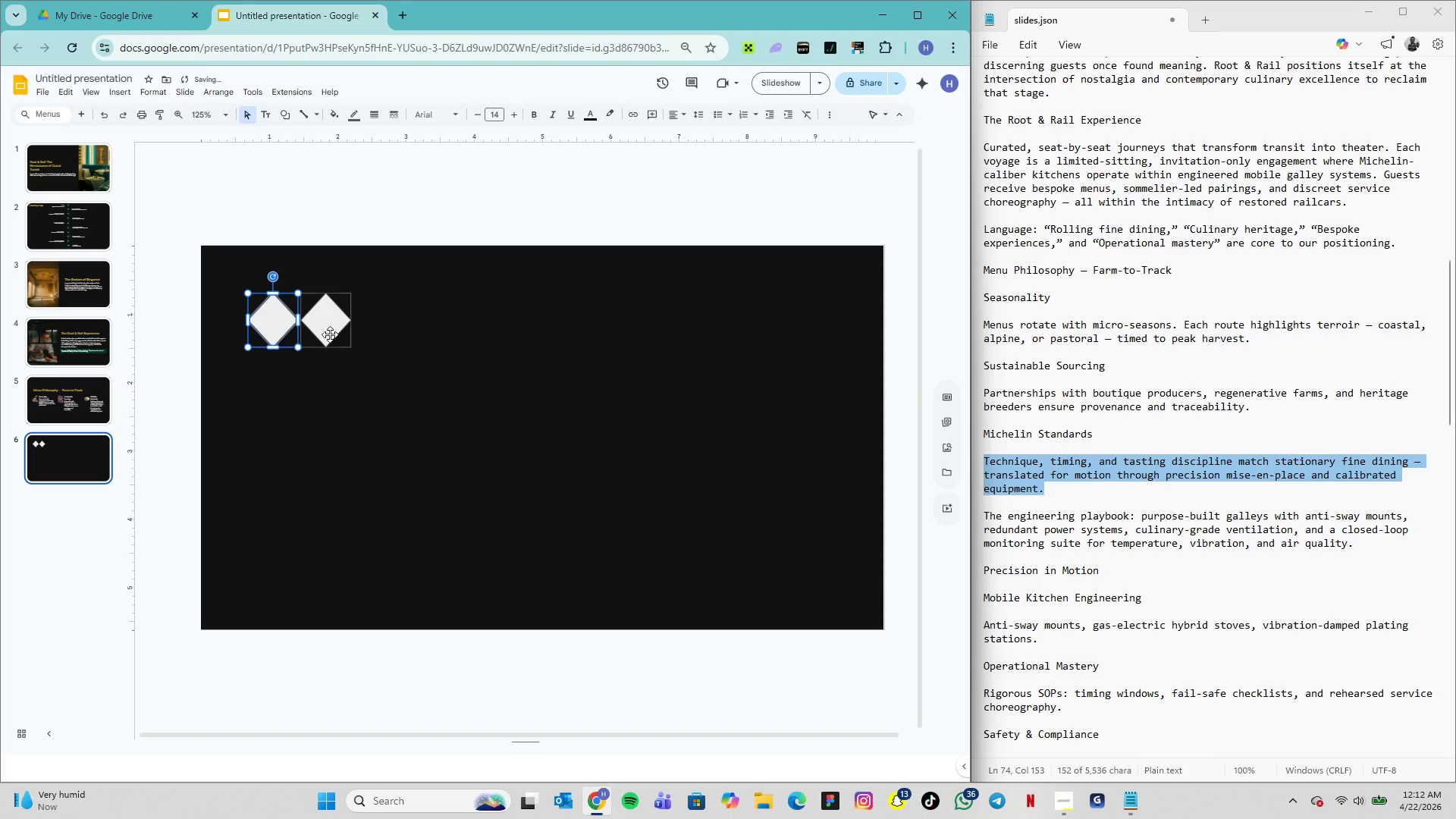 
left_click([332, 334])
 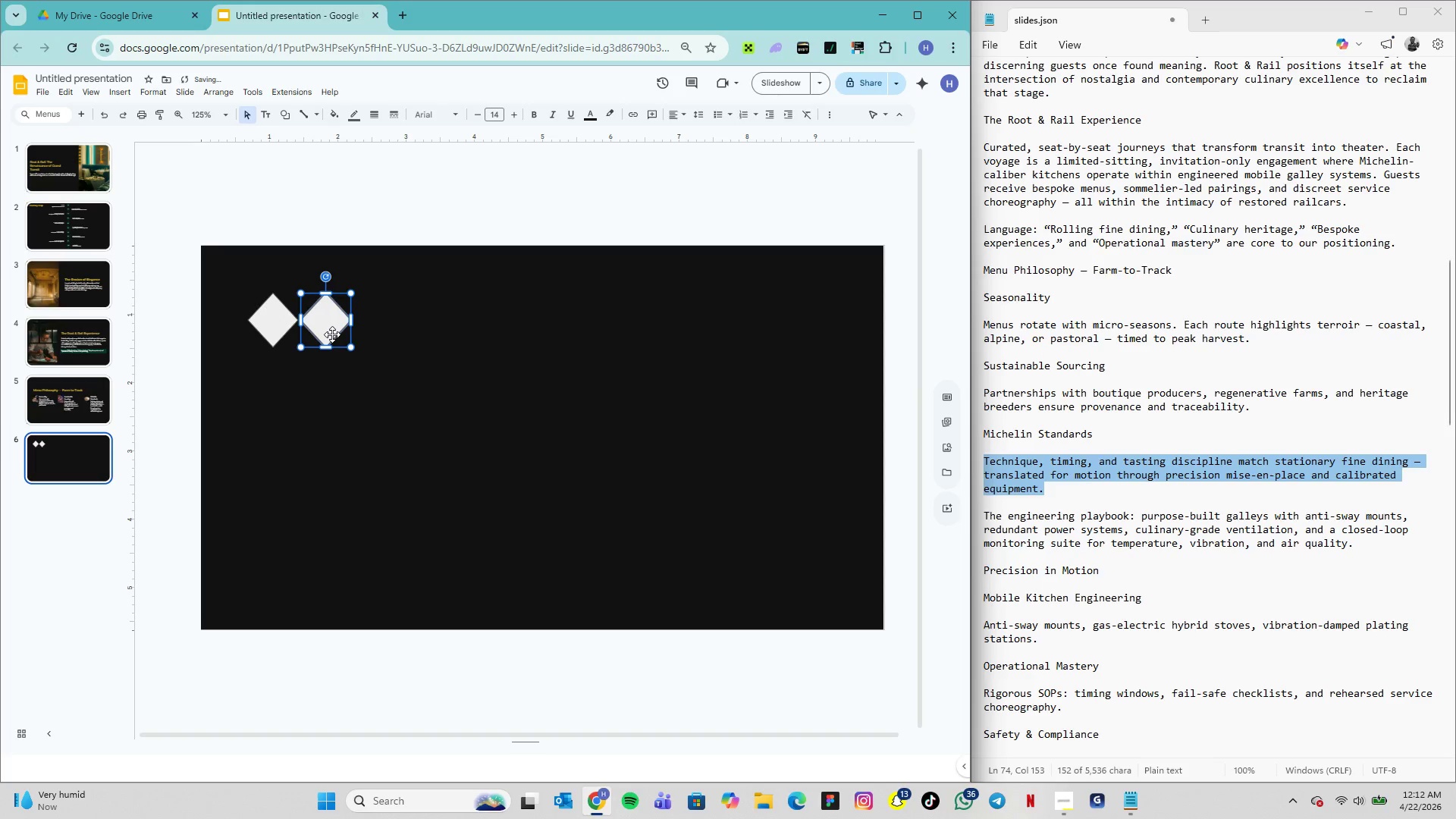 
key(ArrowRight)
 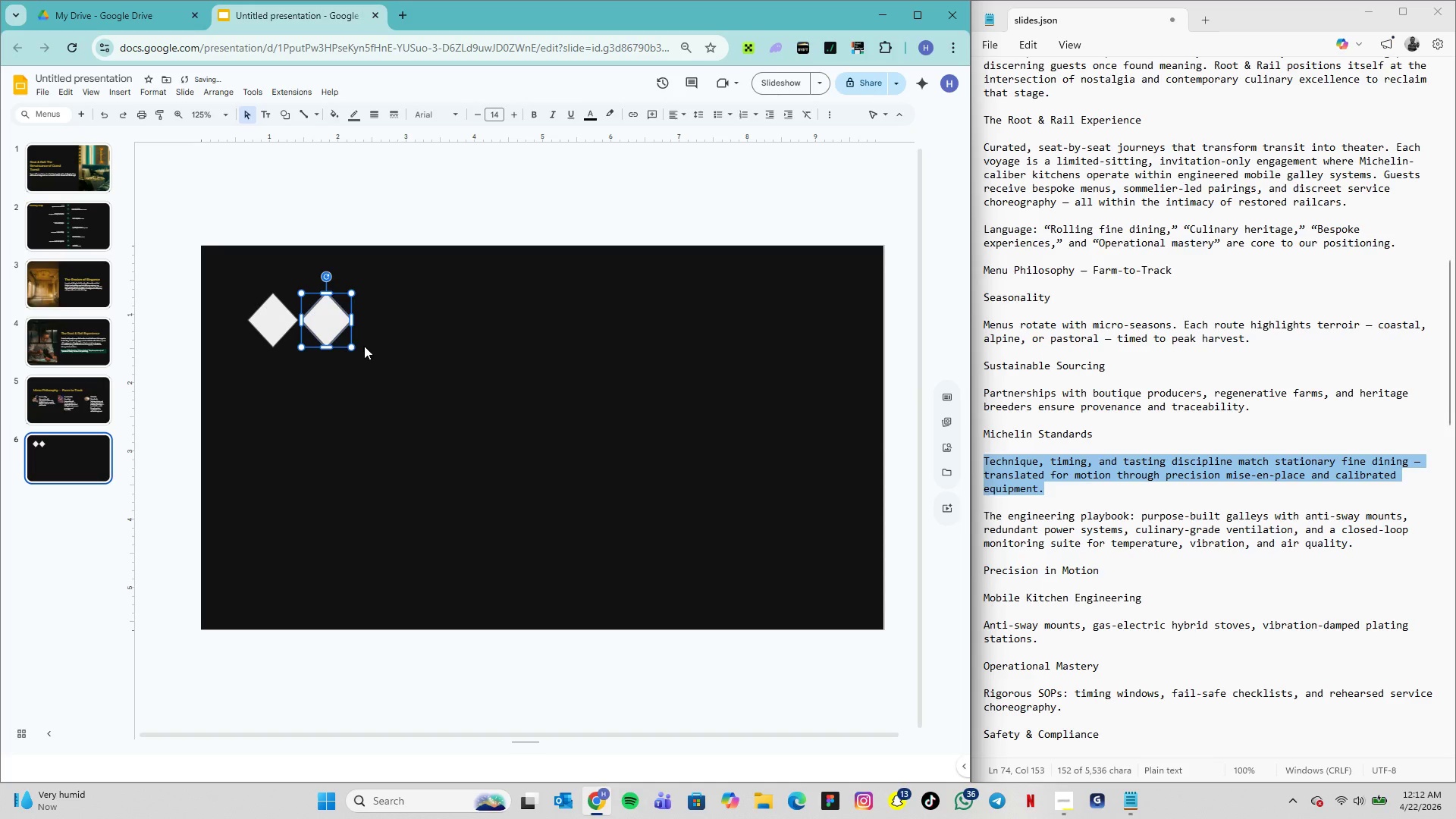 
left_click([364, 346])
 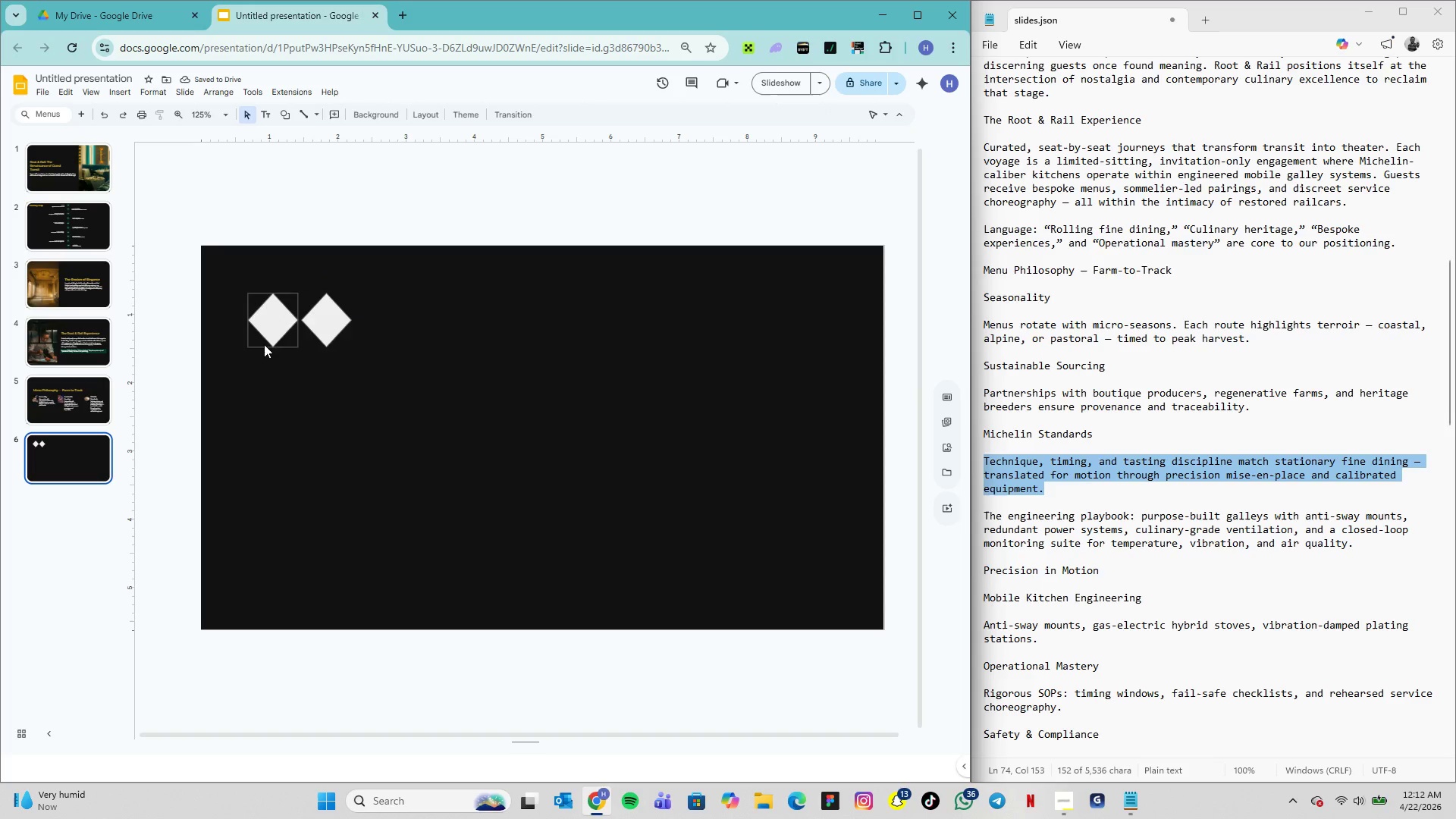 
left_click_drag(start_coordinate=[237, 302], to_coordinate=[397, 361])
 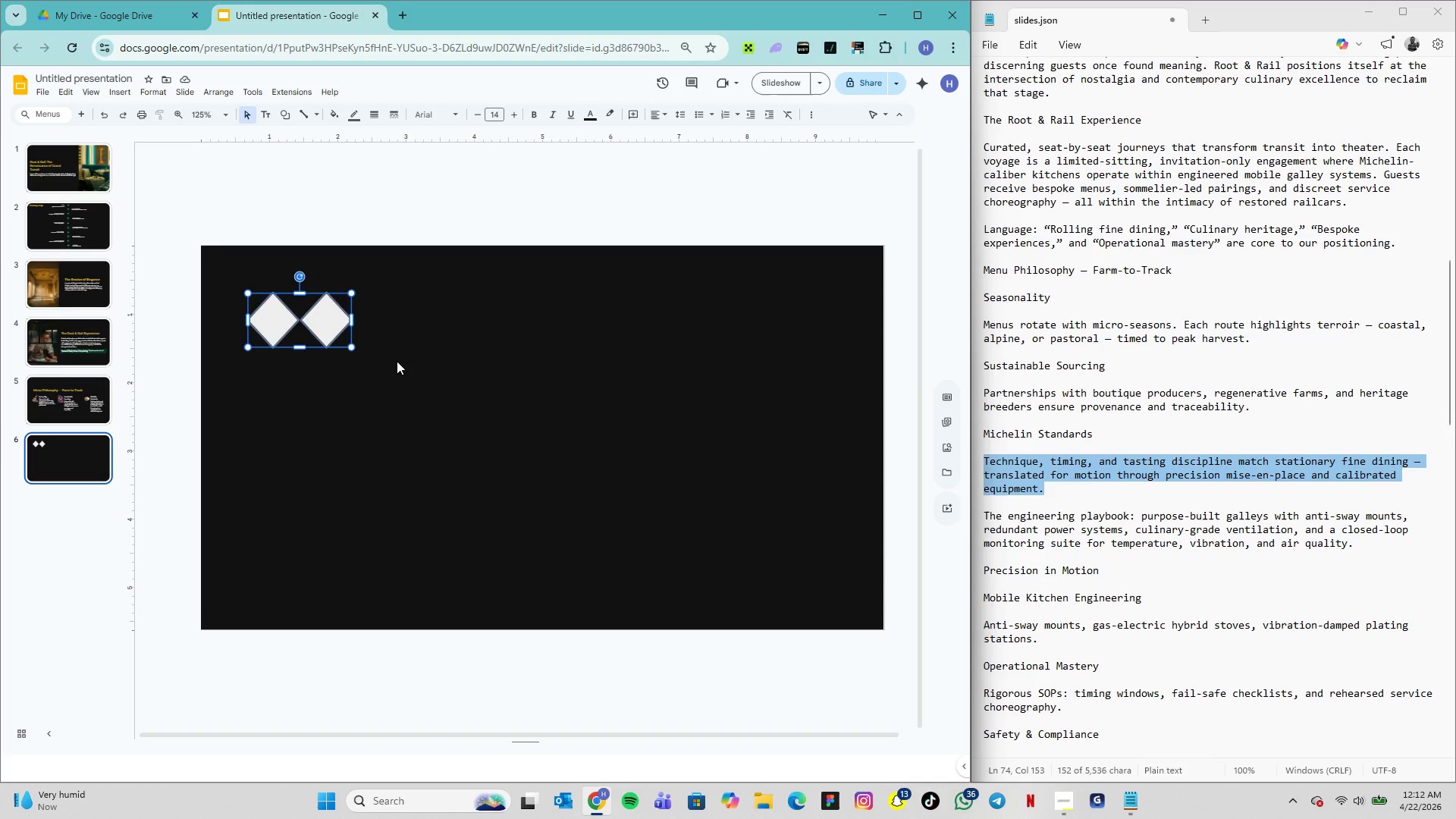 
key(Control+D)
 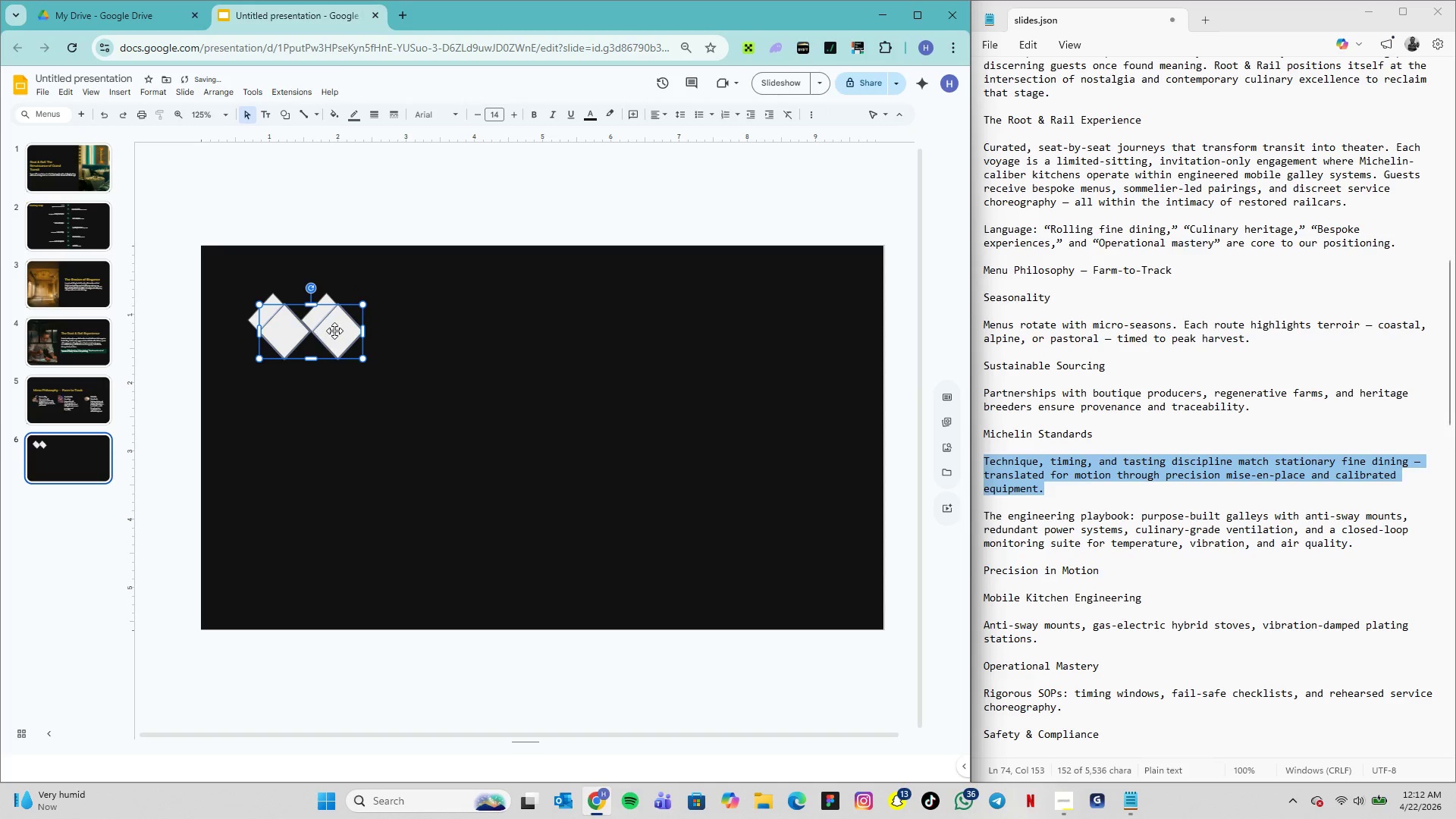 
left_click_drag(start_coordinate=[334, 331], to_coordinate=[345, 356])
 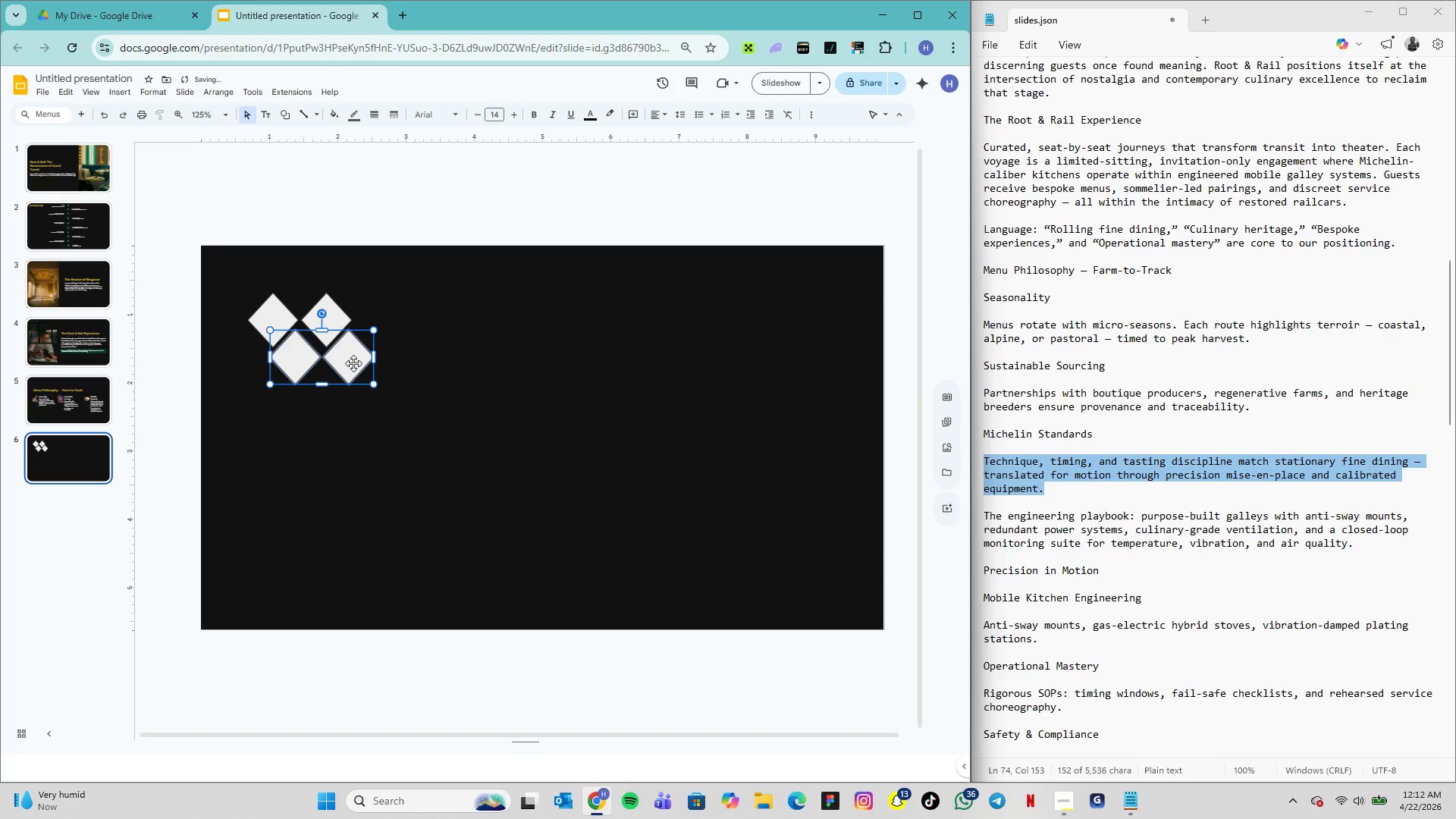 
left_click_drag(start_coordinate=[353, 363], to_coordinate=[367, 356])
 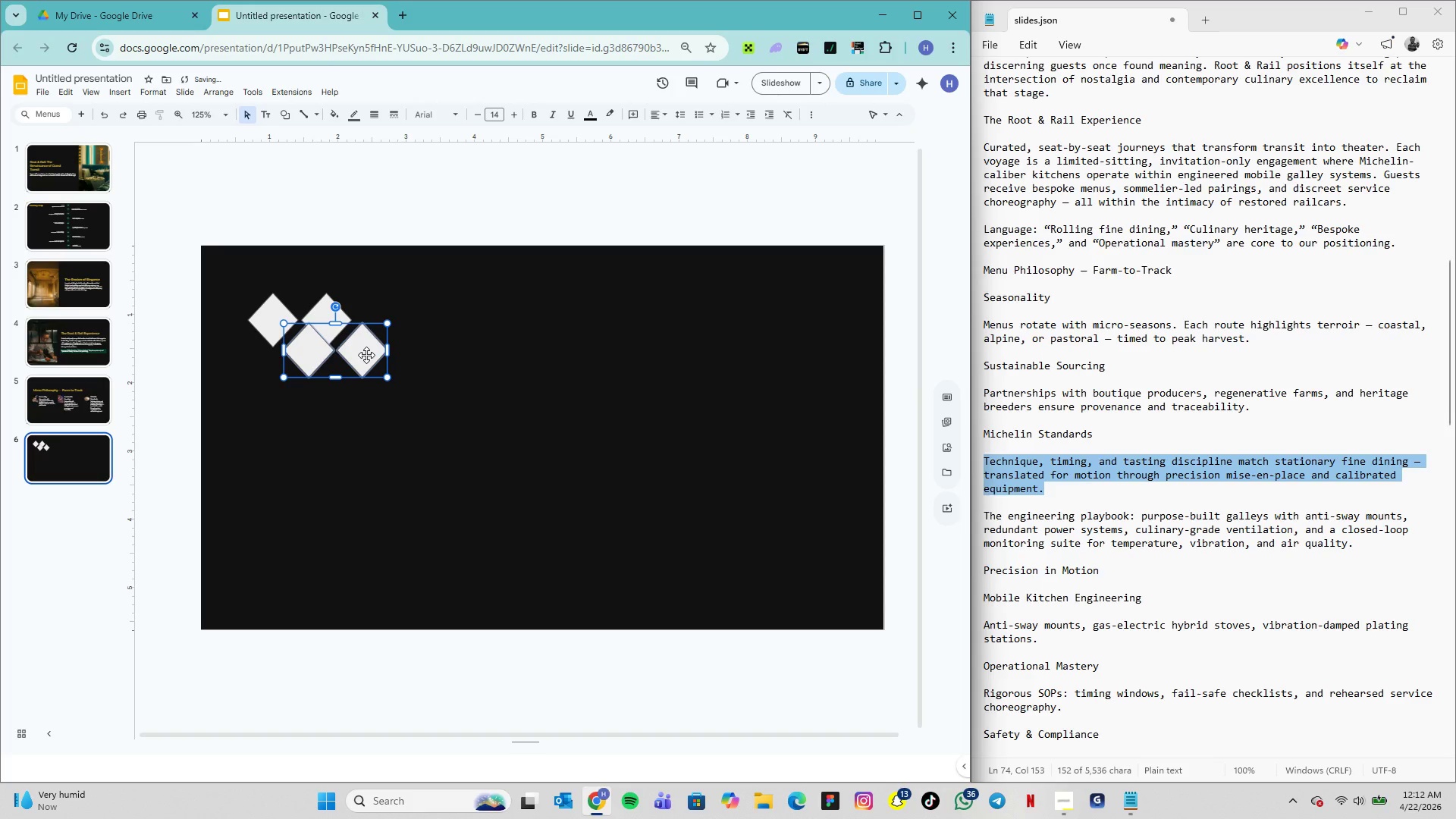 
left_click_drag(start_coordinate=[366, 355], to_coordinate=[356, 353])
 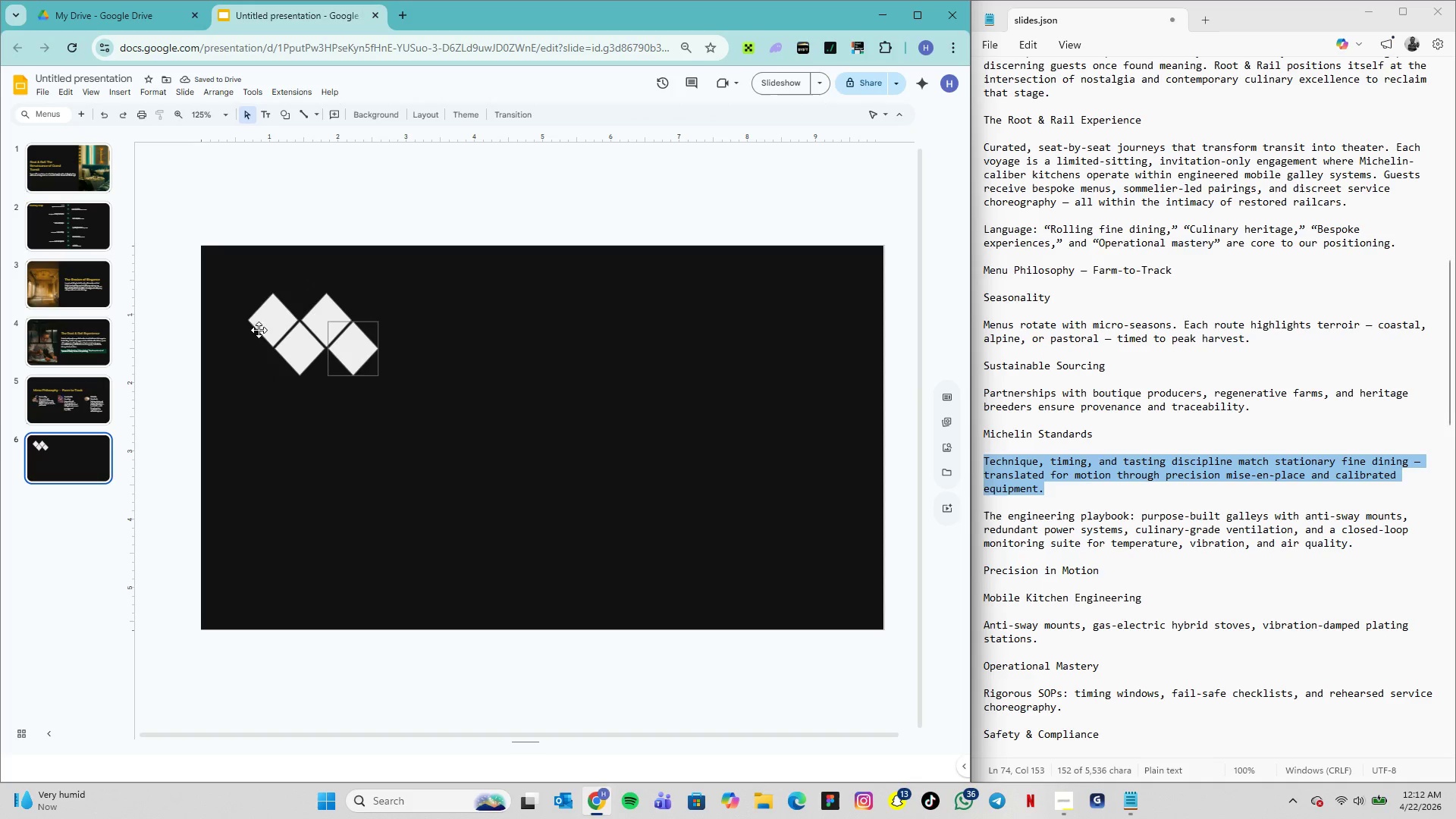 
left_click_drag(start_coordinate=[240, 287], to_coordinate=[466, 454])
 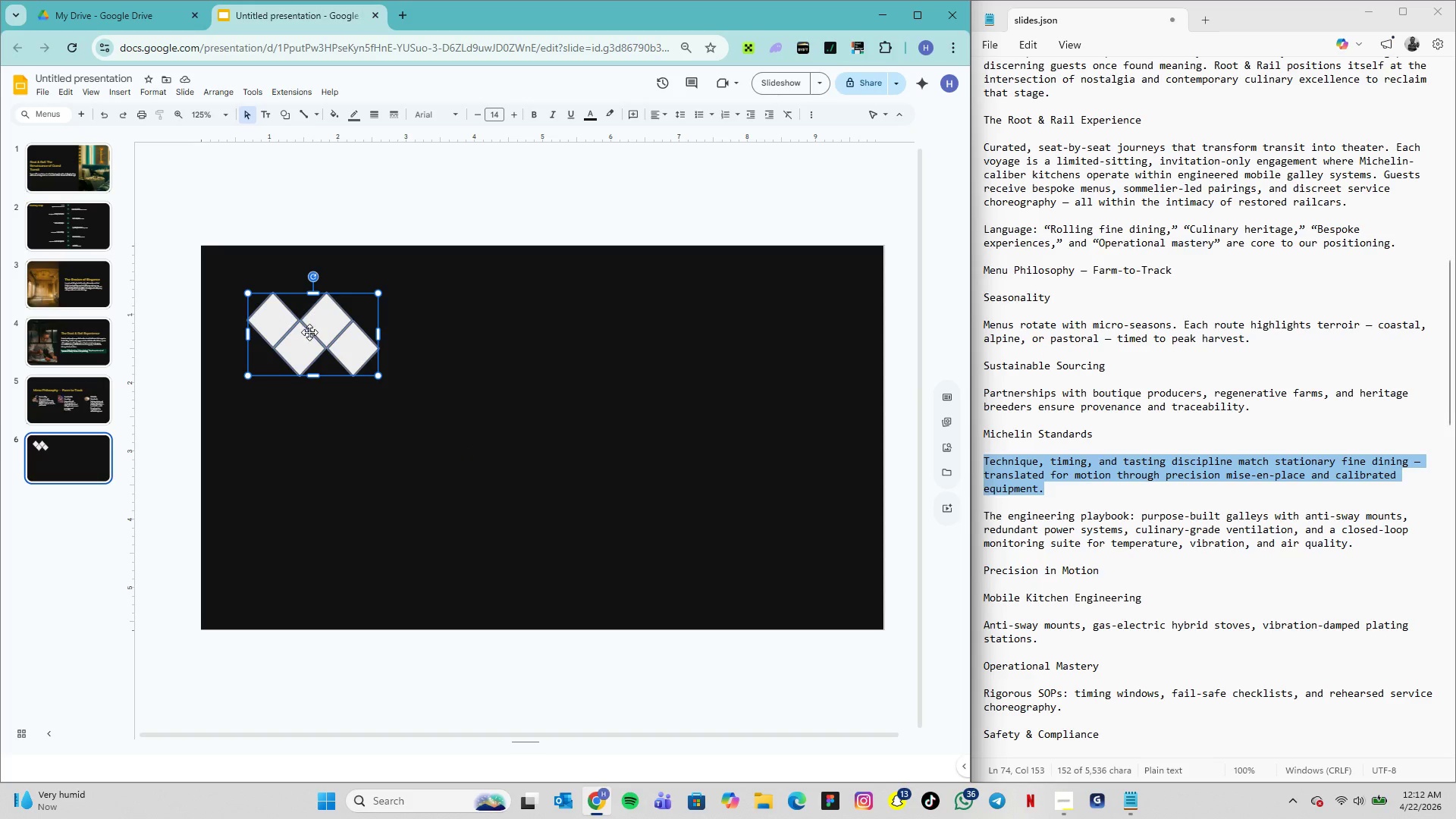 
right_click([309, 332])
 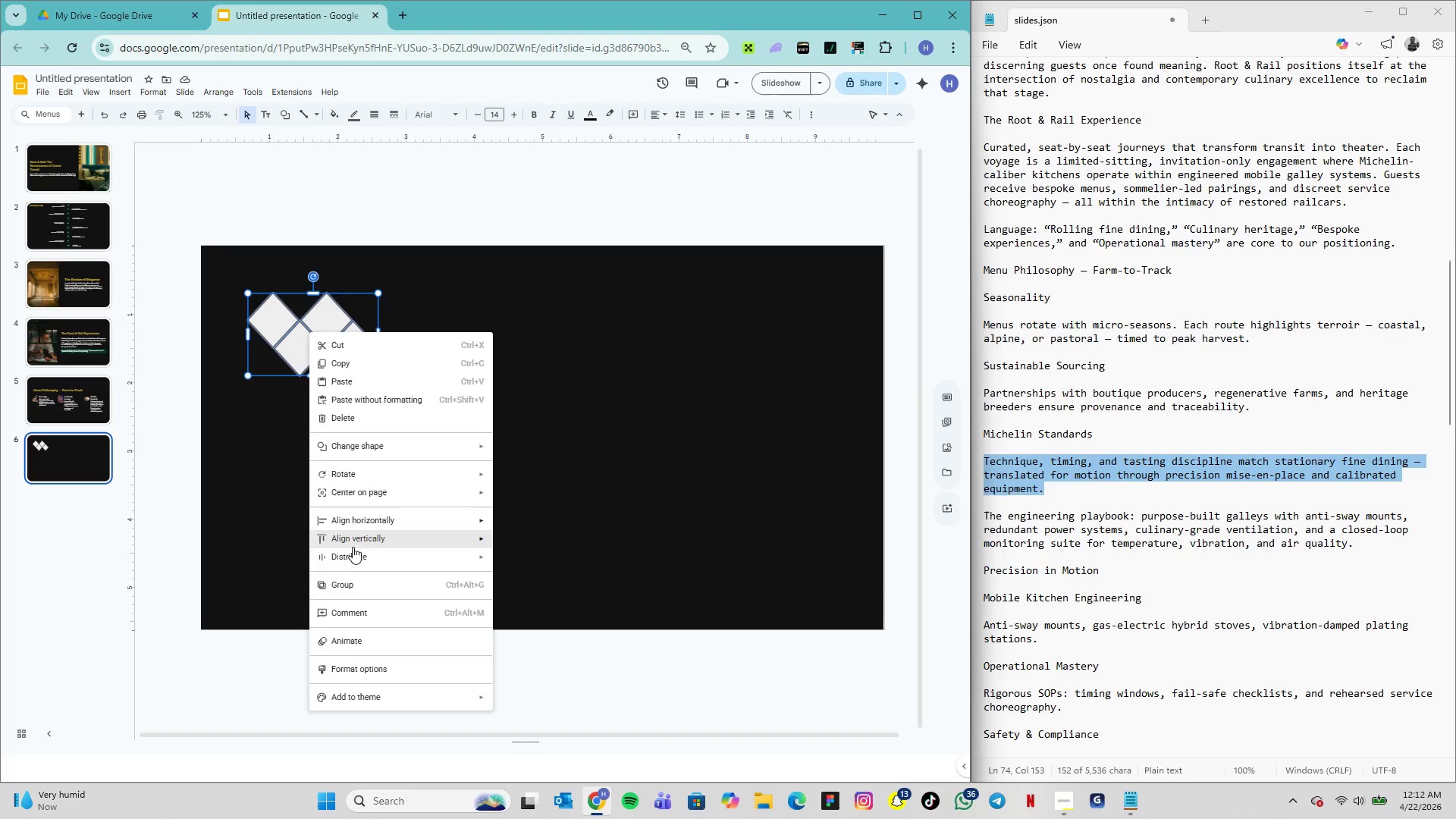 
left_click([352, 588])
 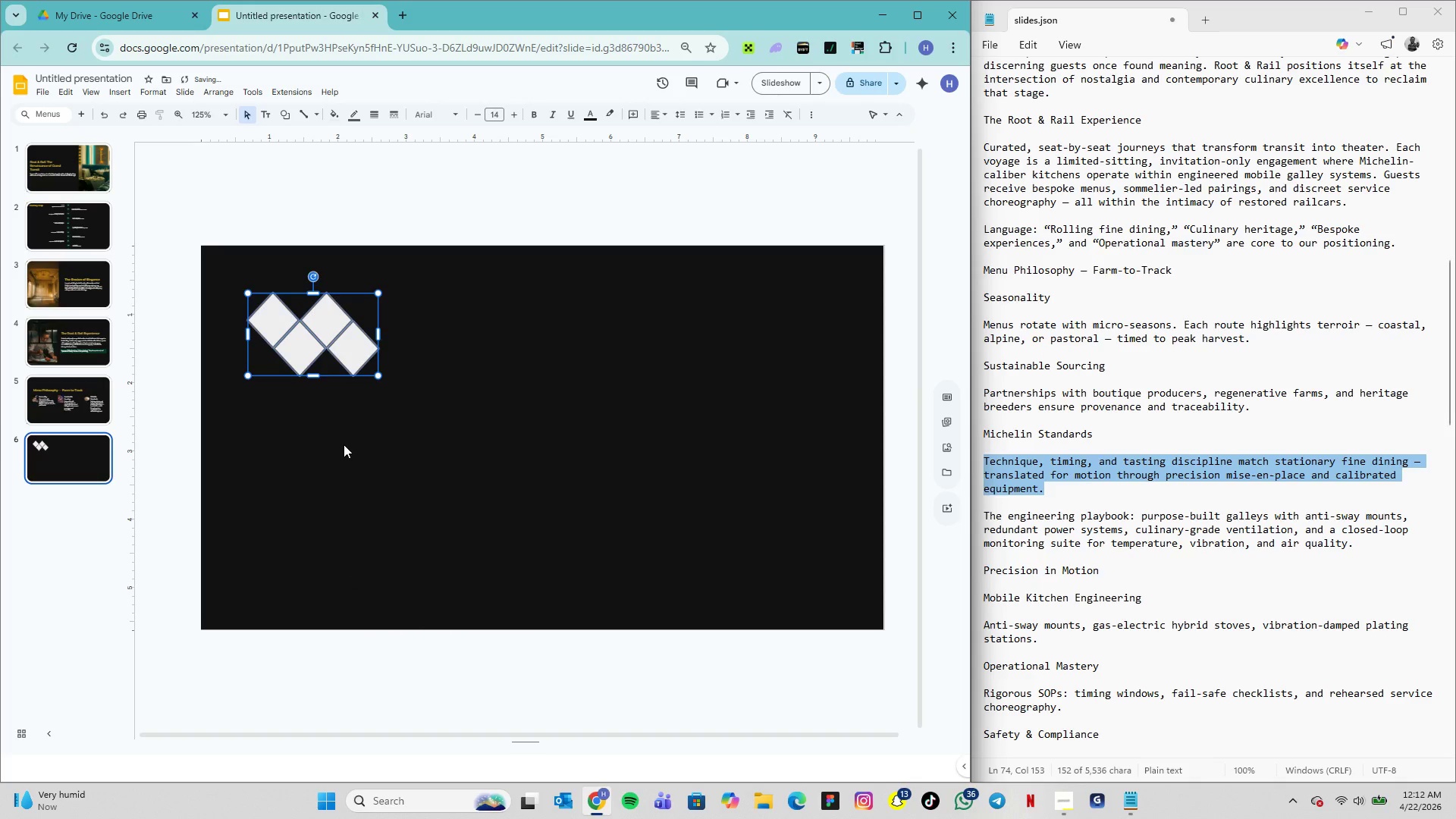 
left_click([344, 444])
 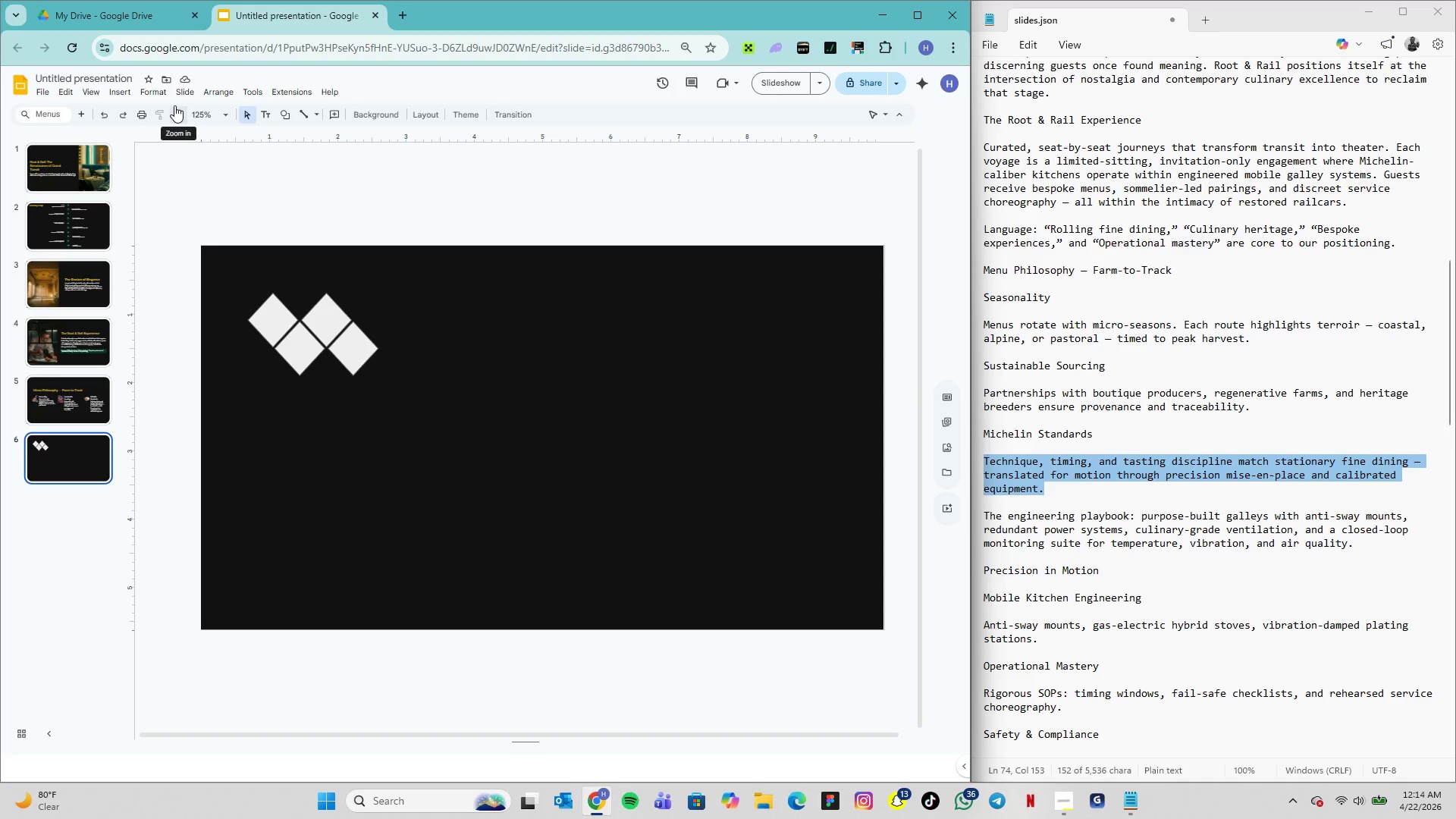 
wait(85.17)
 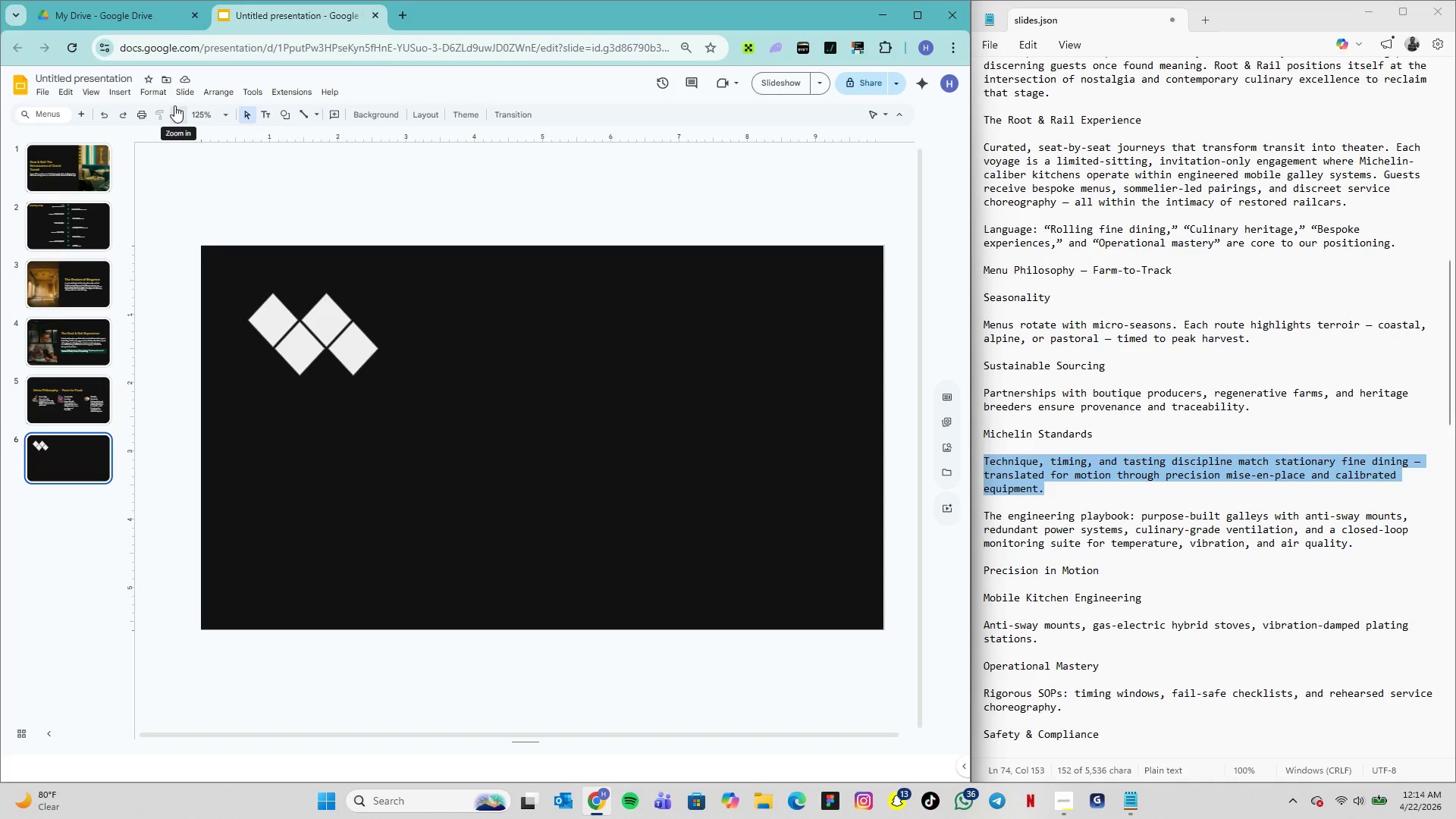 
left_click([337, 113])
 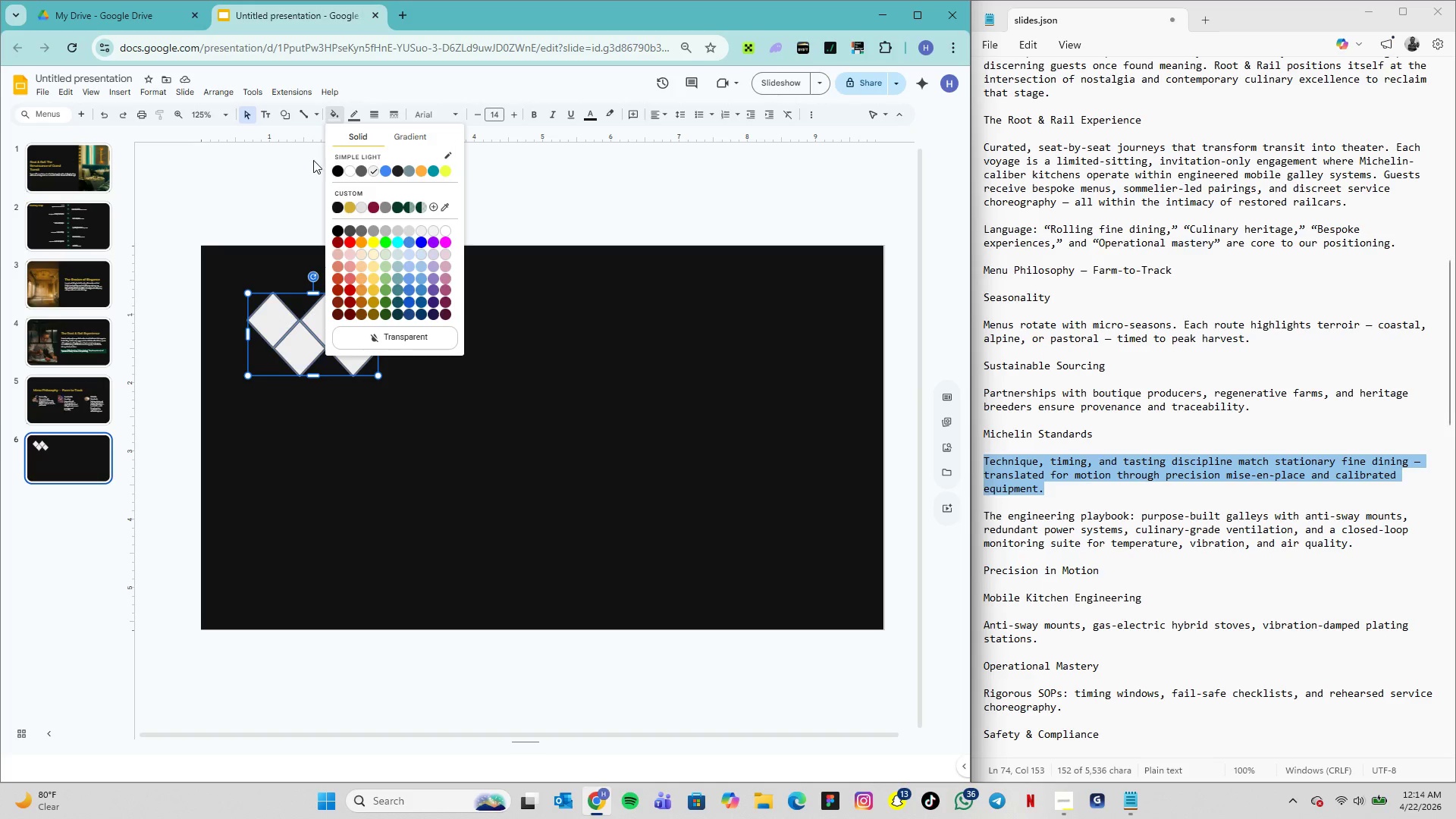 
left_click([309, 164])
 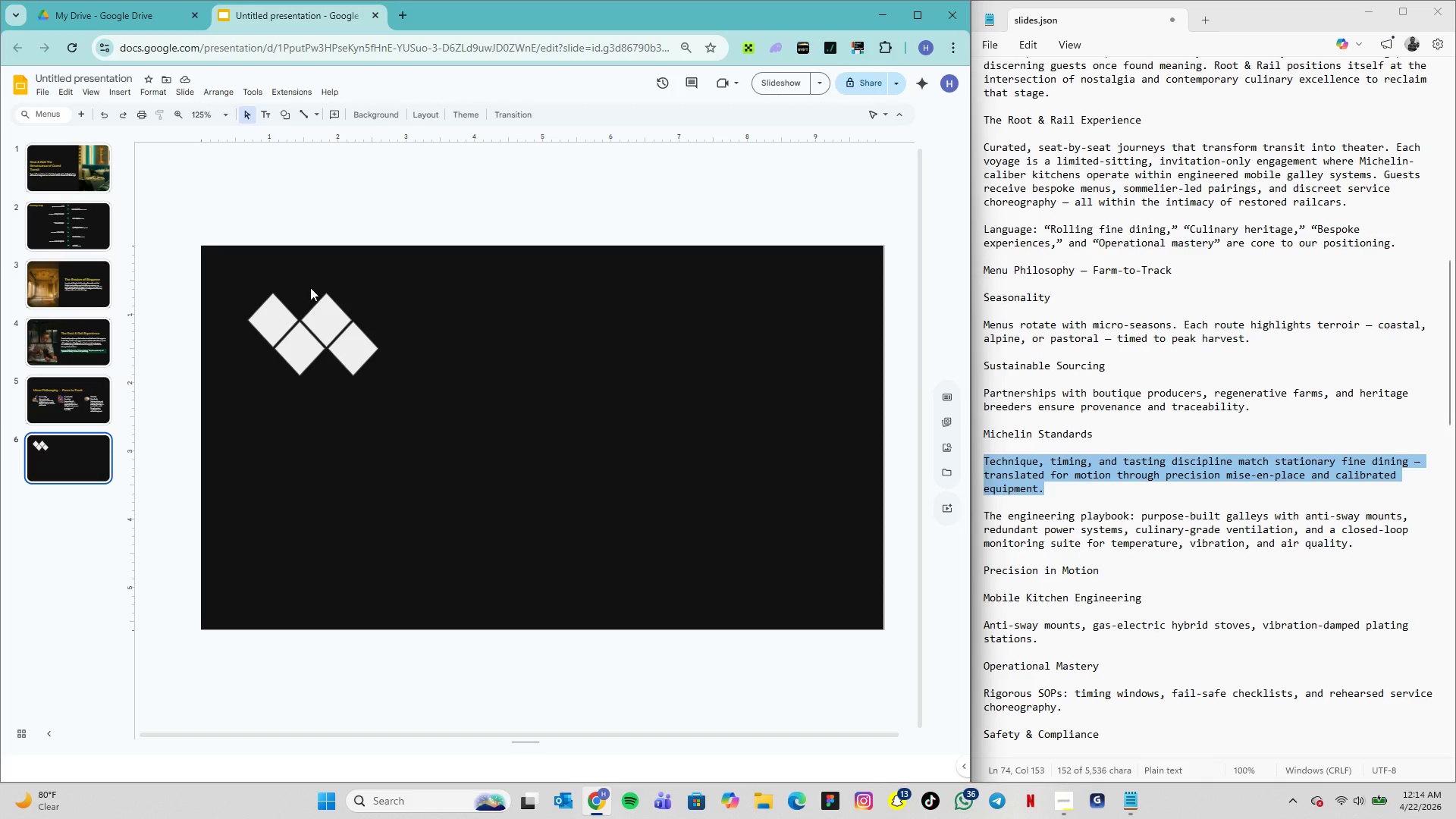 
left_click([313, 309])
 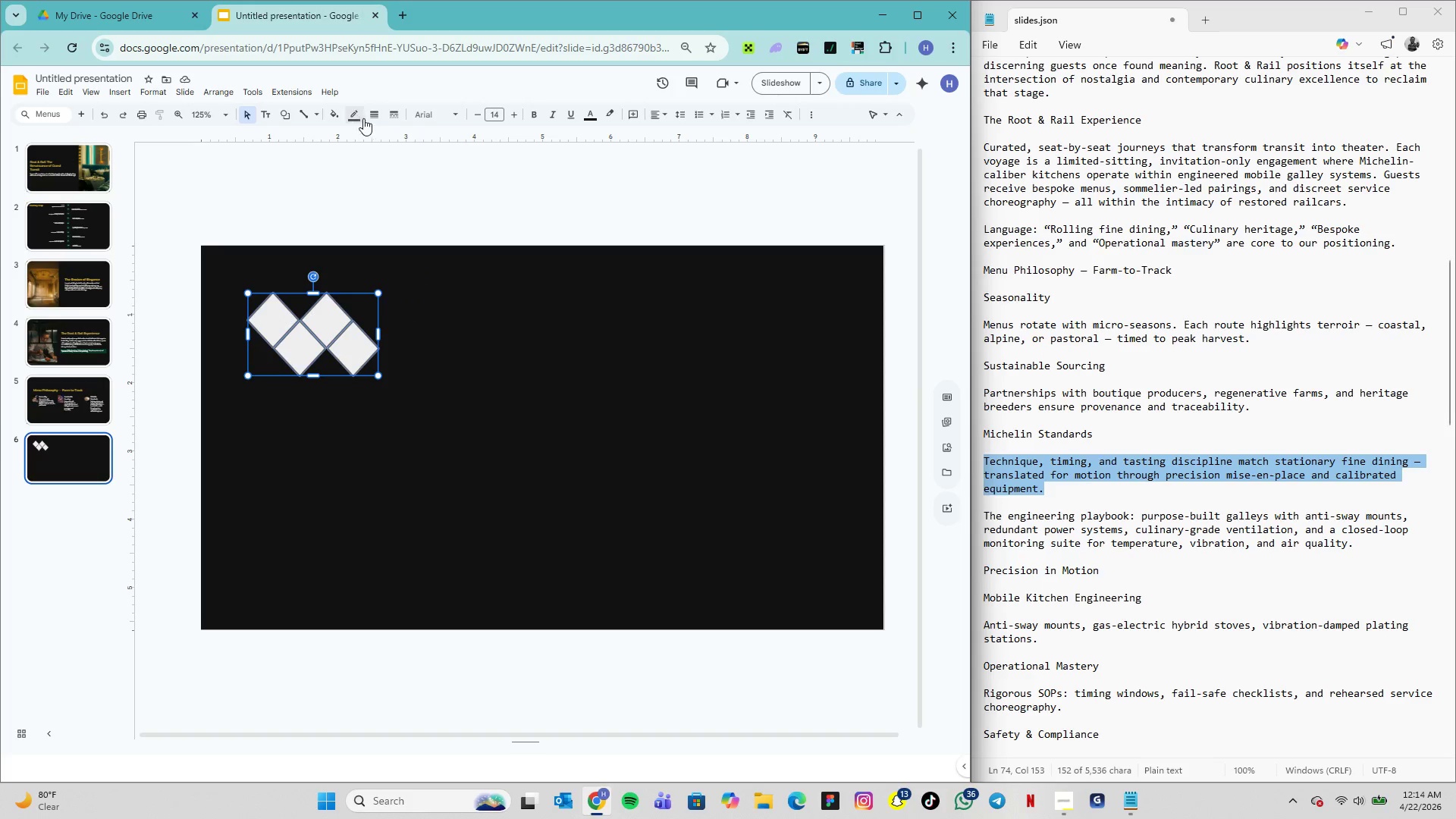 
left_click([362, 119])
 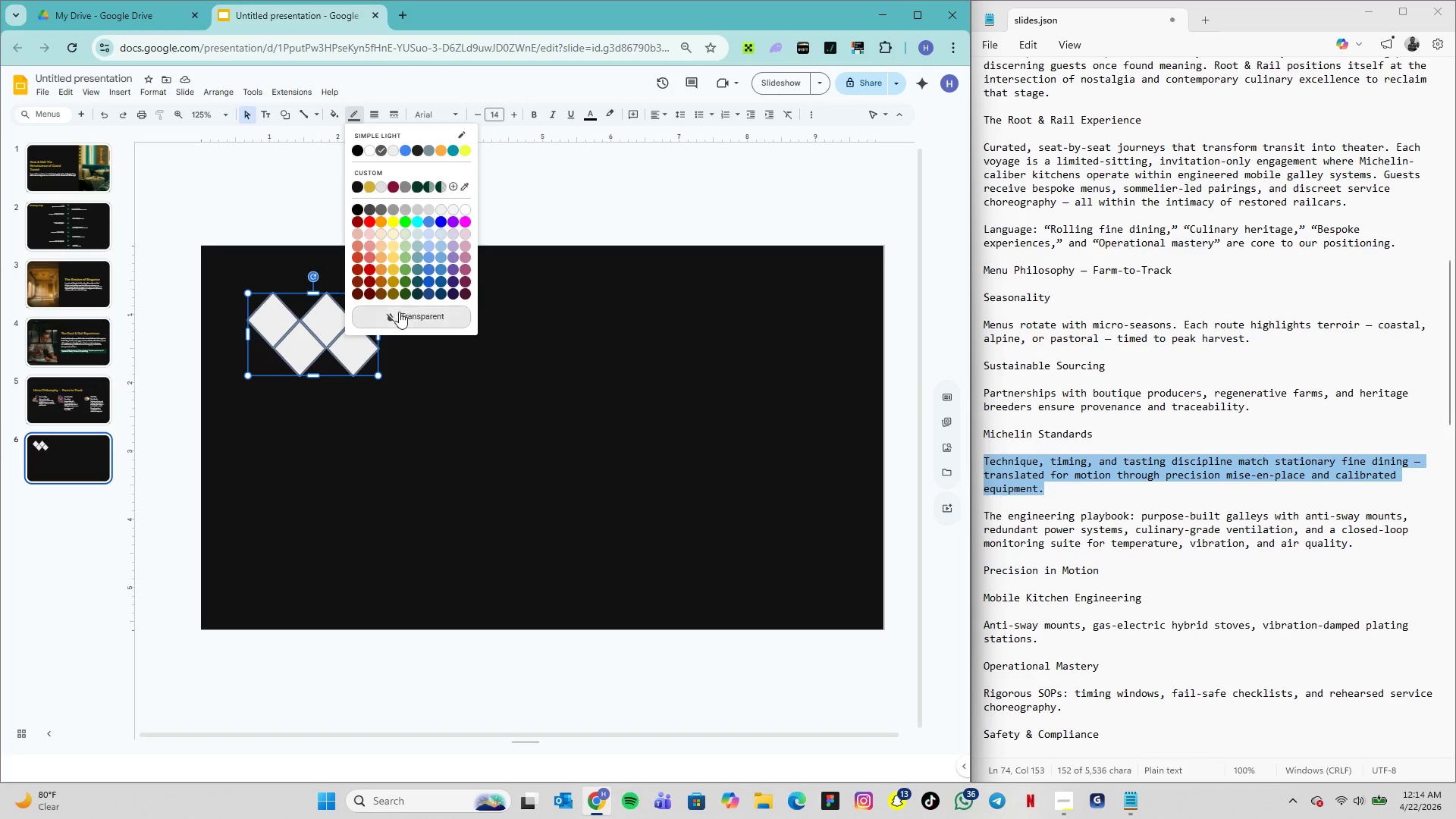 
left_click([400, 315])
 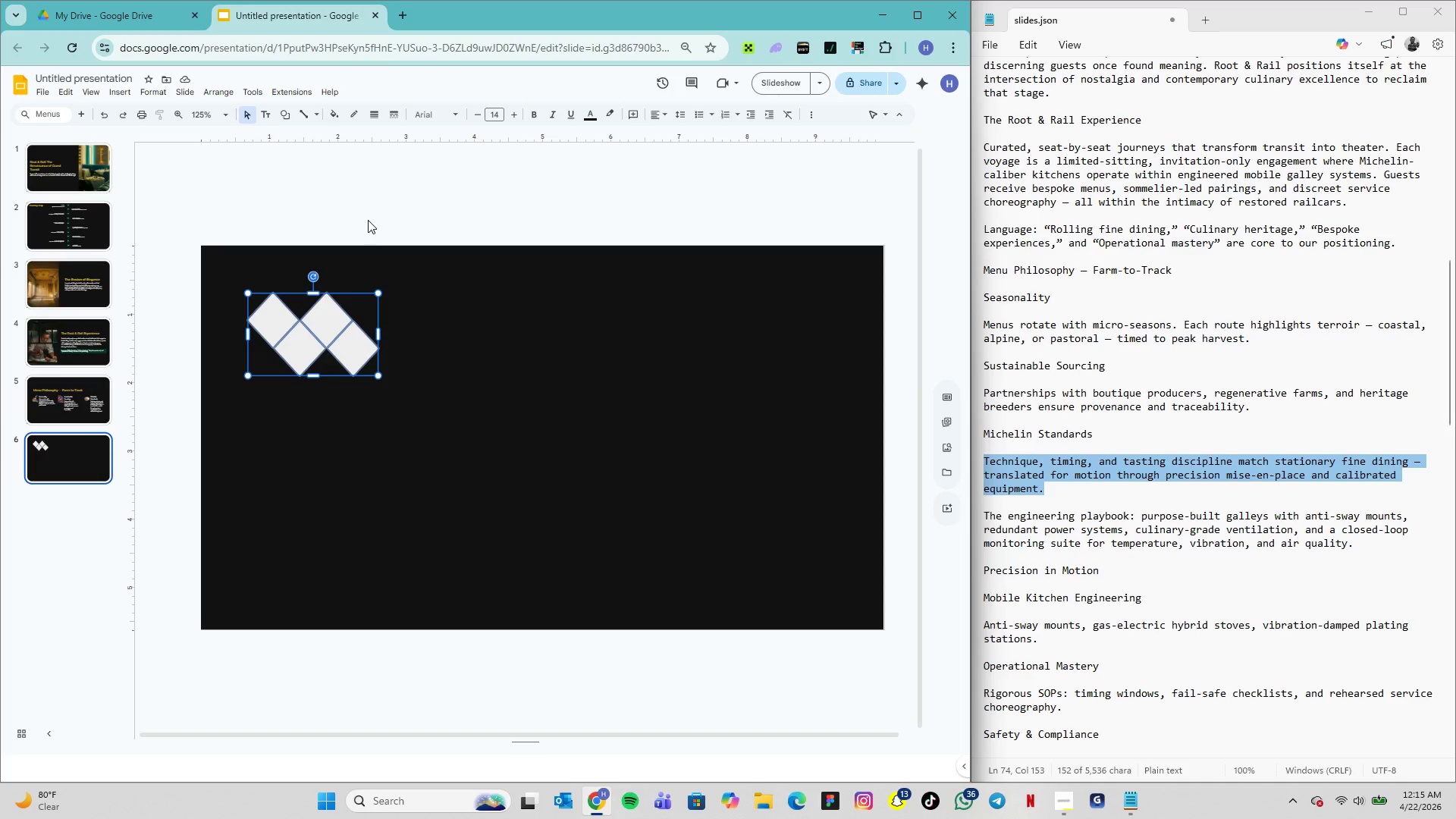 
wait(52.36)
 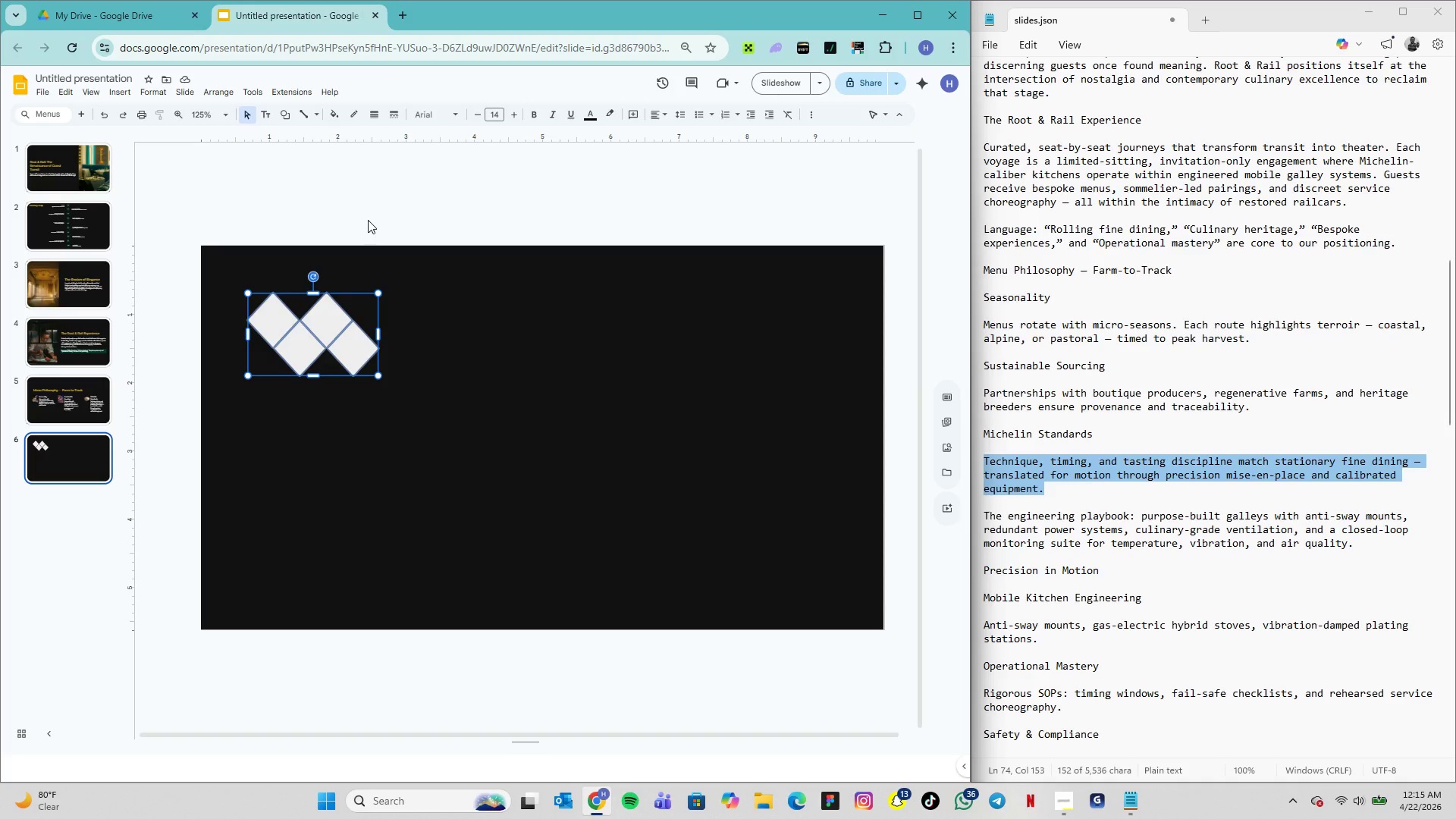 
left_click([330, 116])
 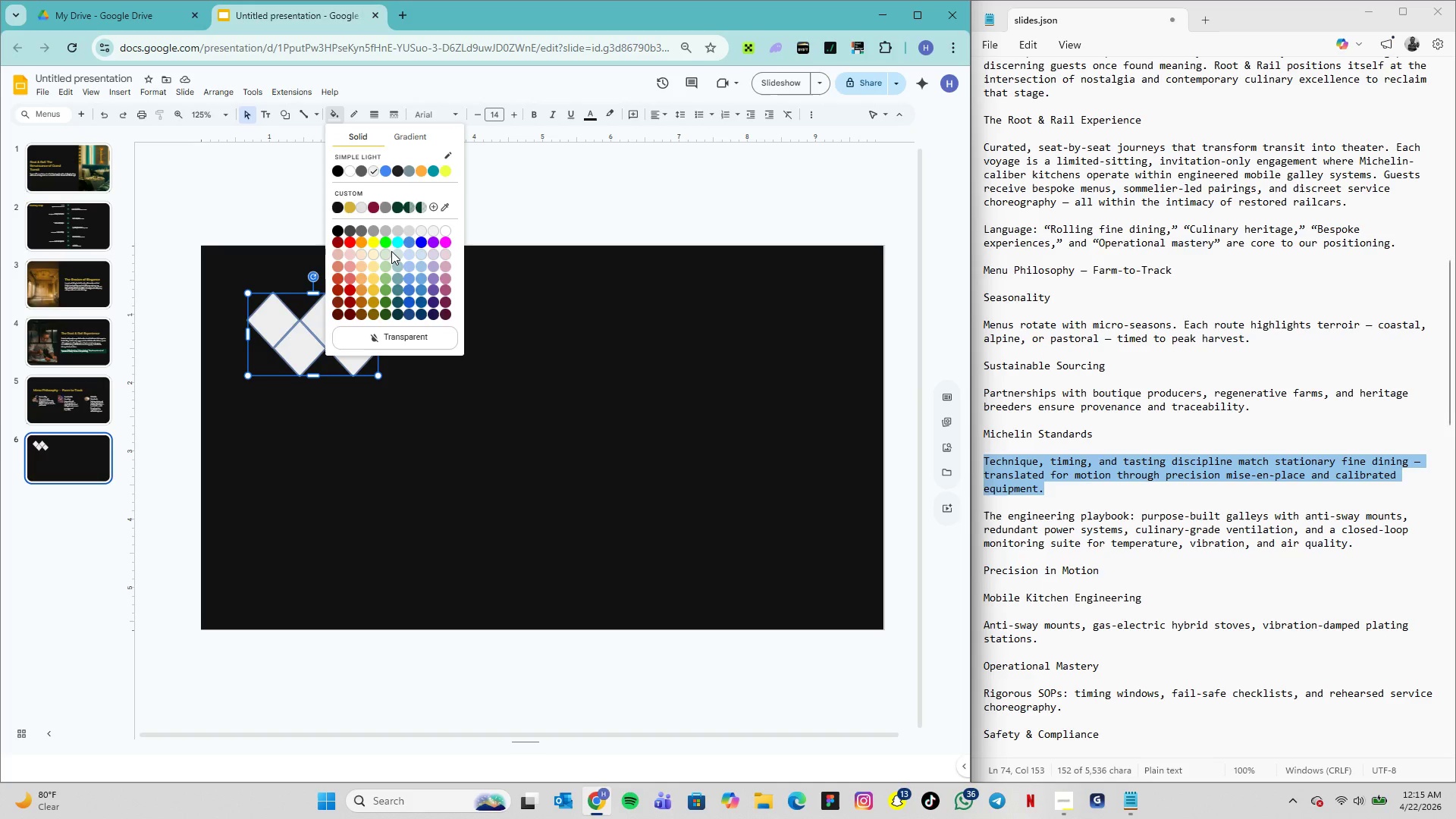 
wait(6.55)
 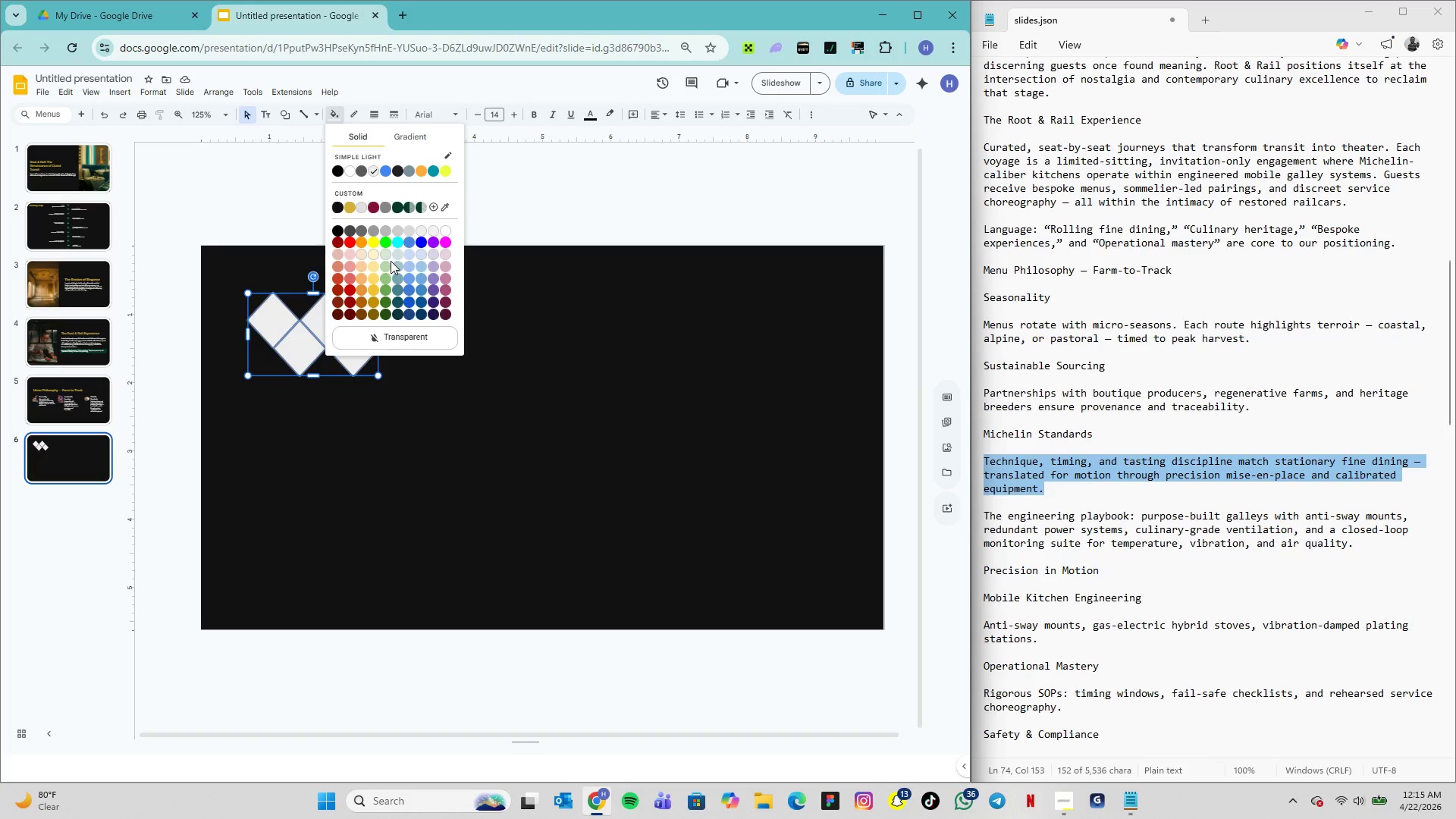 
left_click([388, 243])
 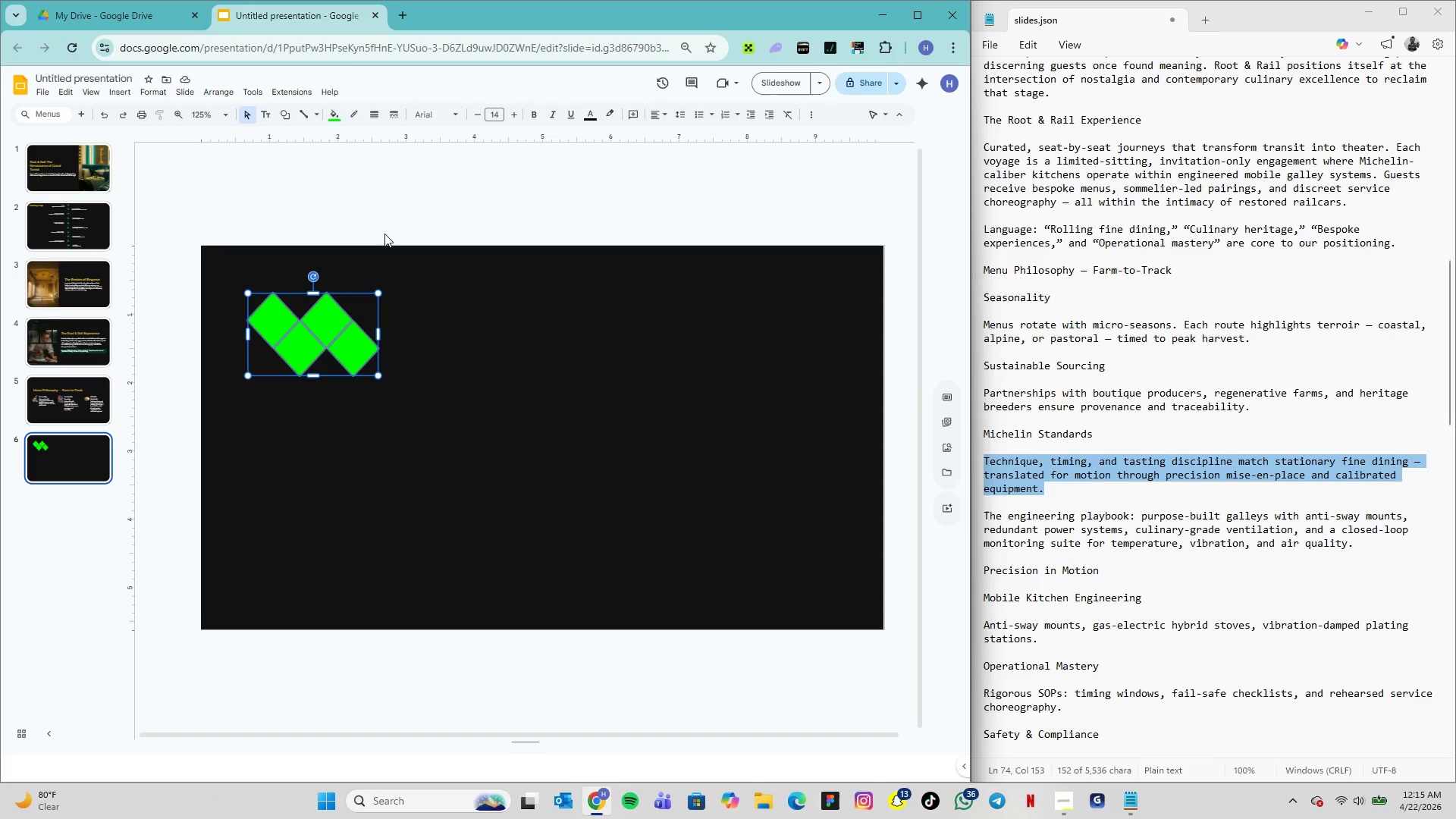 
wait(19.78)
 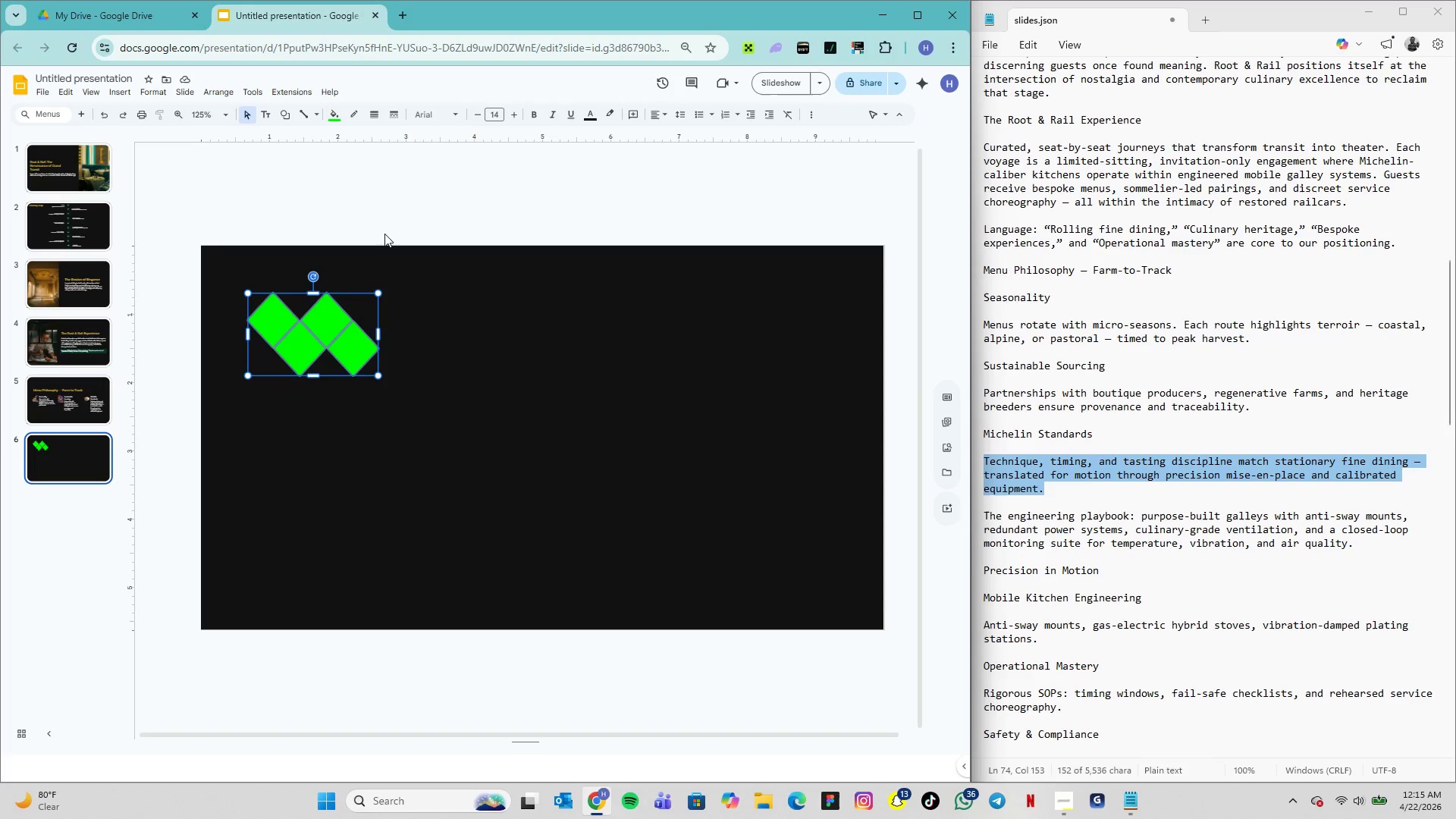 
left_click([331, 116])
 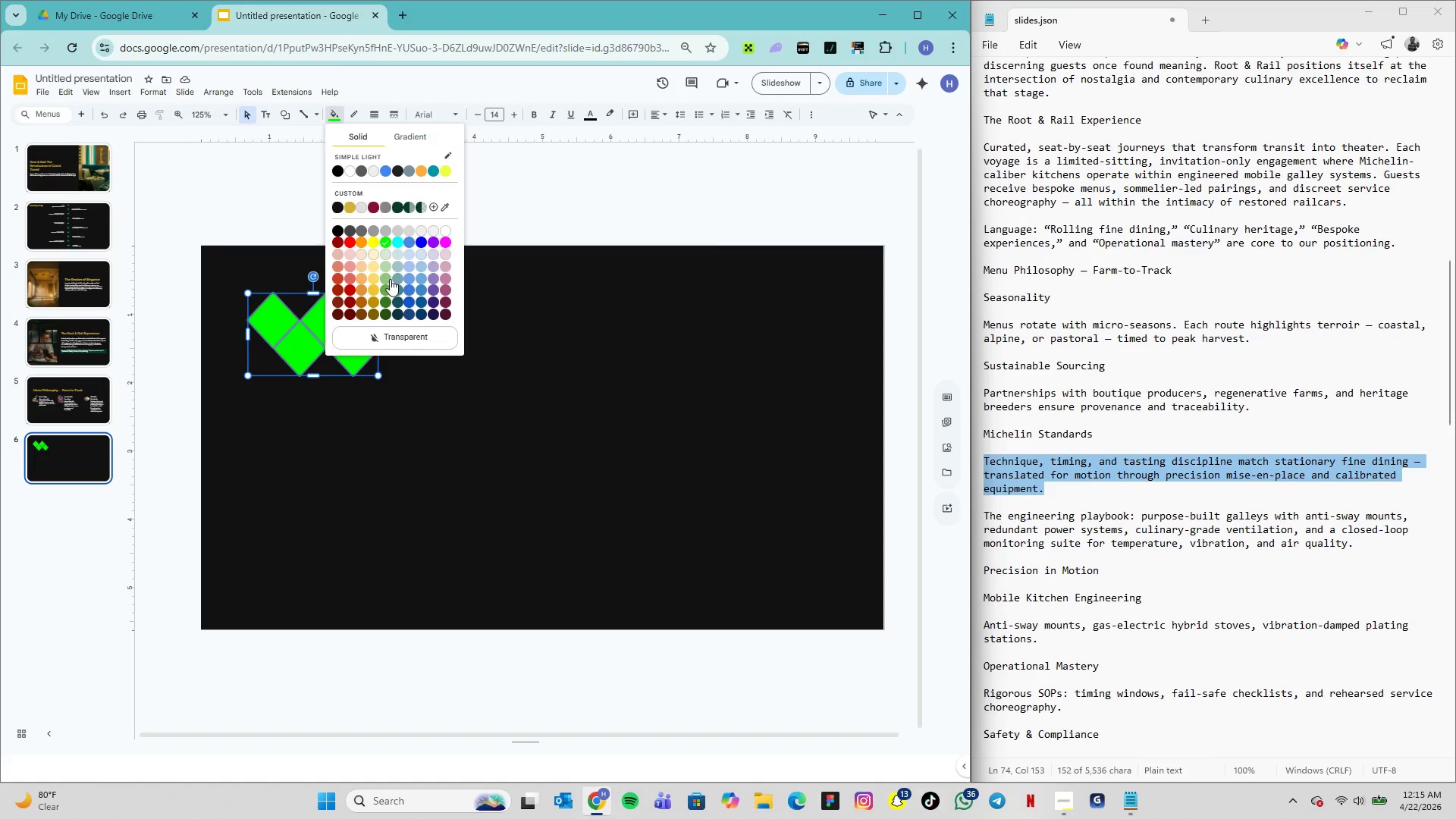 
left_click([389, 279])
 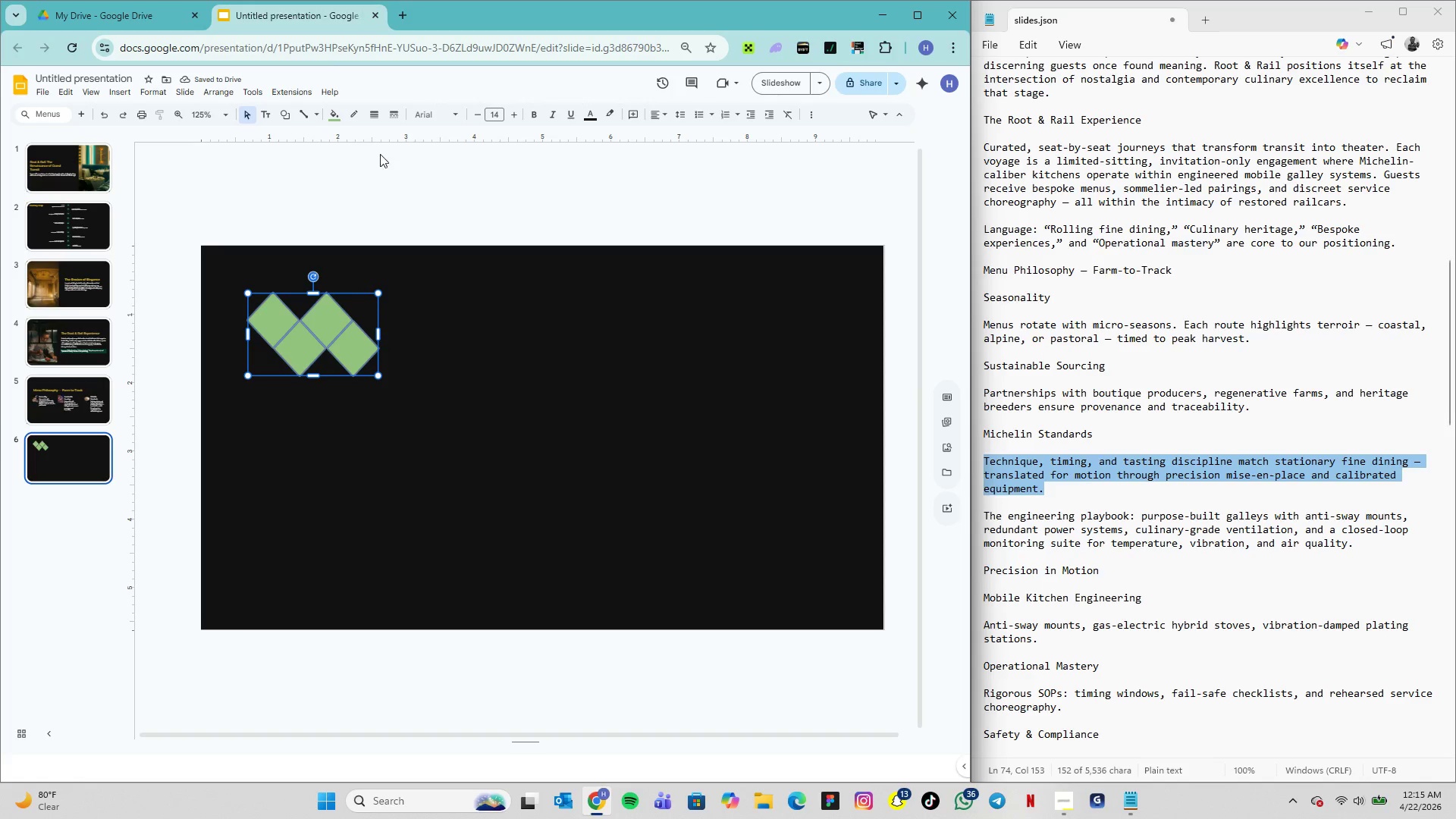 
left_click([339, 118])
 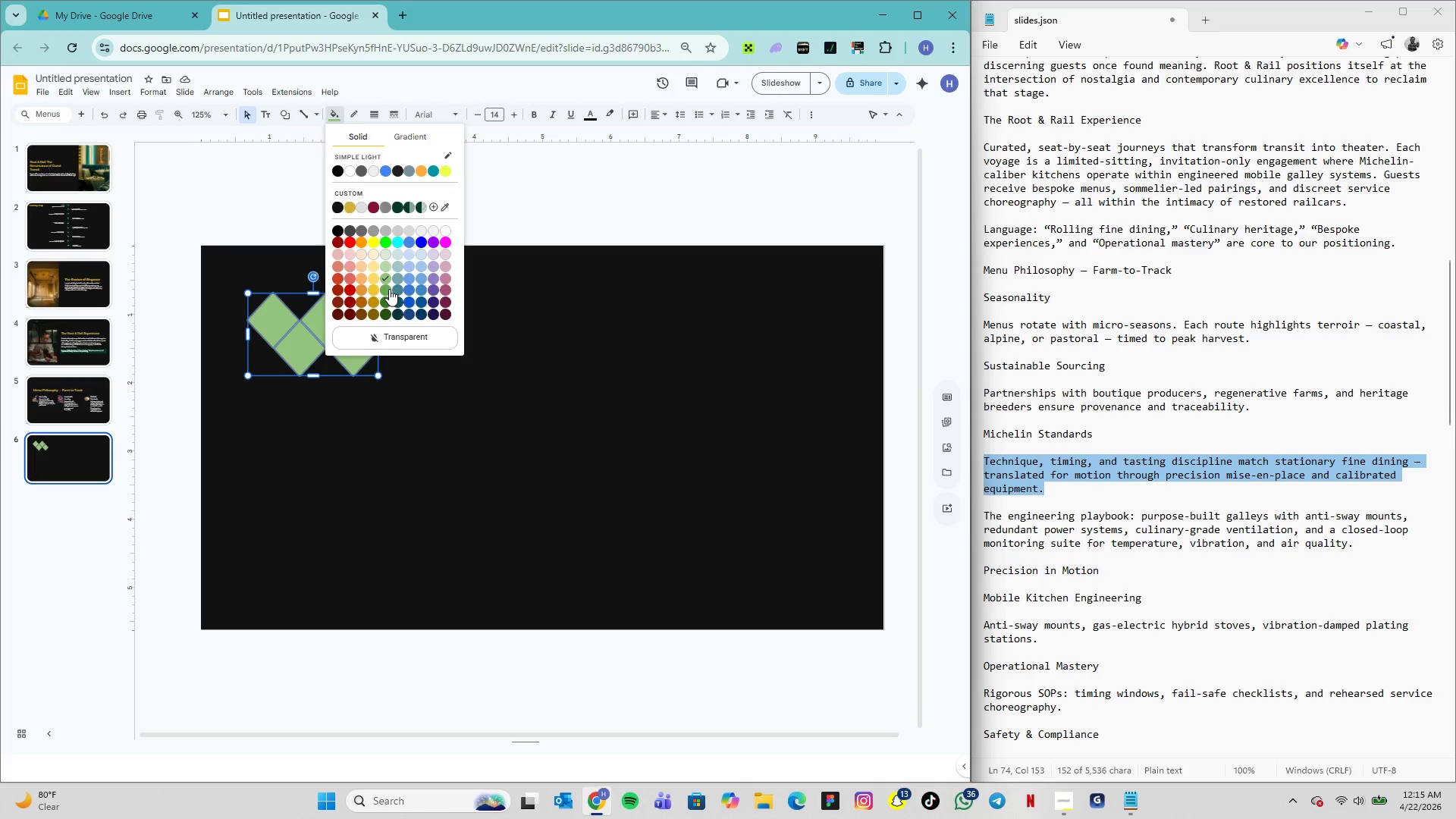 
left_click([388, 288])
 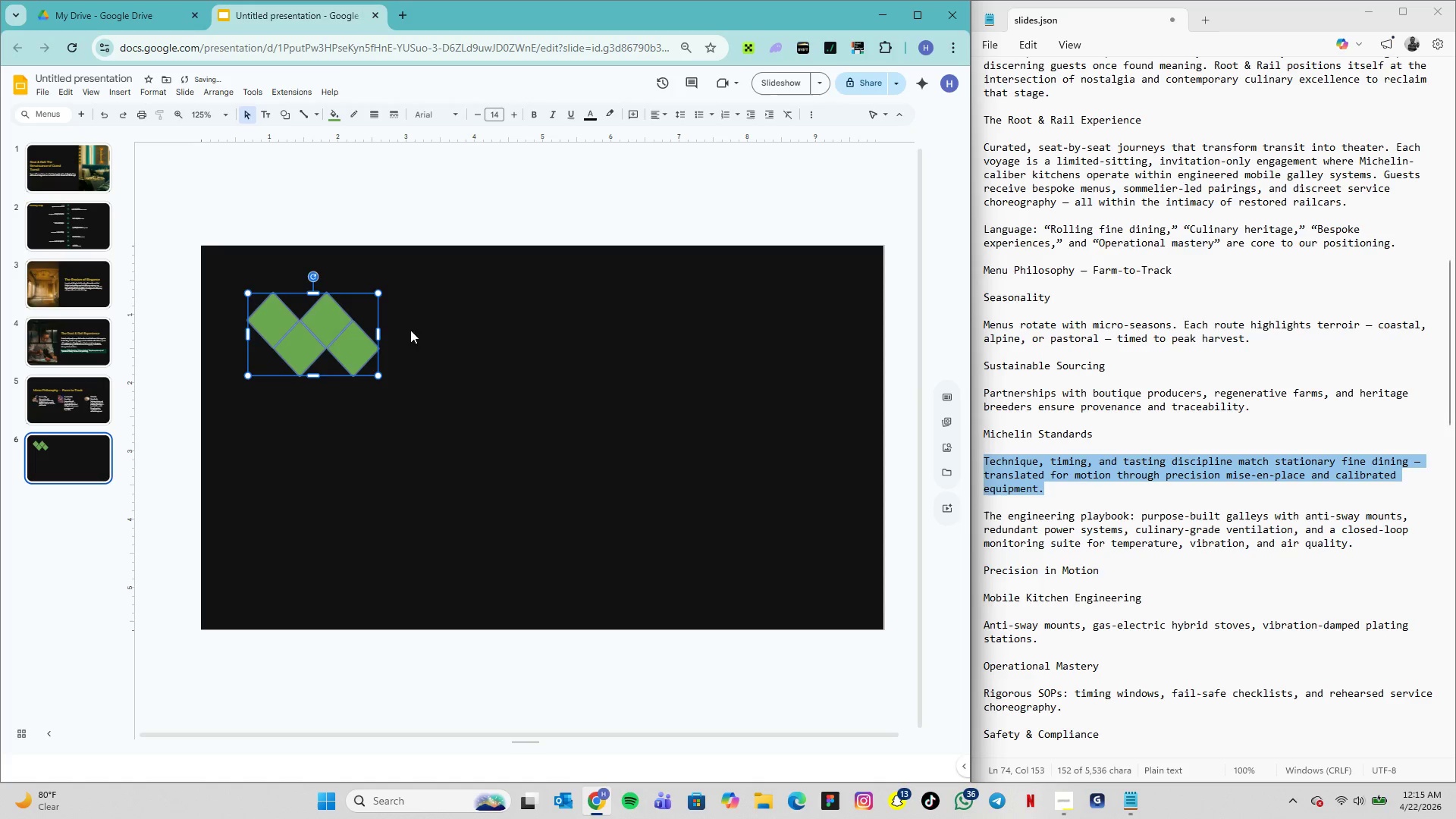 
left_click([419, 368])
 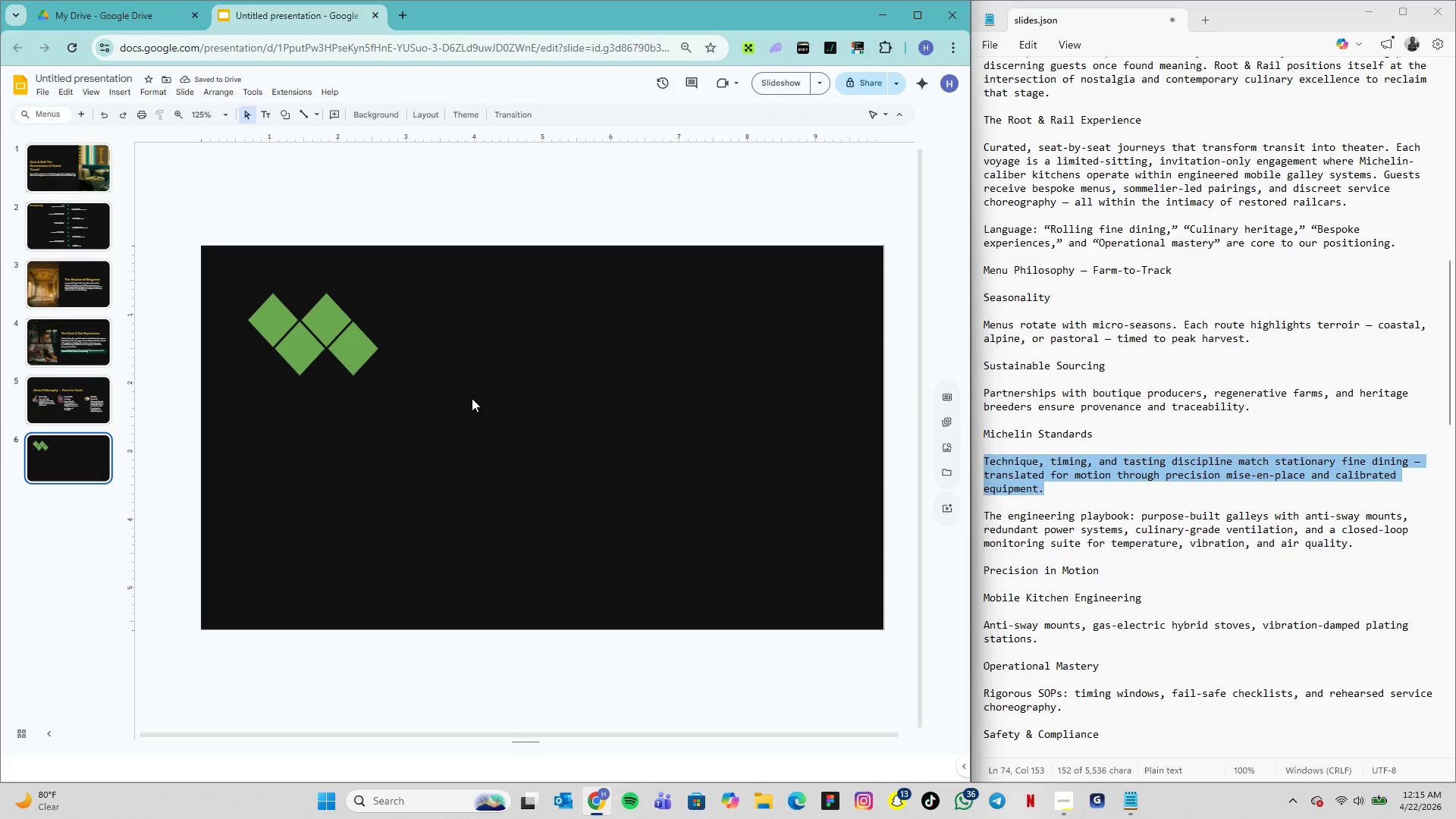 
left_click([361, 357])
 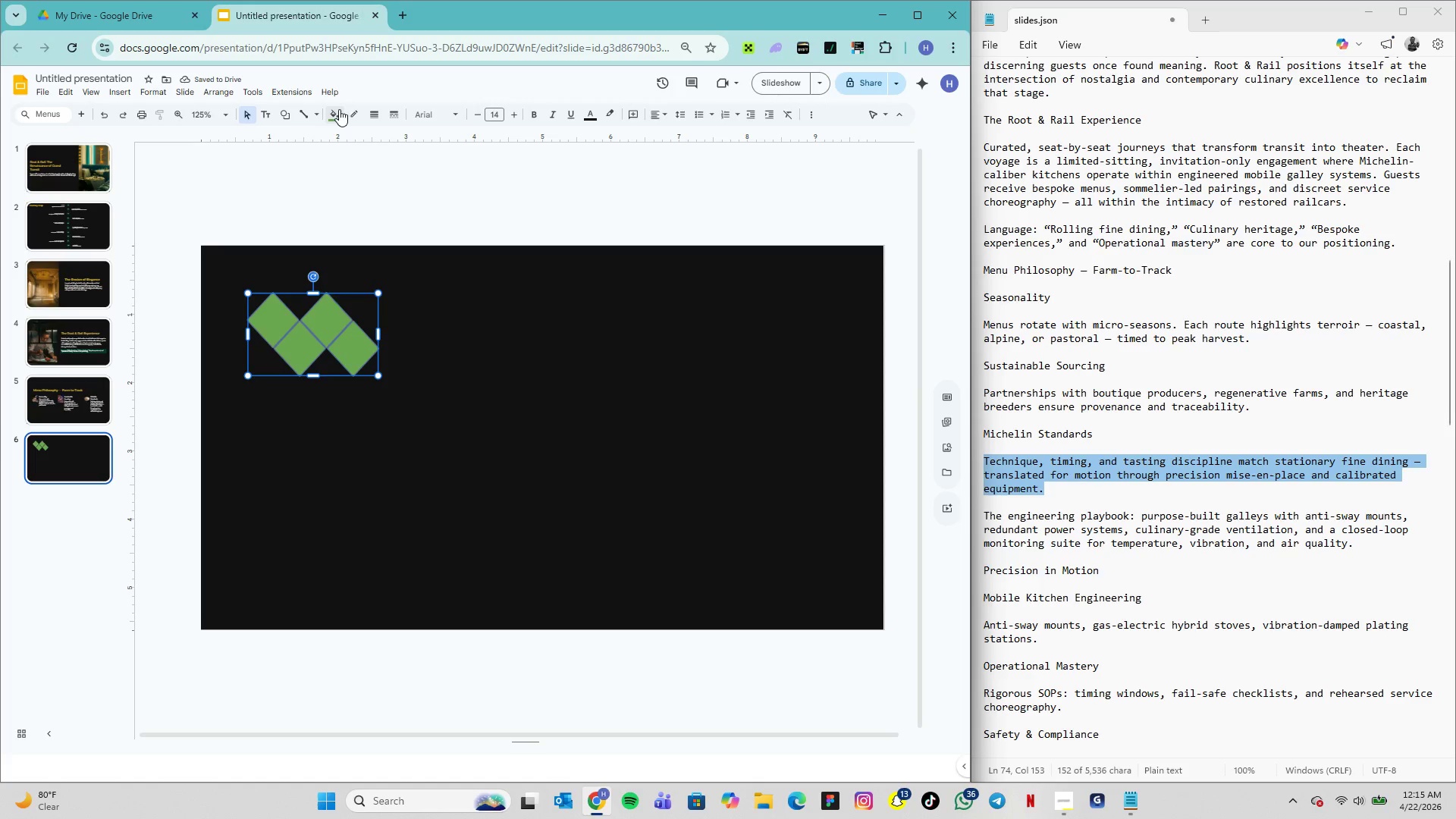 
left_click([337, 111])
 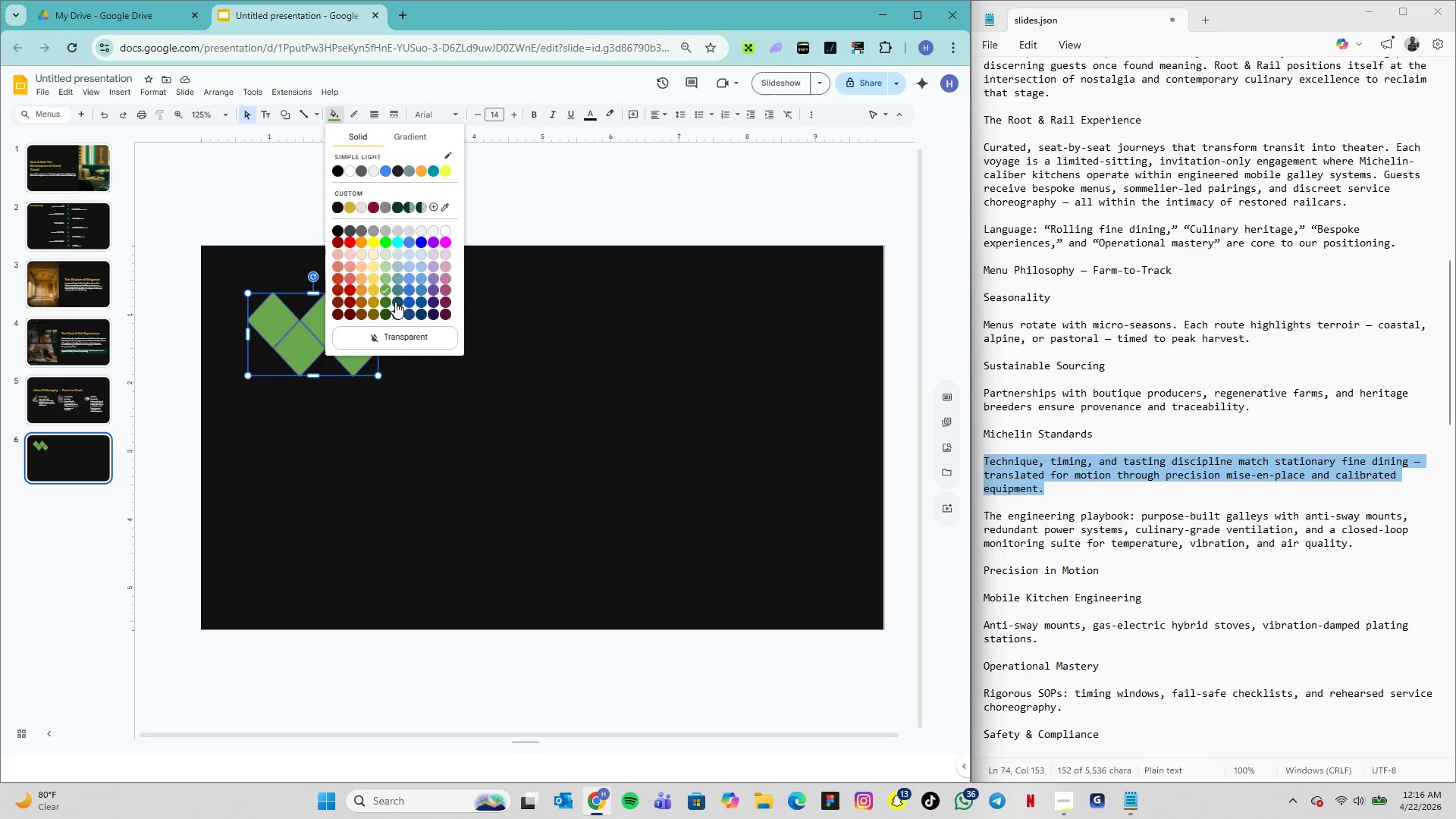 
wait(6.38)
 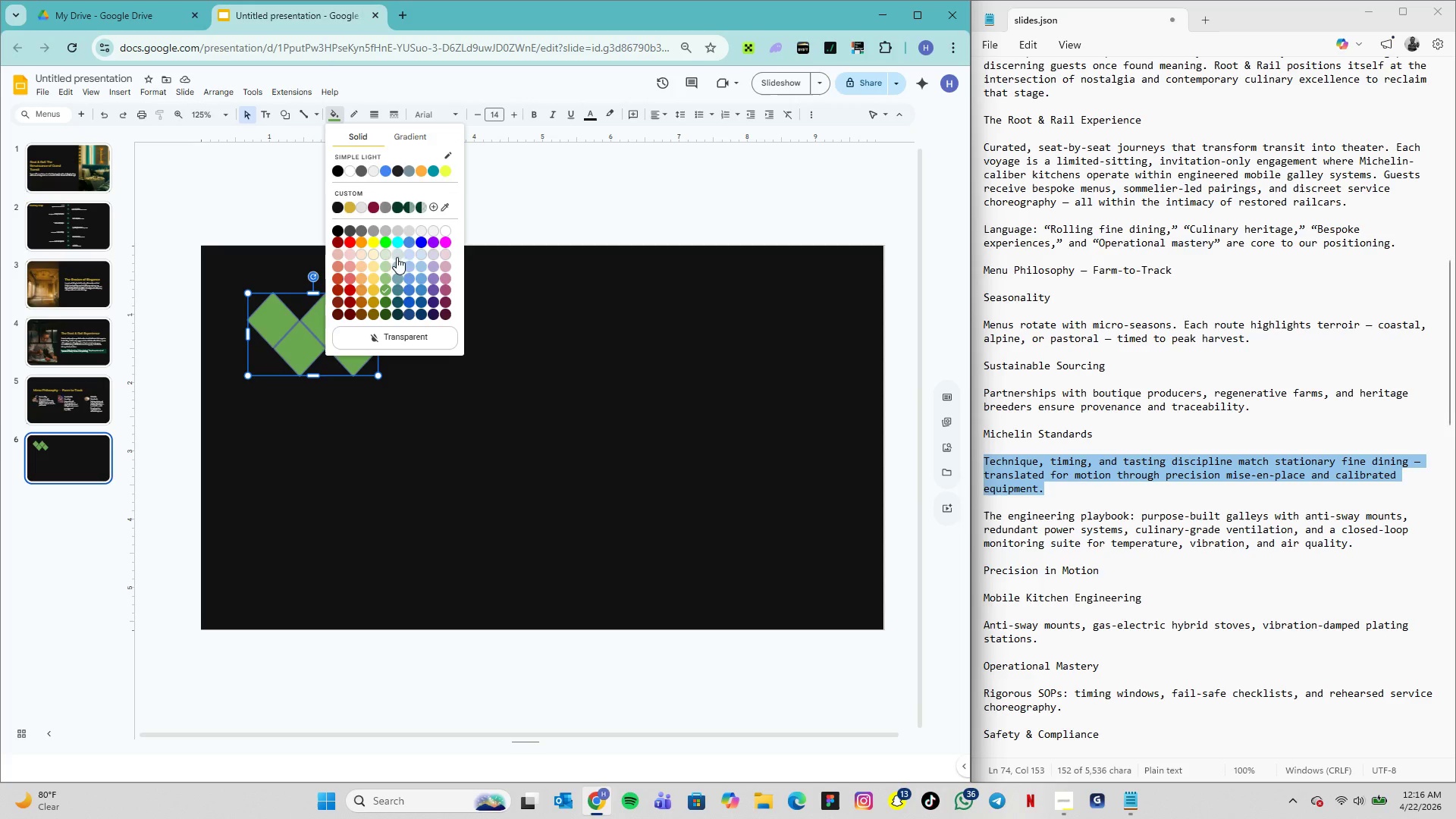 
left_click([397, 290])
 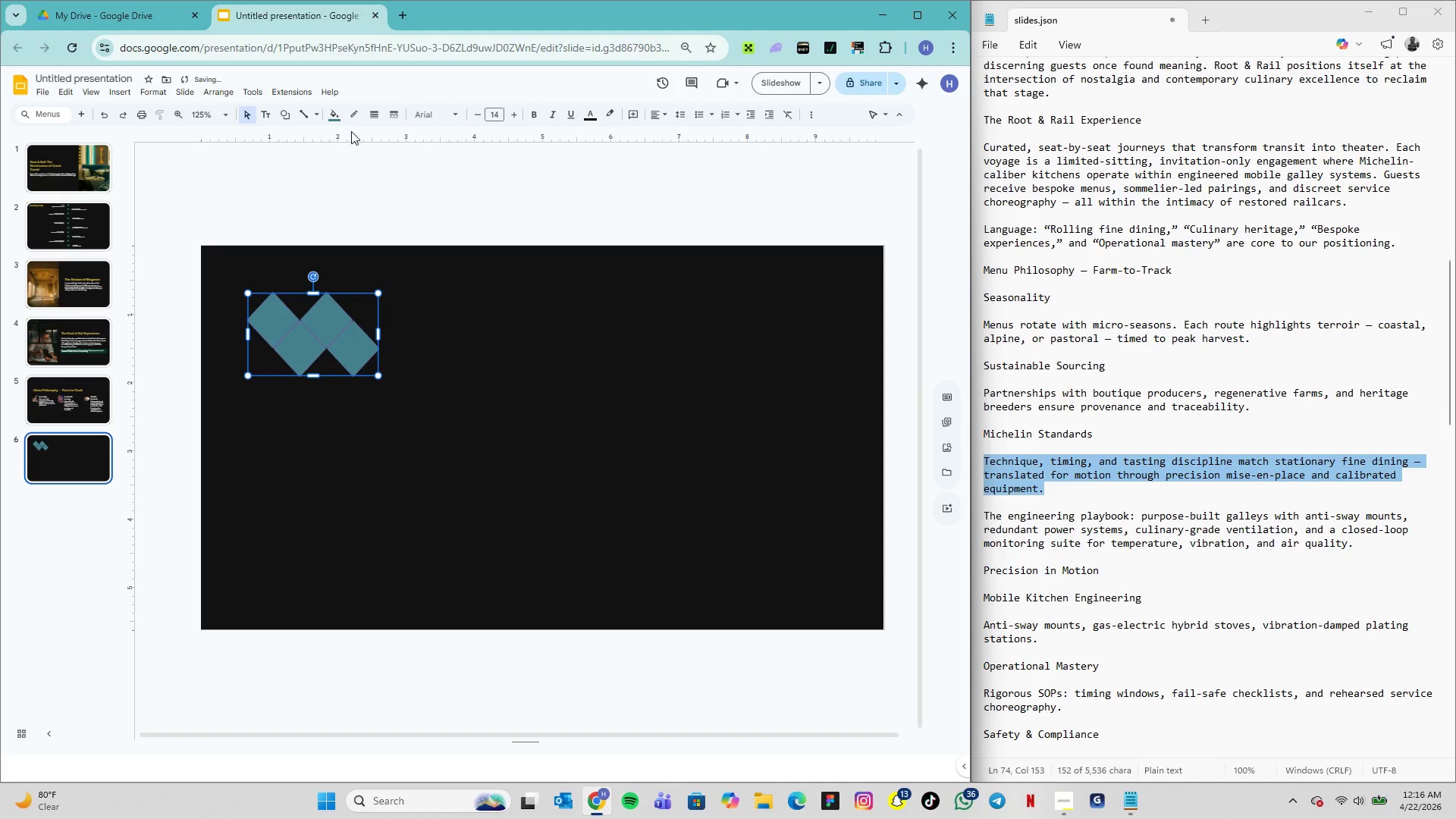 
left_click([332, 118])
 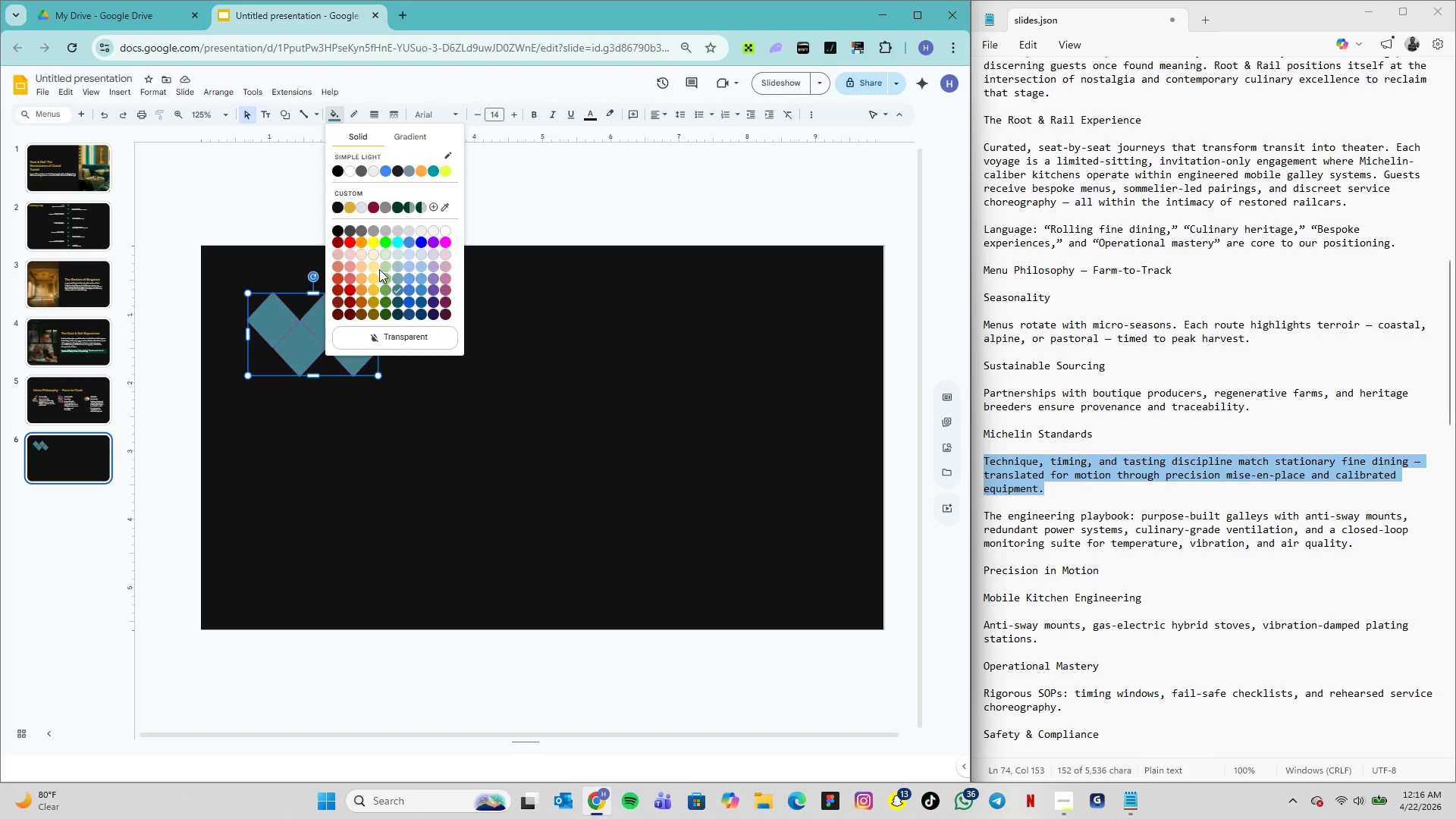 
wait(5.2)
 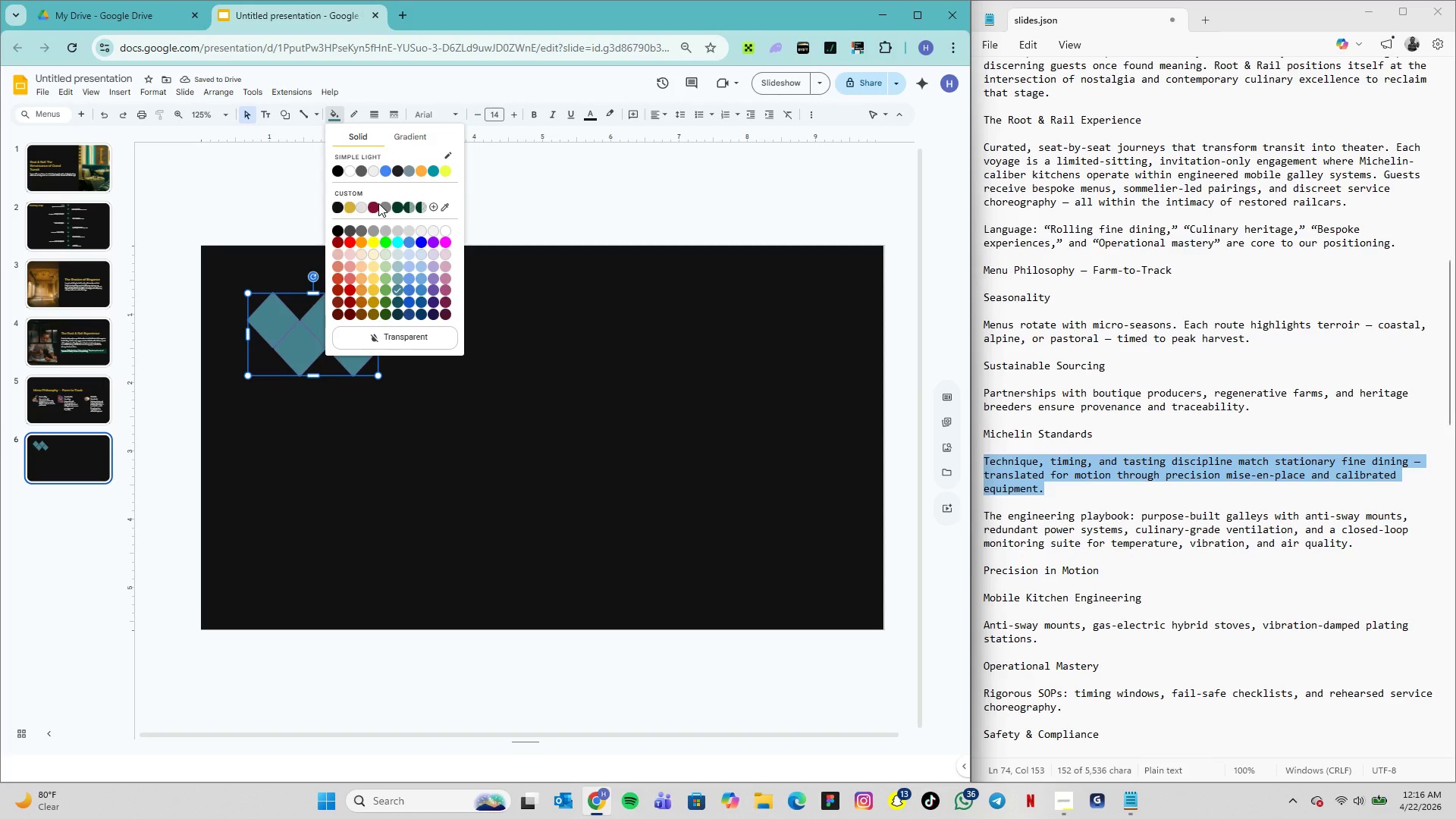 
left_click([385, 275])
 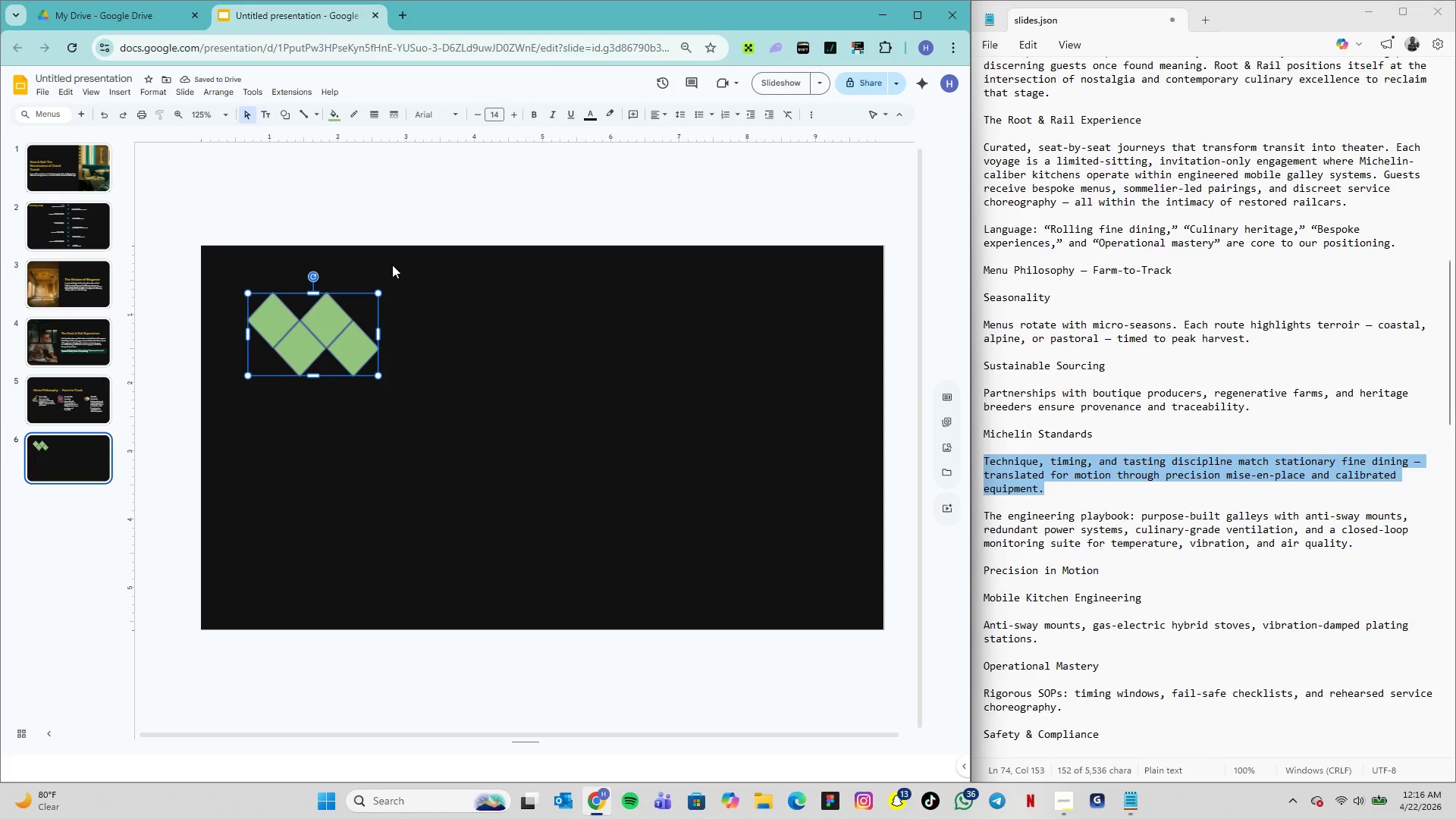 
wait(8.48)
 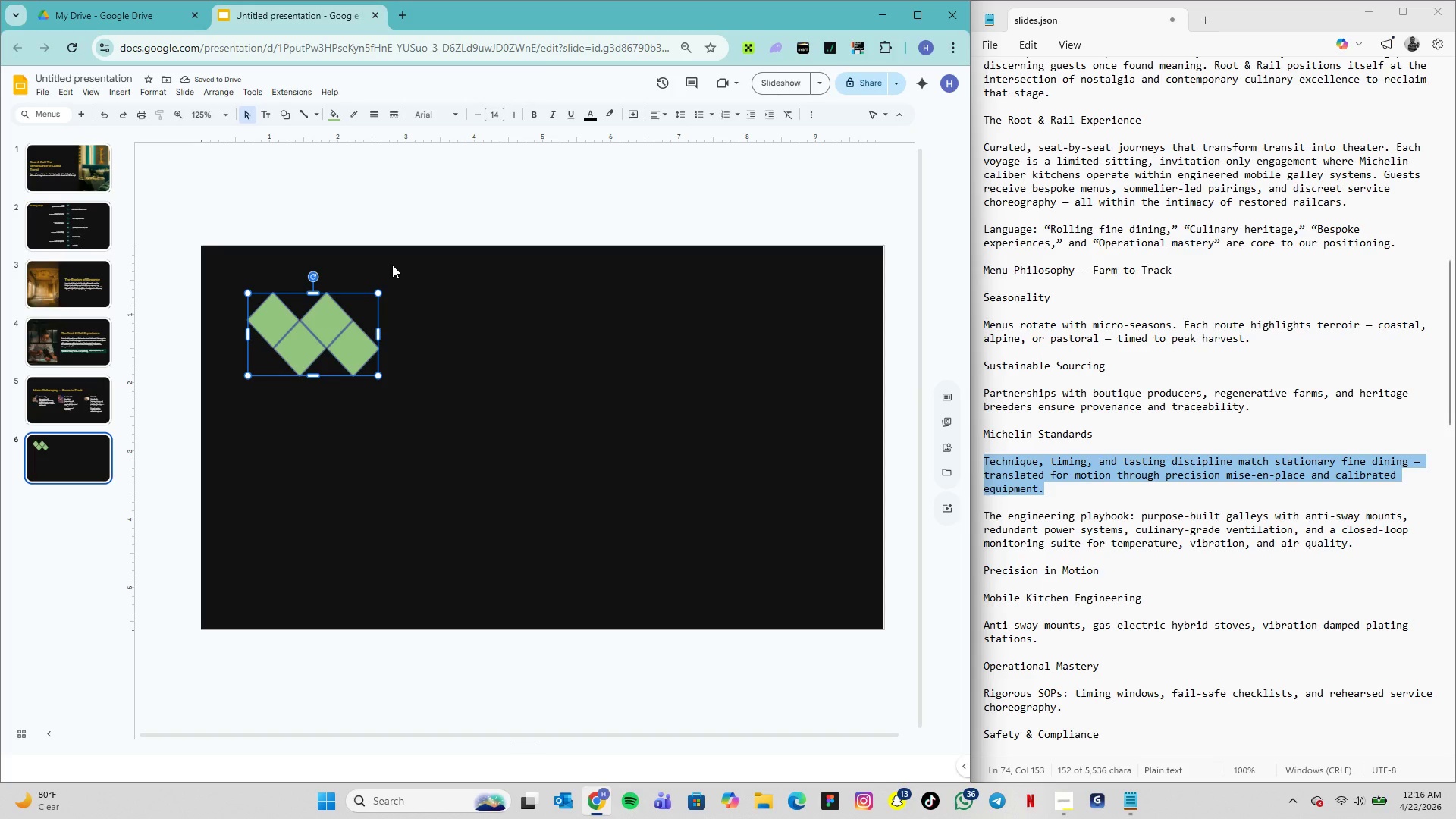 
left_click([332, 114])
 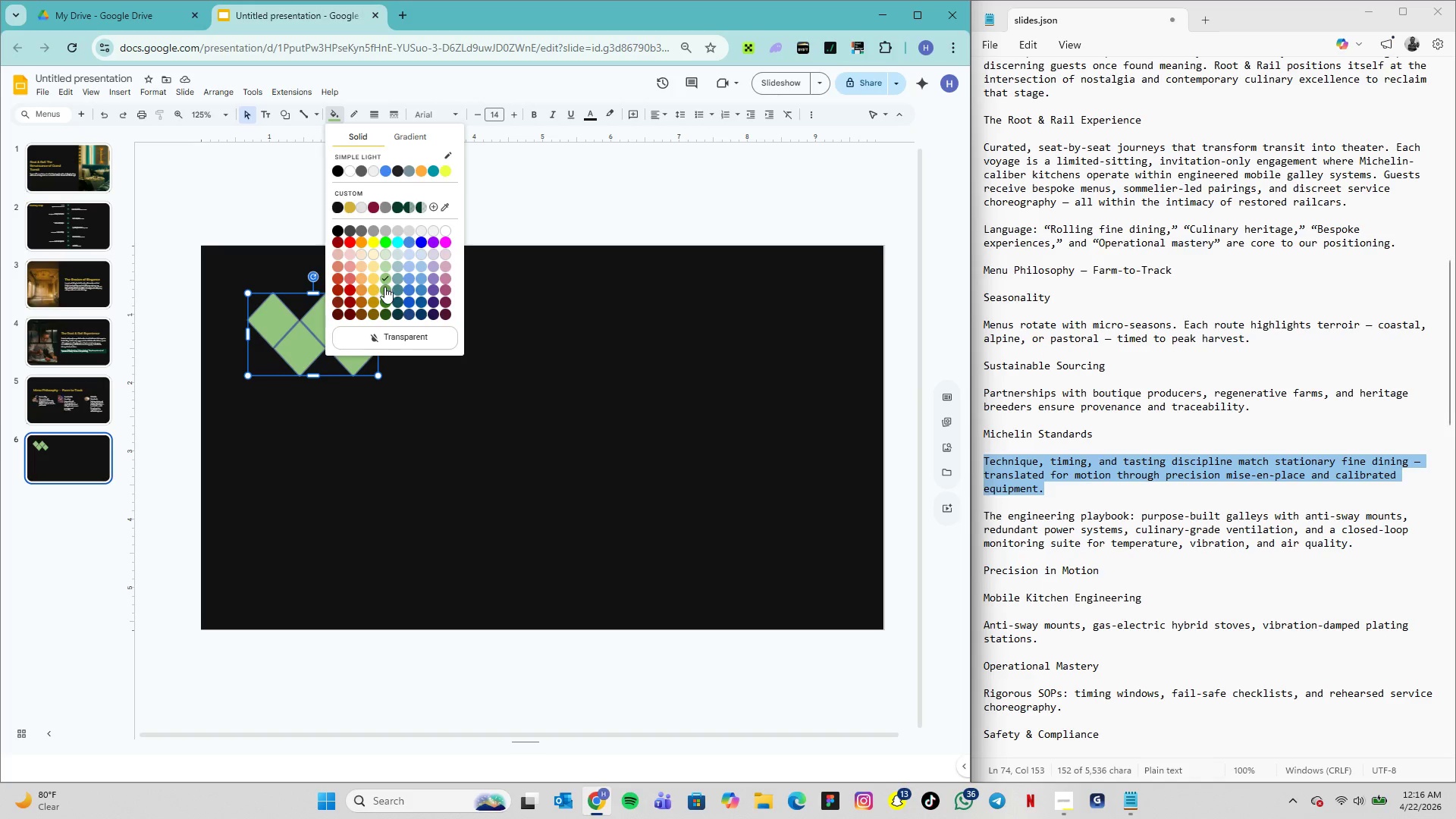 
left_click([384, 287])
 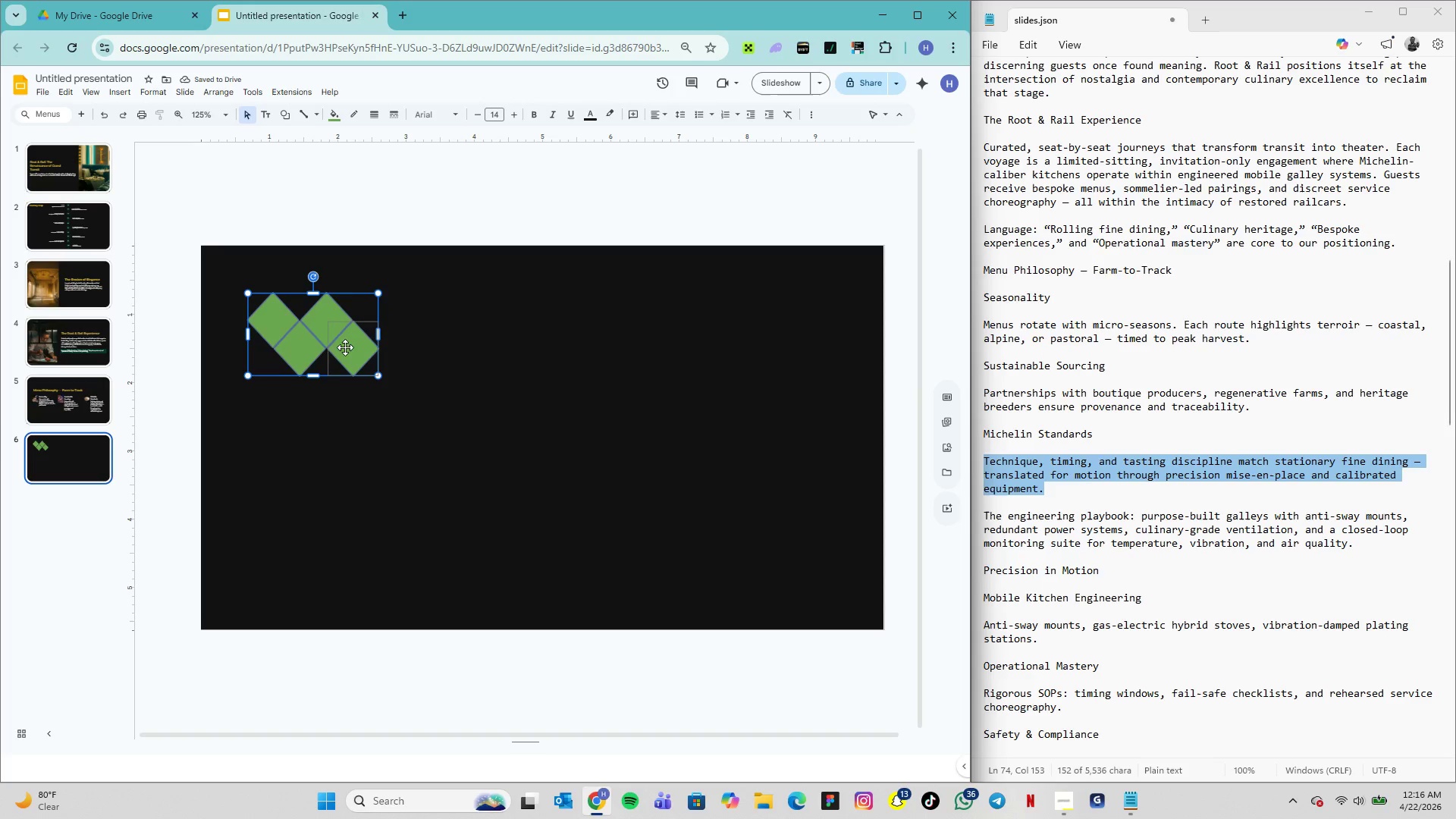 
left_click([330, 324])
 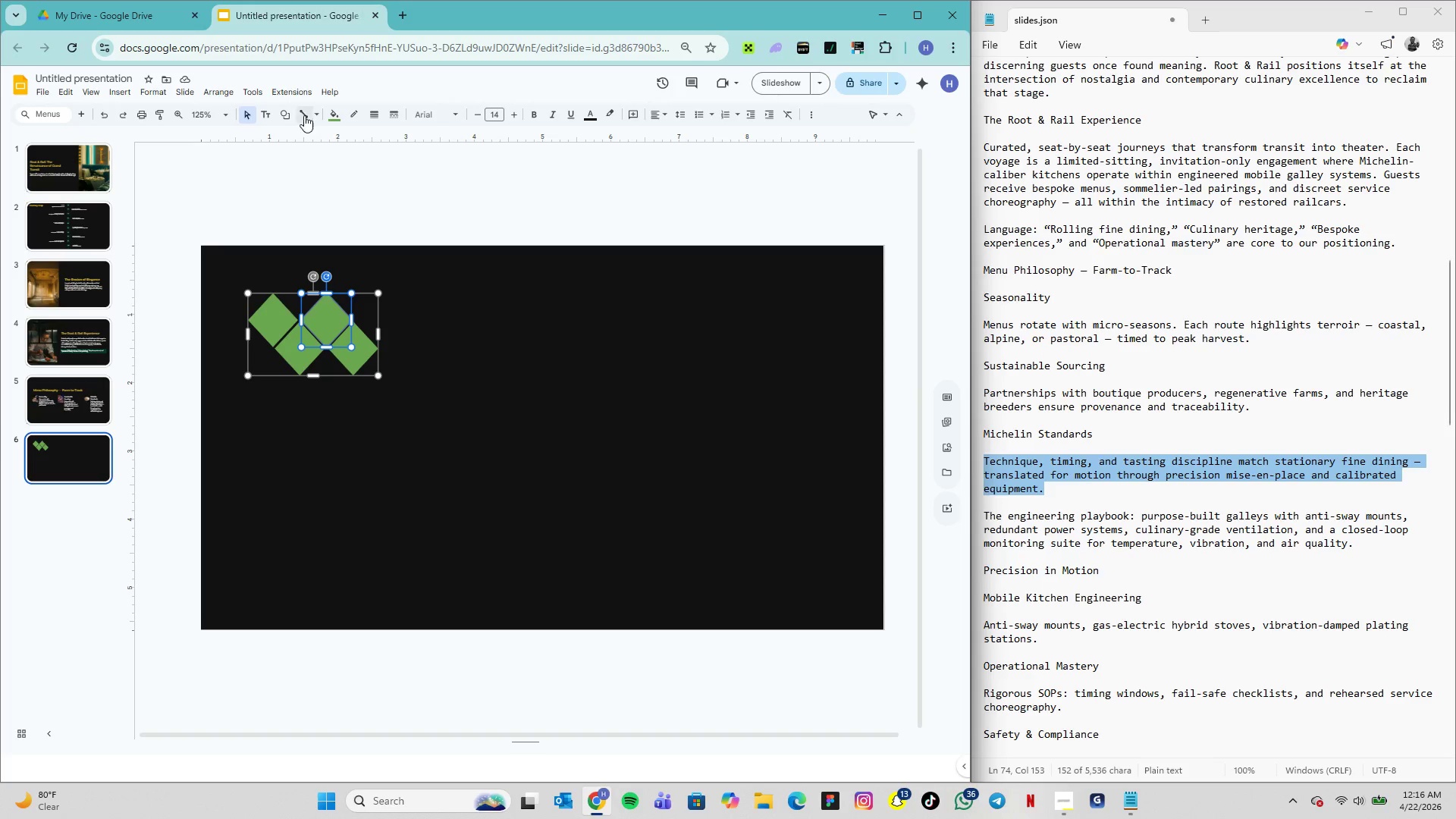 
left_click([333, 121])
 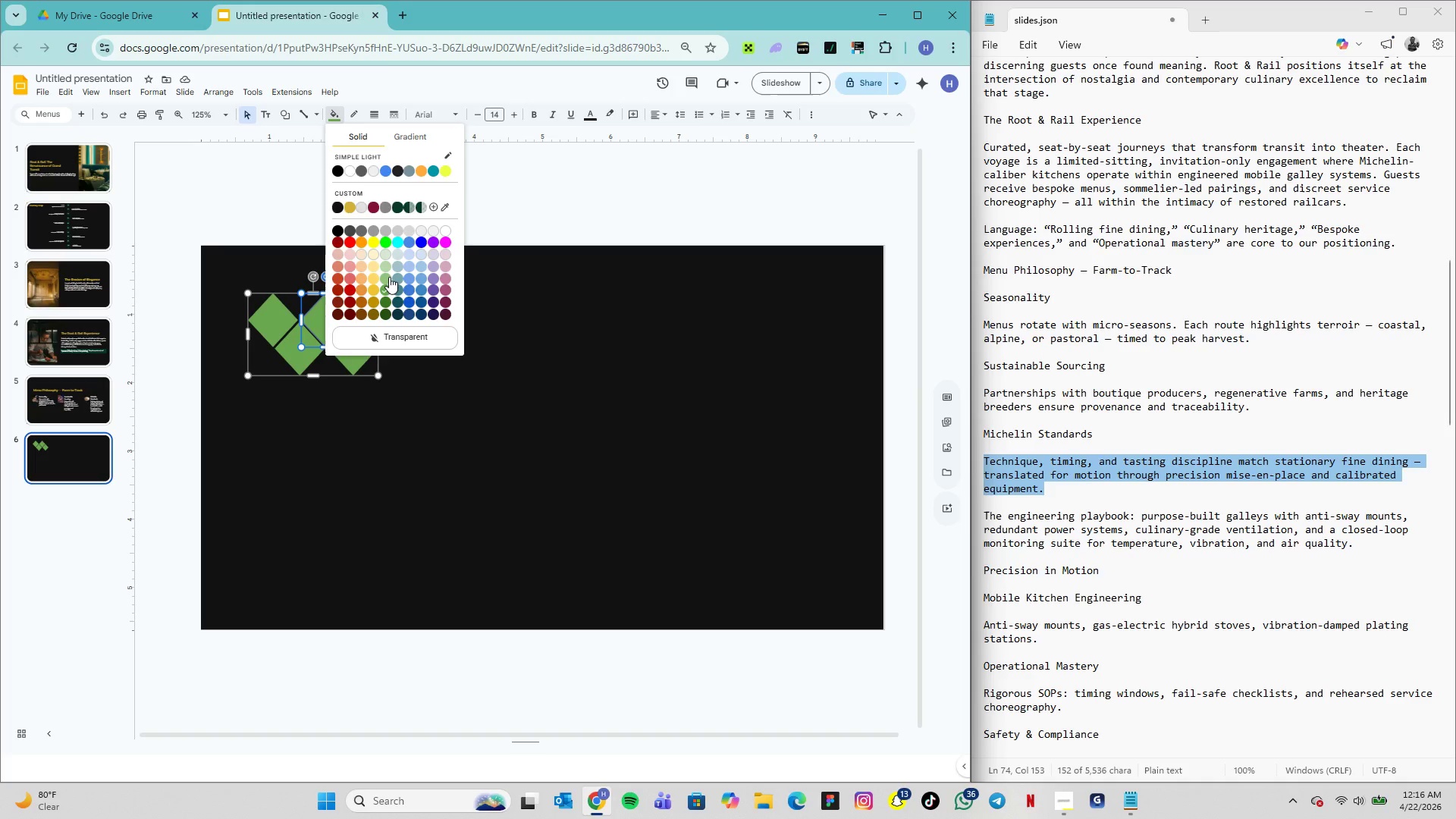 
left_click([389, 277])
 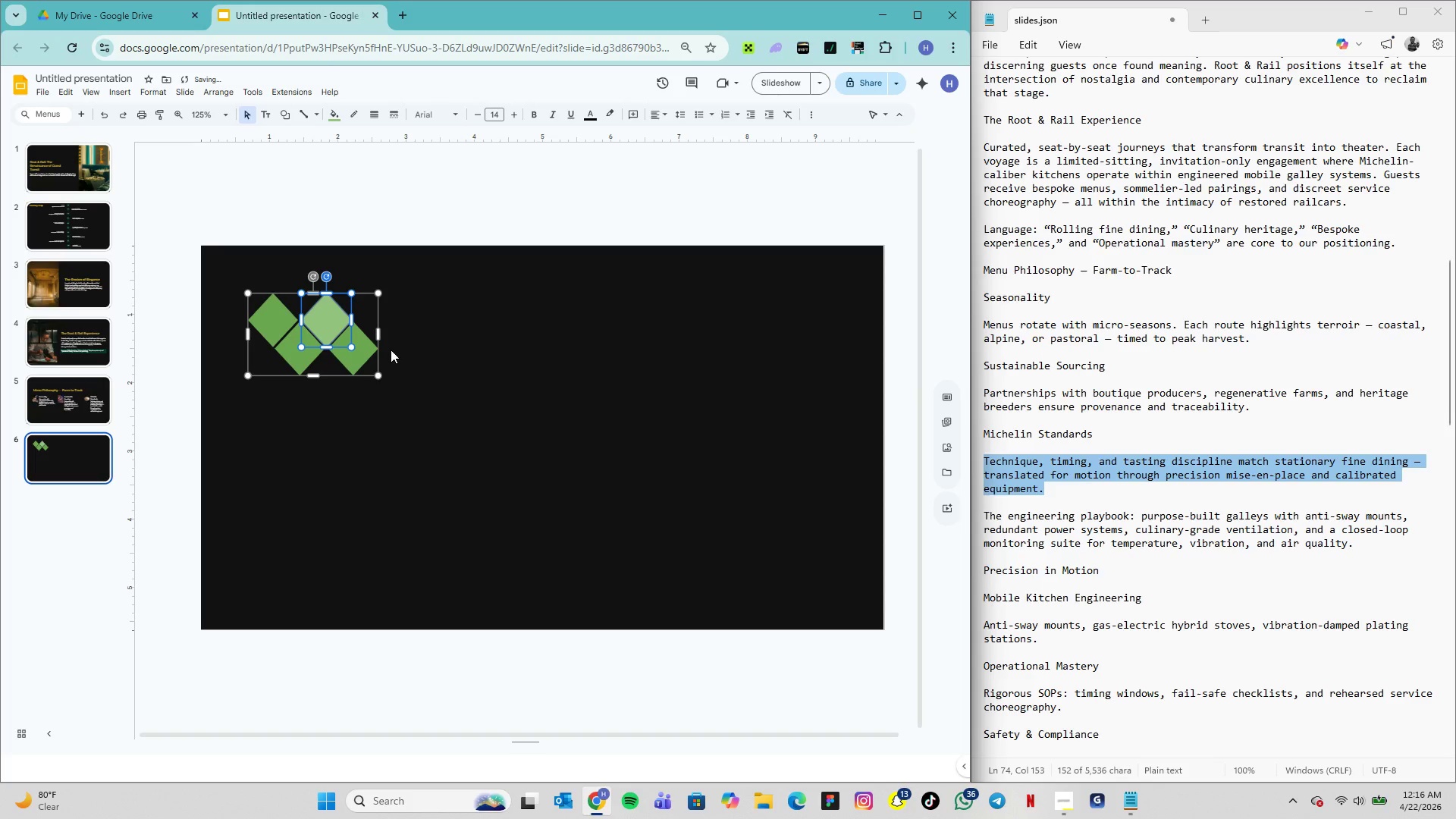 
left_click([391, 350])
 